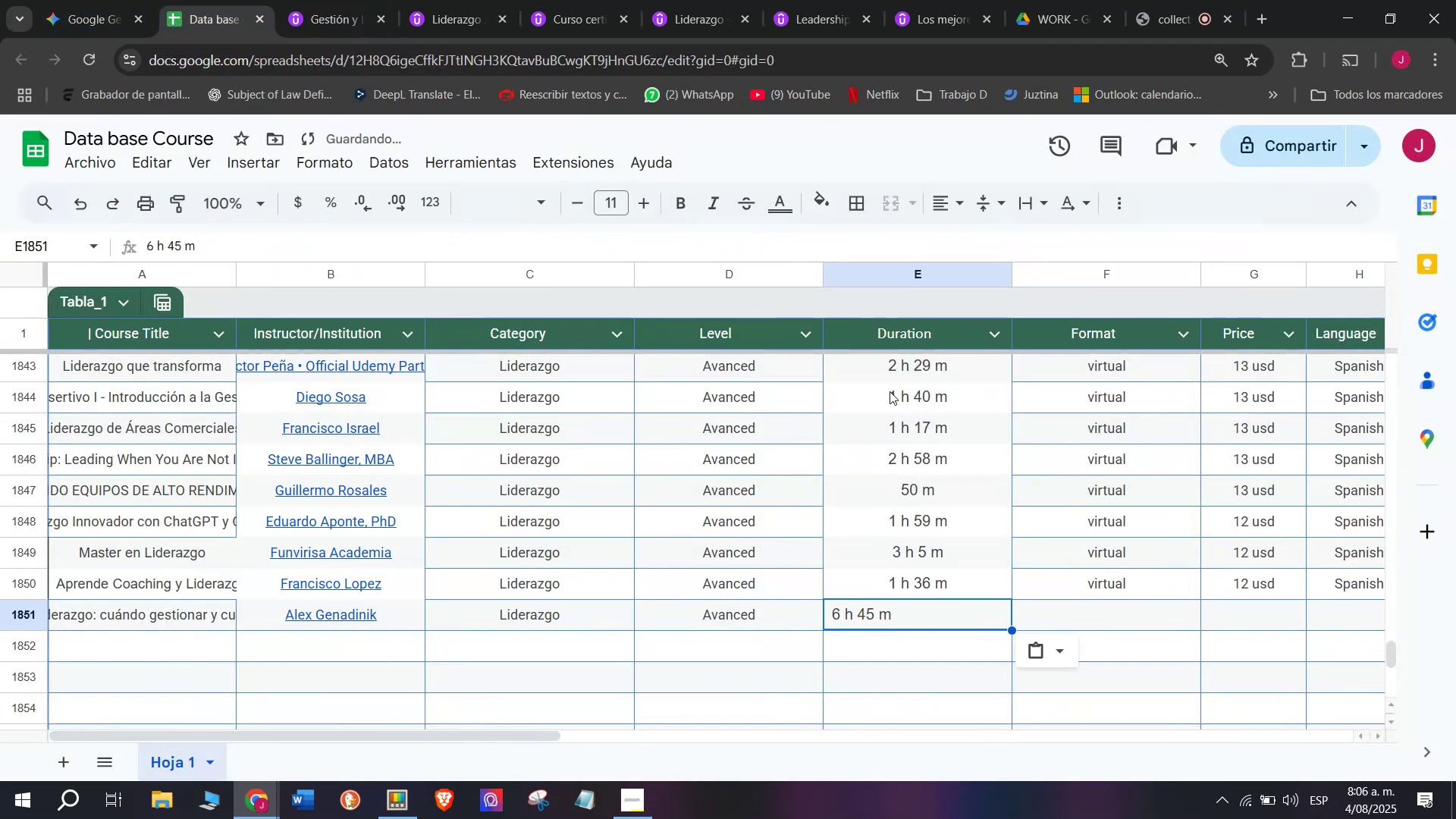 
key(Control+ControlLeft)
 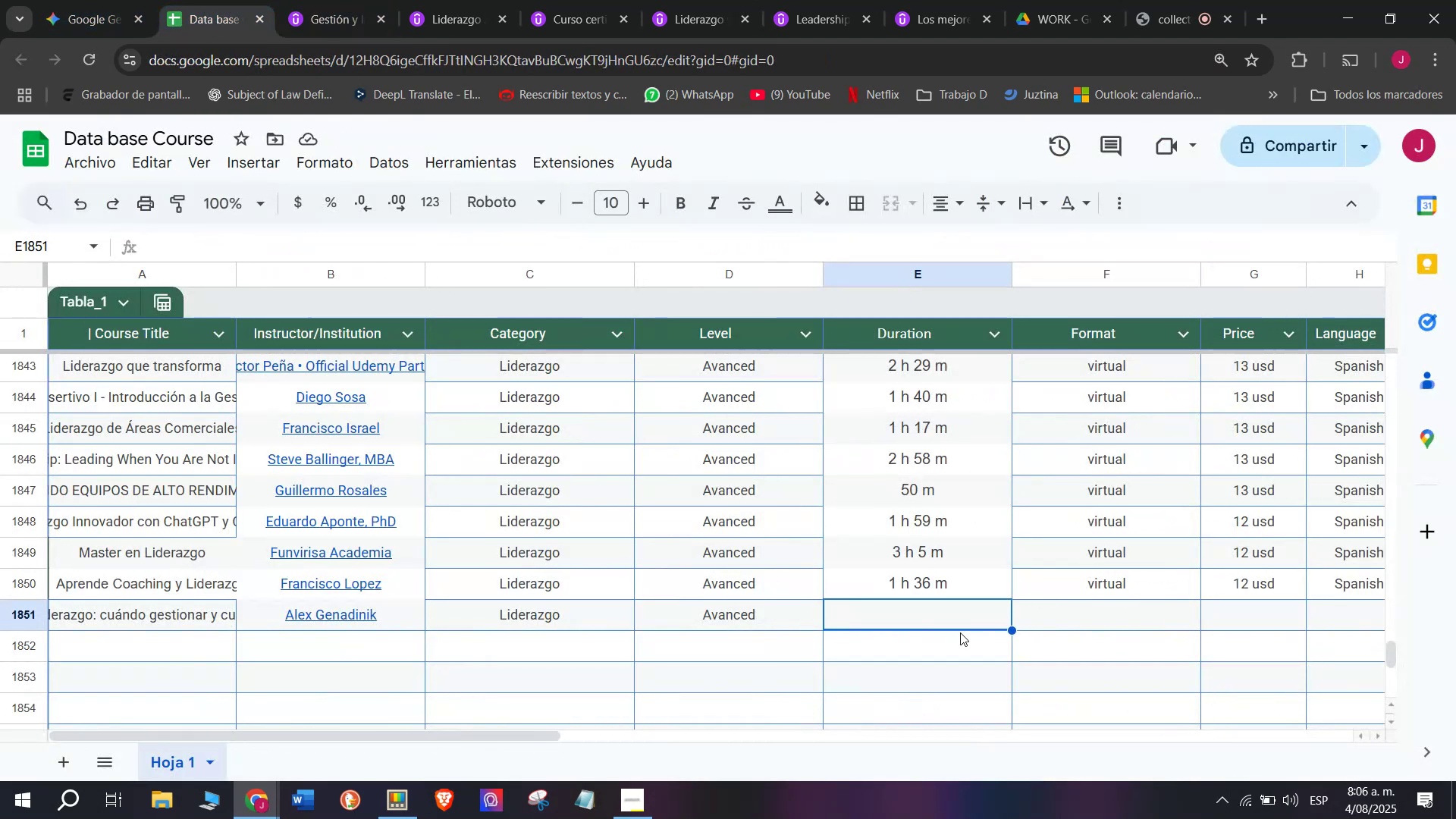 
key(Control+V)
 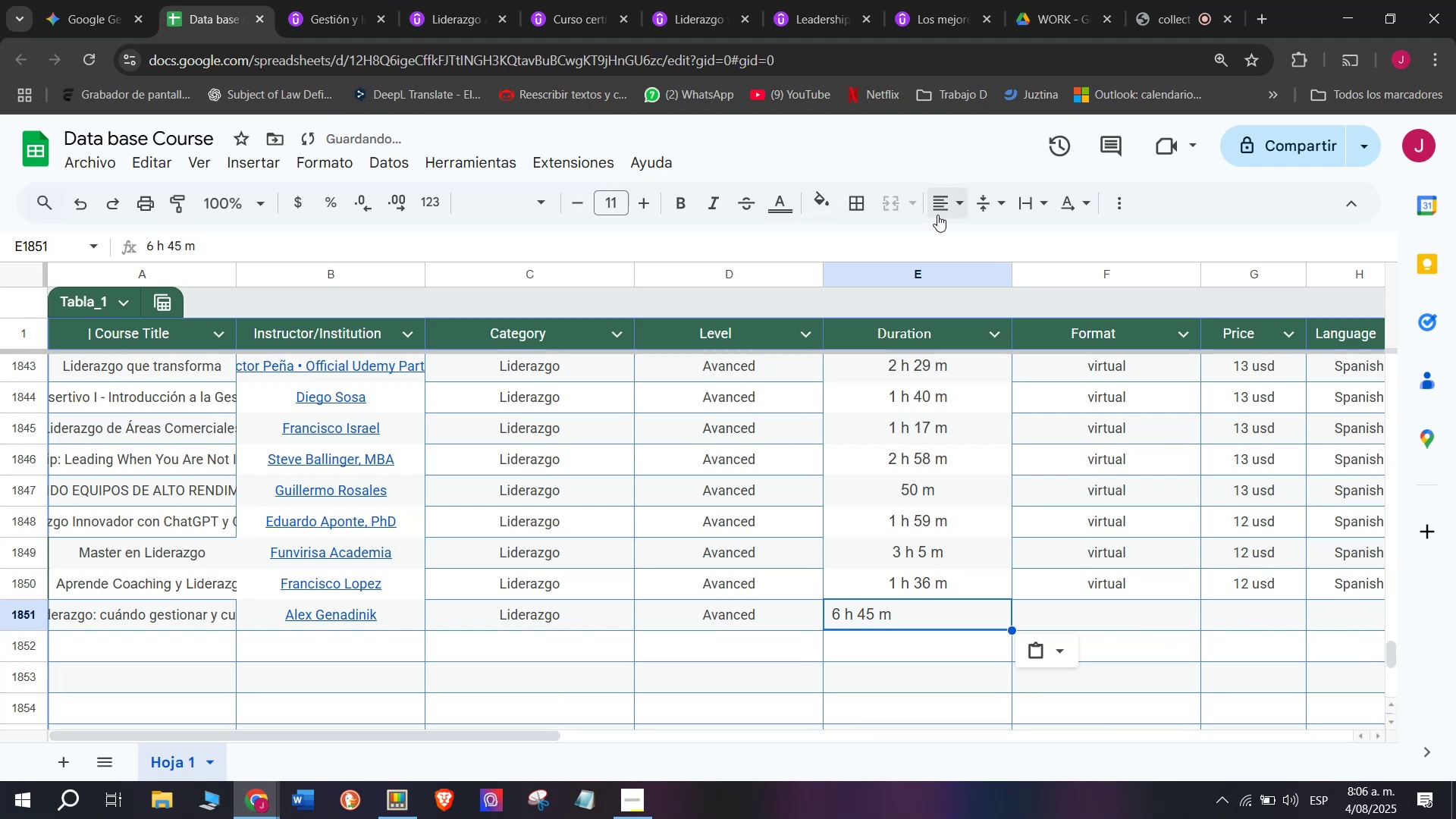 
double_click([979, 253])
 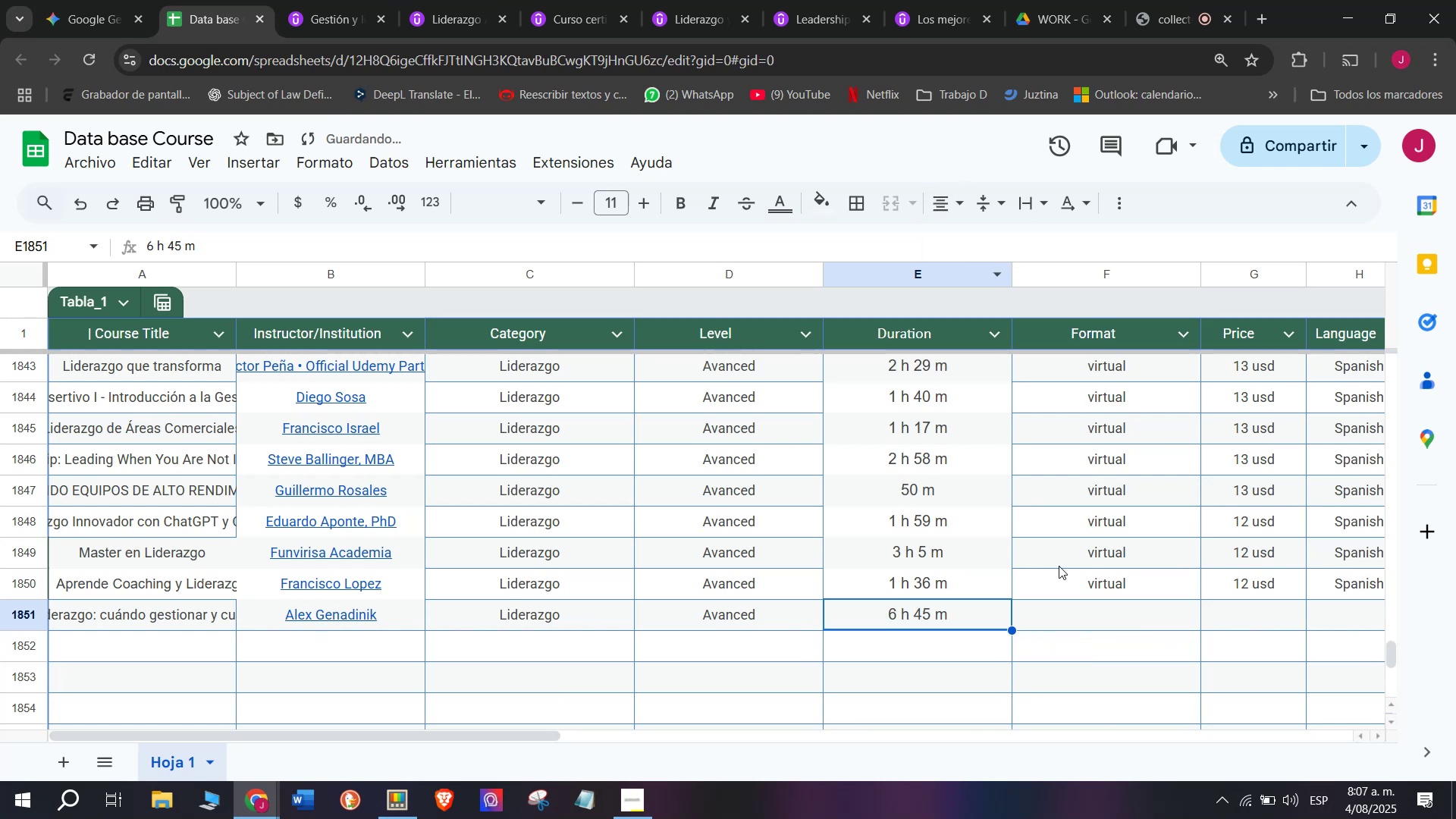 
left_click([1078, 580])
 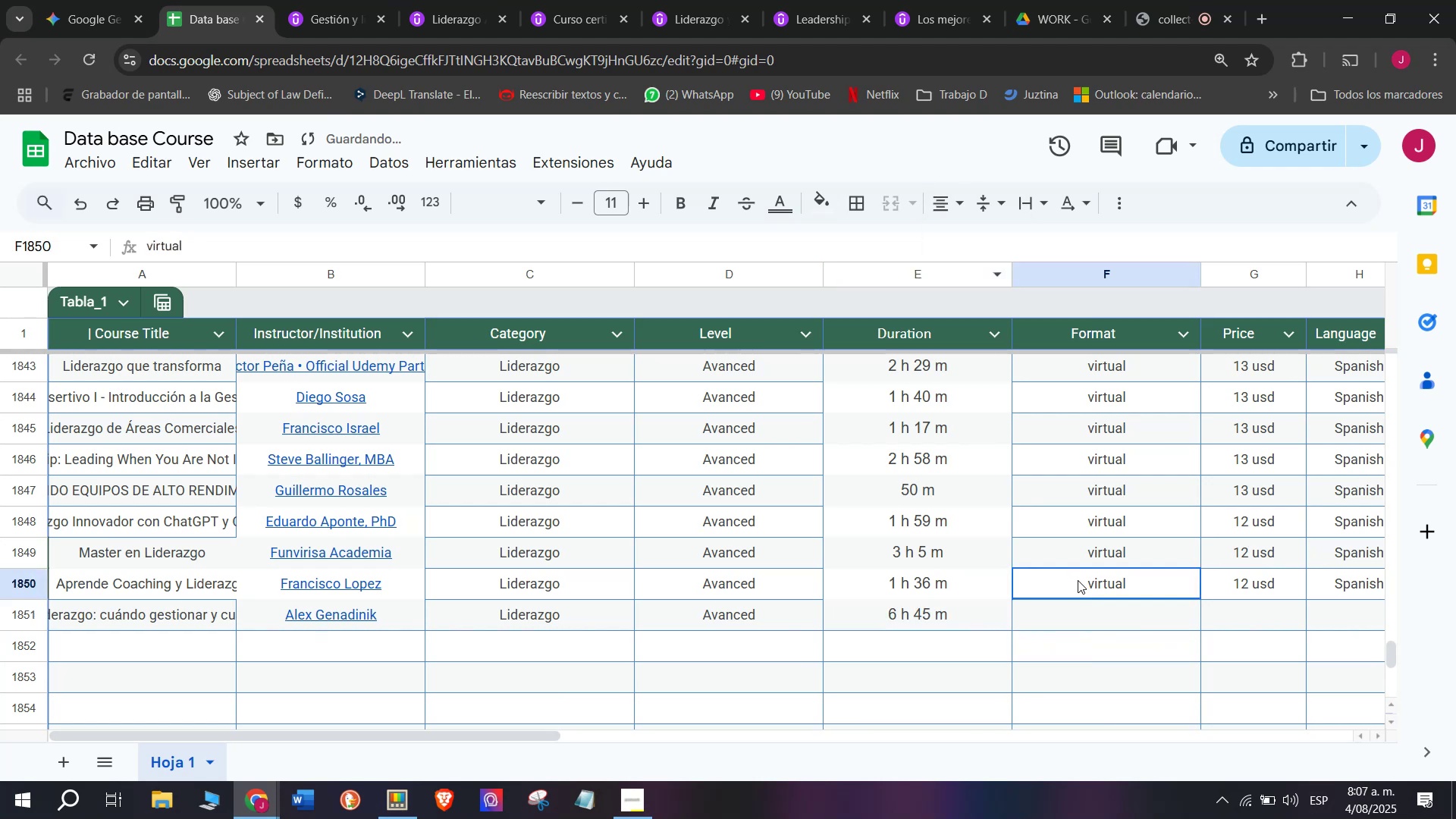 
key(Control+ControlLeft)
 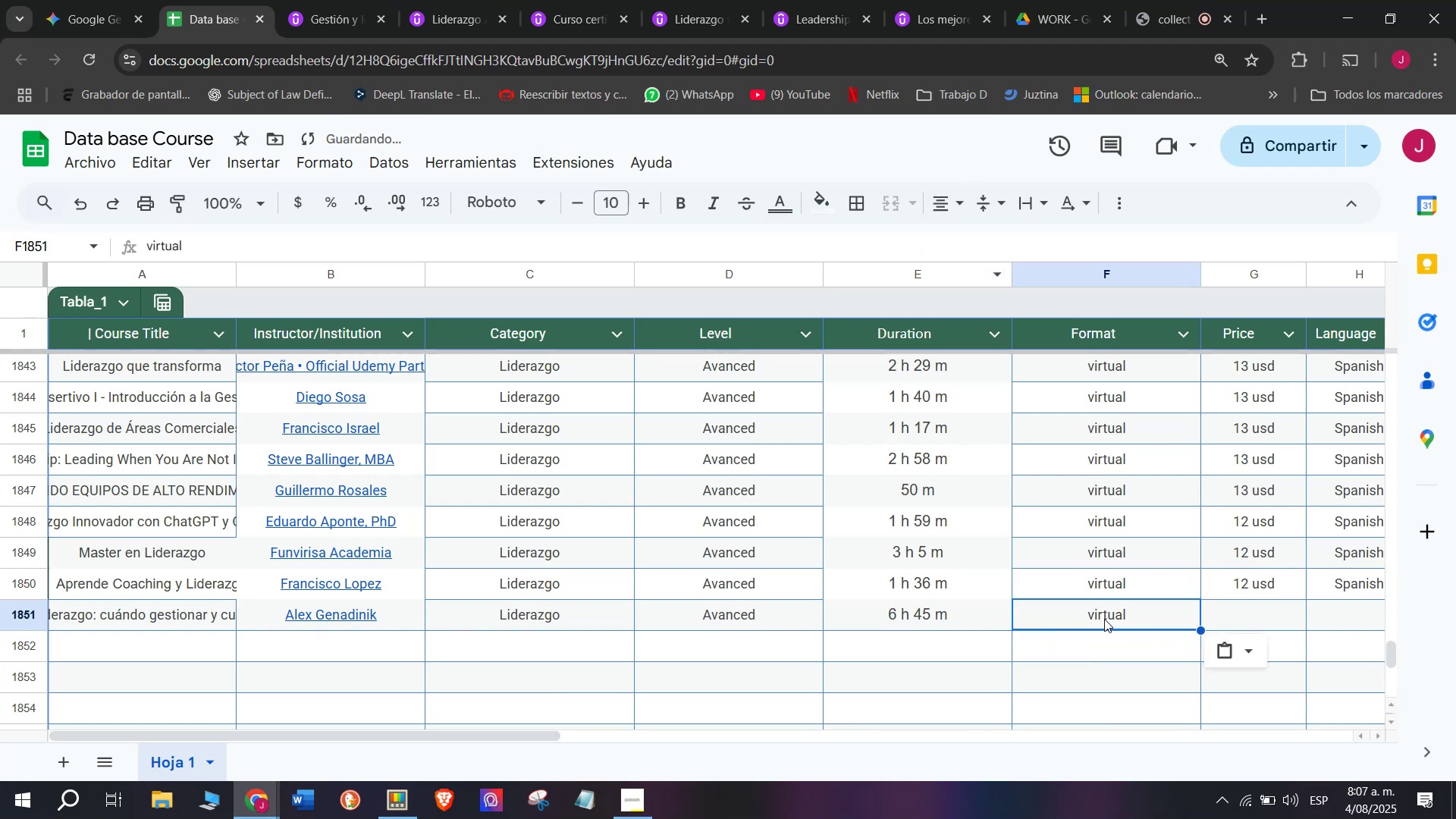 
key(Break)
 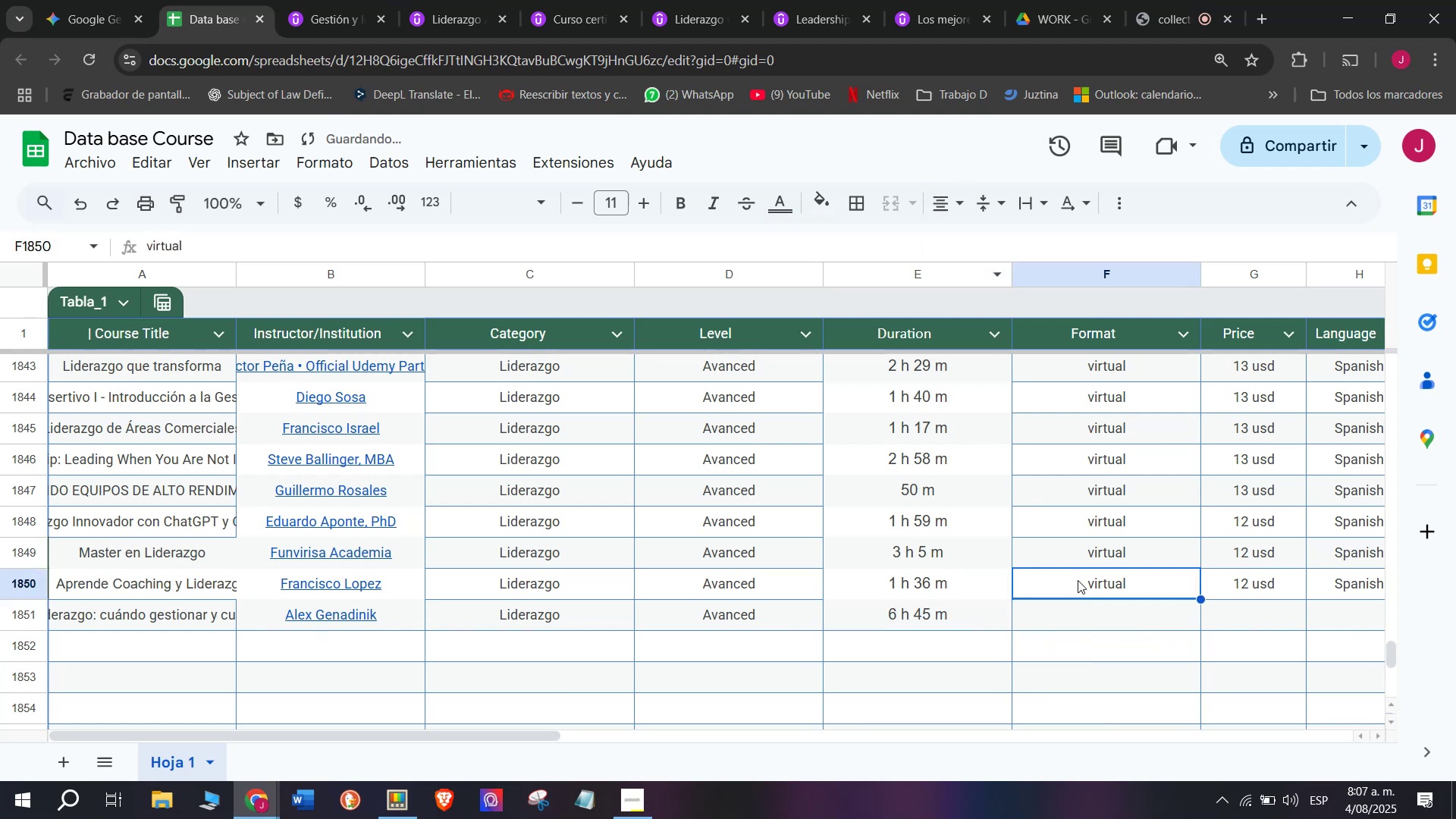 
key(Control+C)
 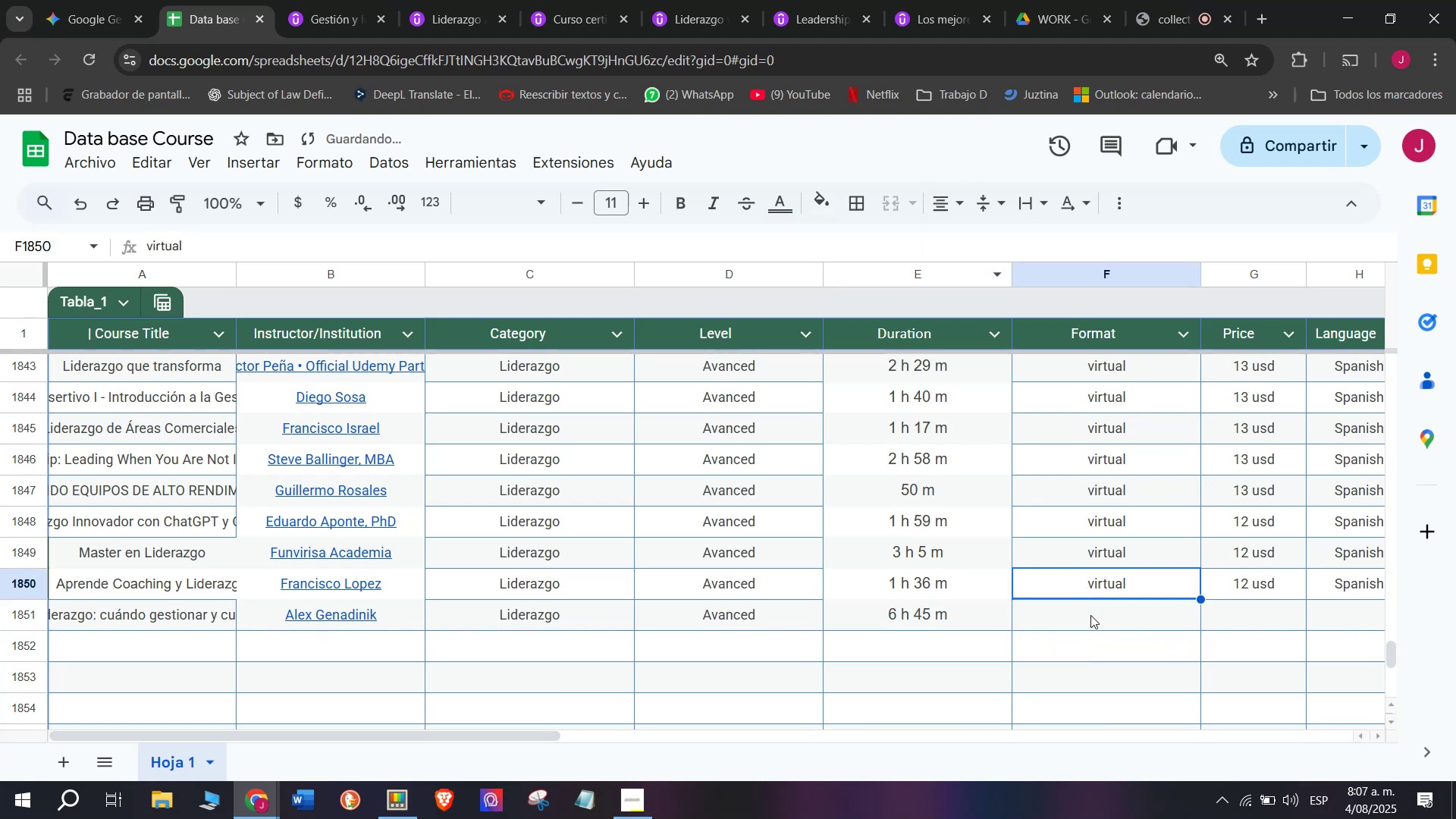 
double_click([1090, 619])
 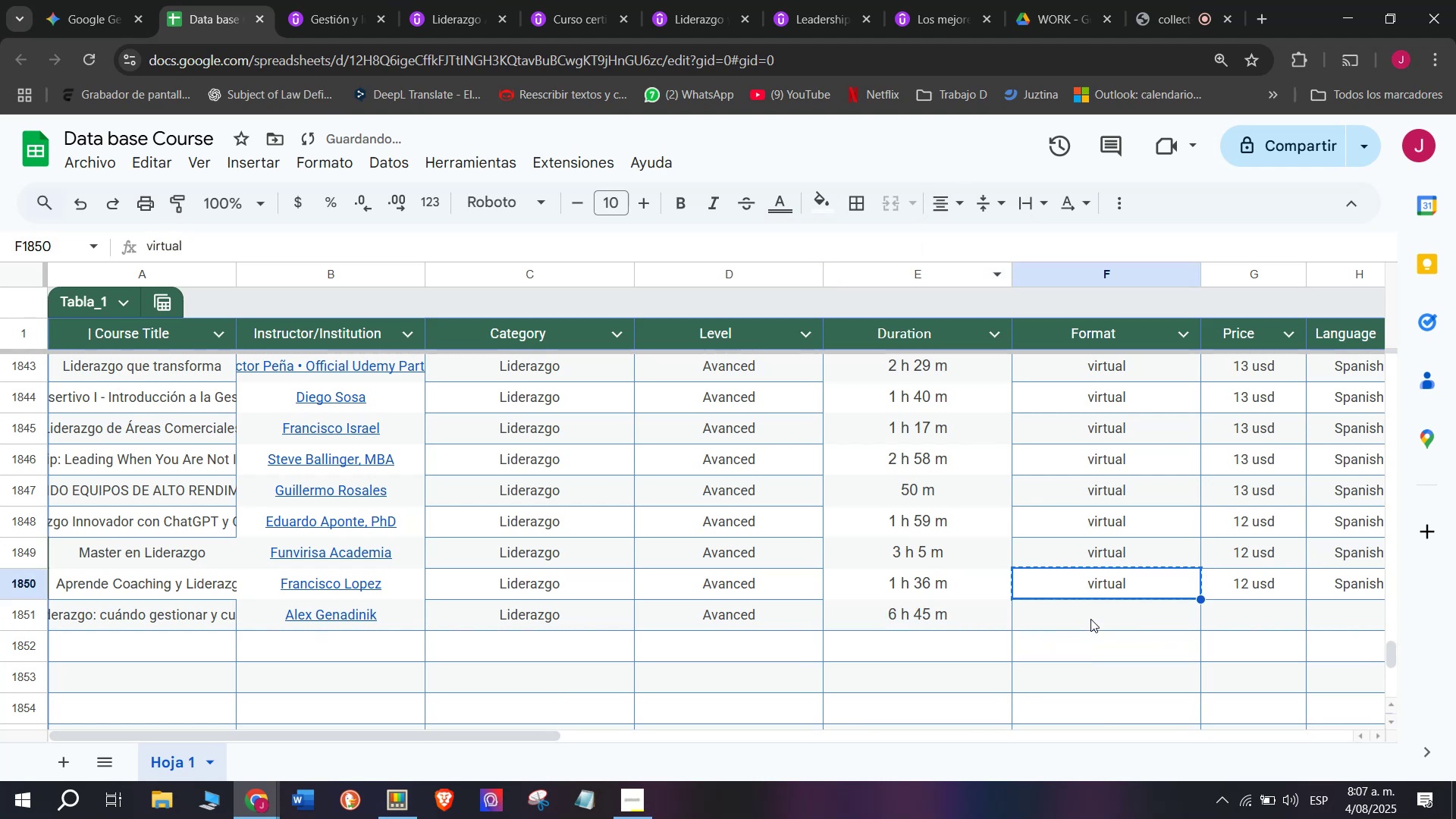 
key(Z)
 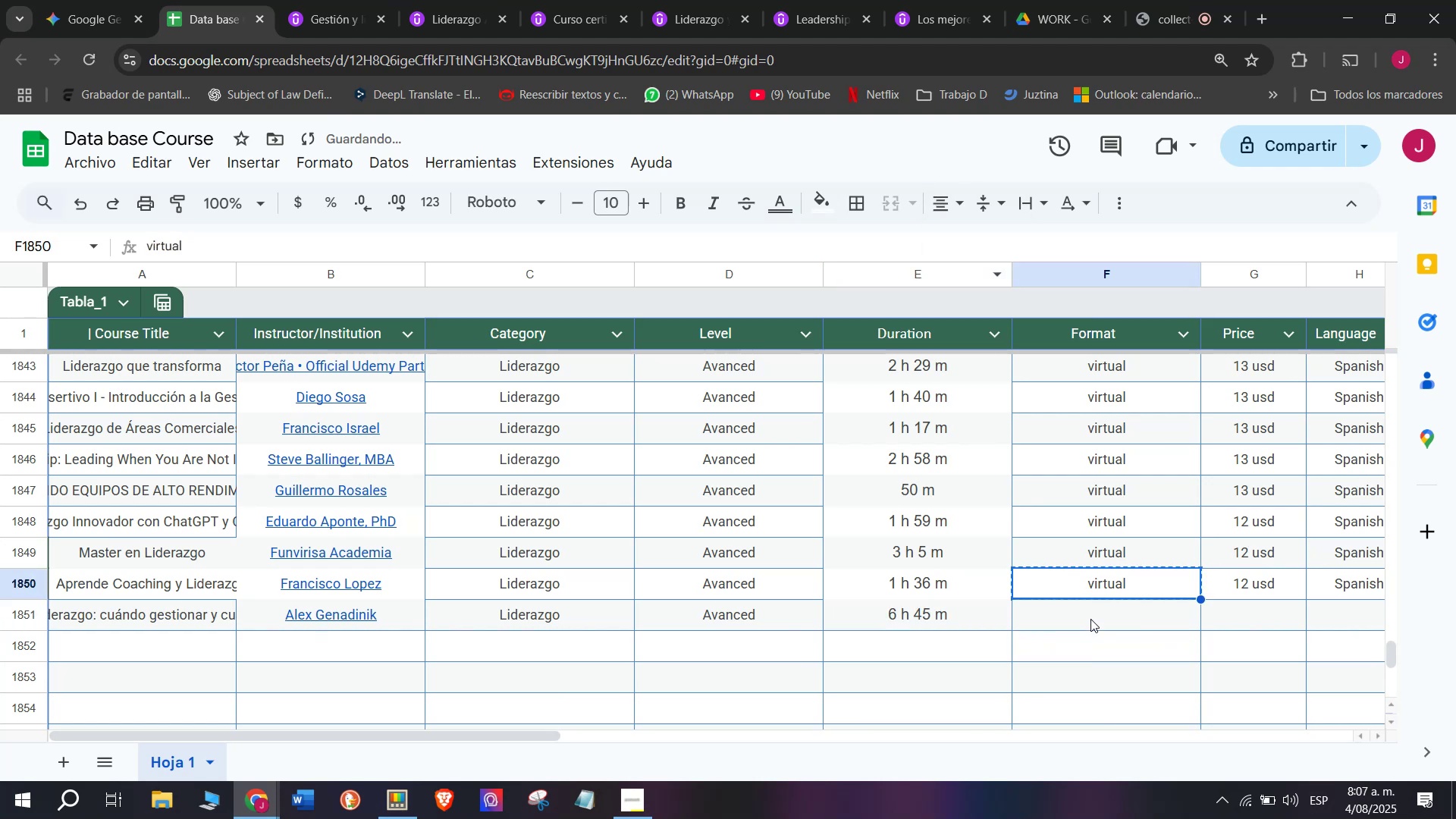 
key(Control+ControlLeft)
 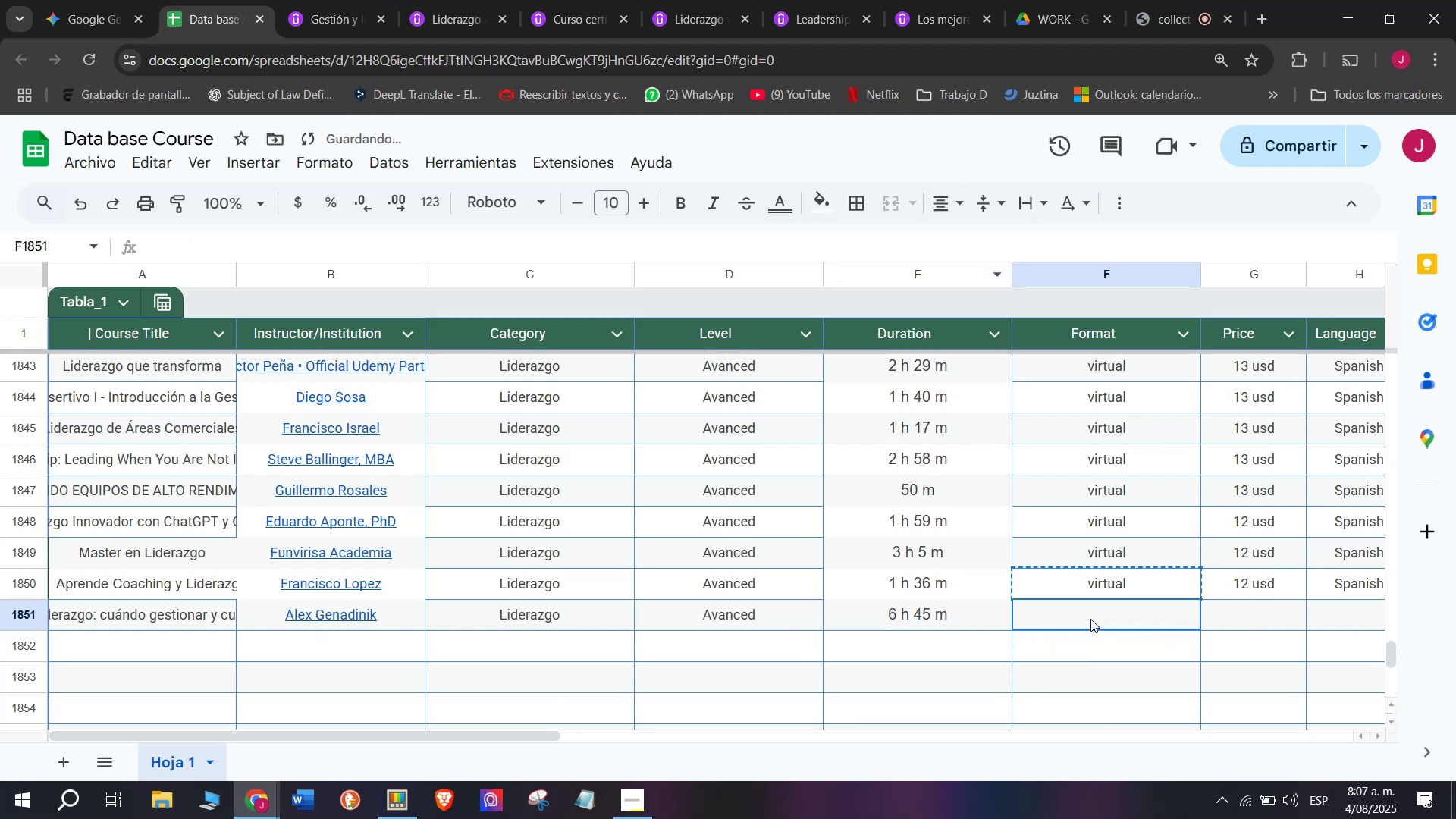 
key(Control+V)
 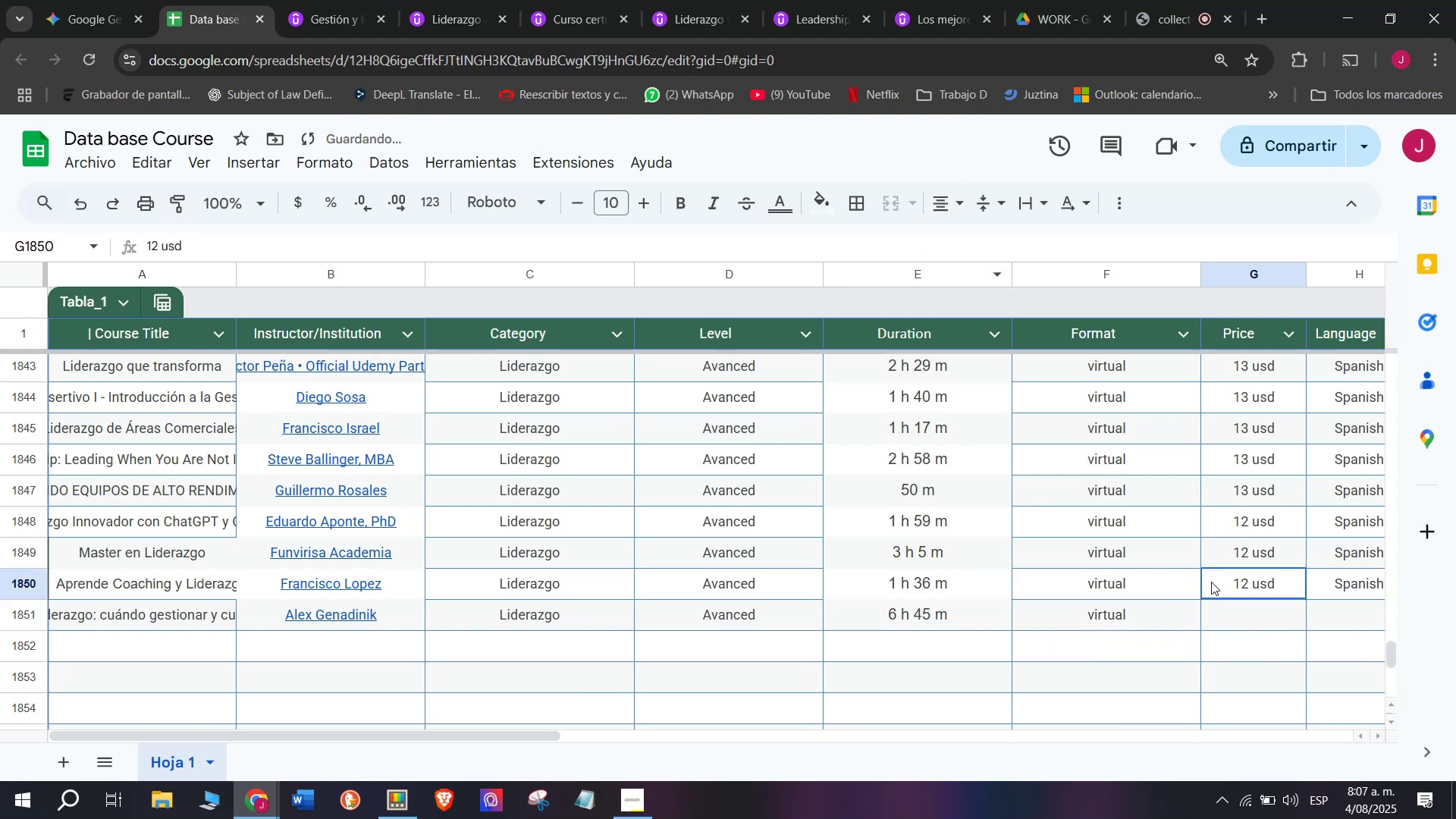 
key(Break)
 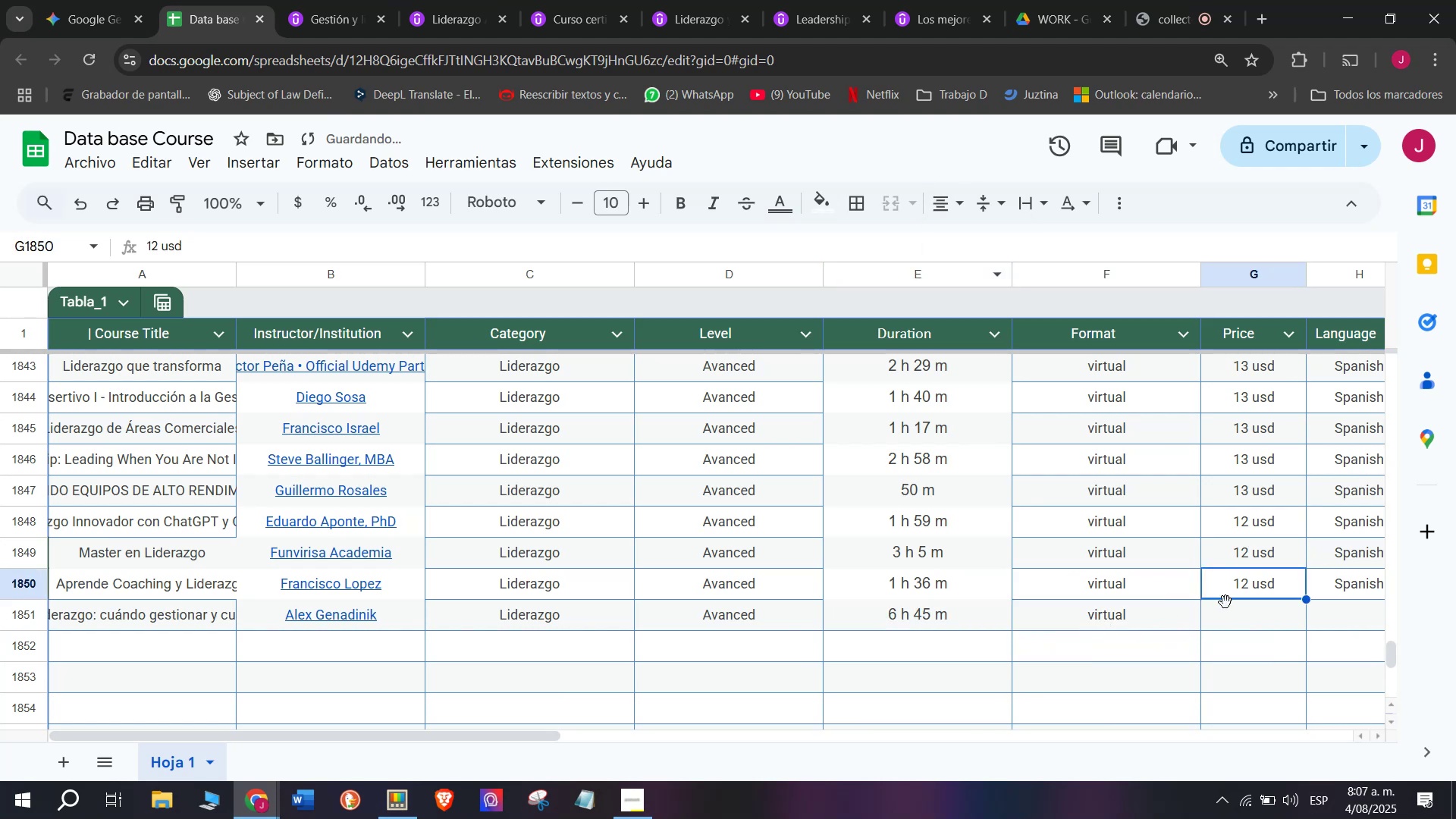 
key(Control+ControlLeft)
 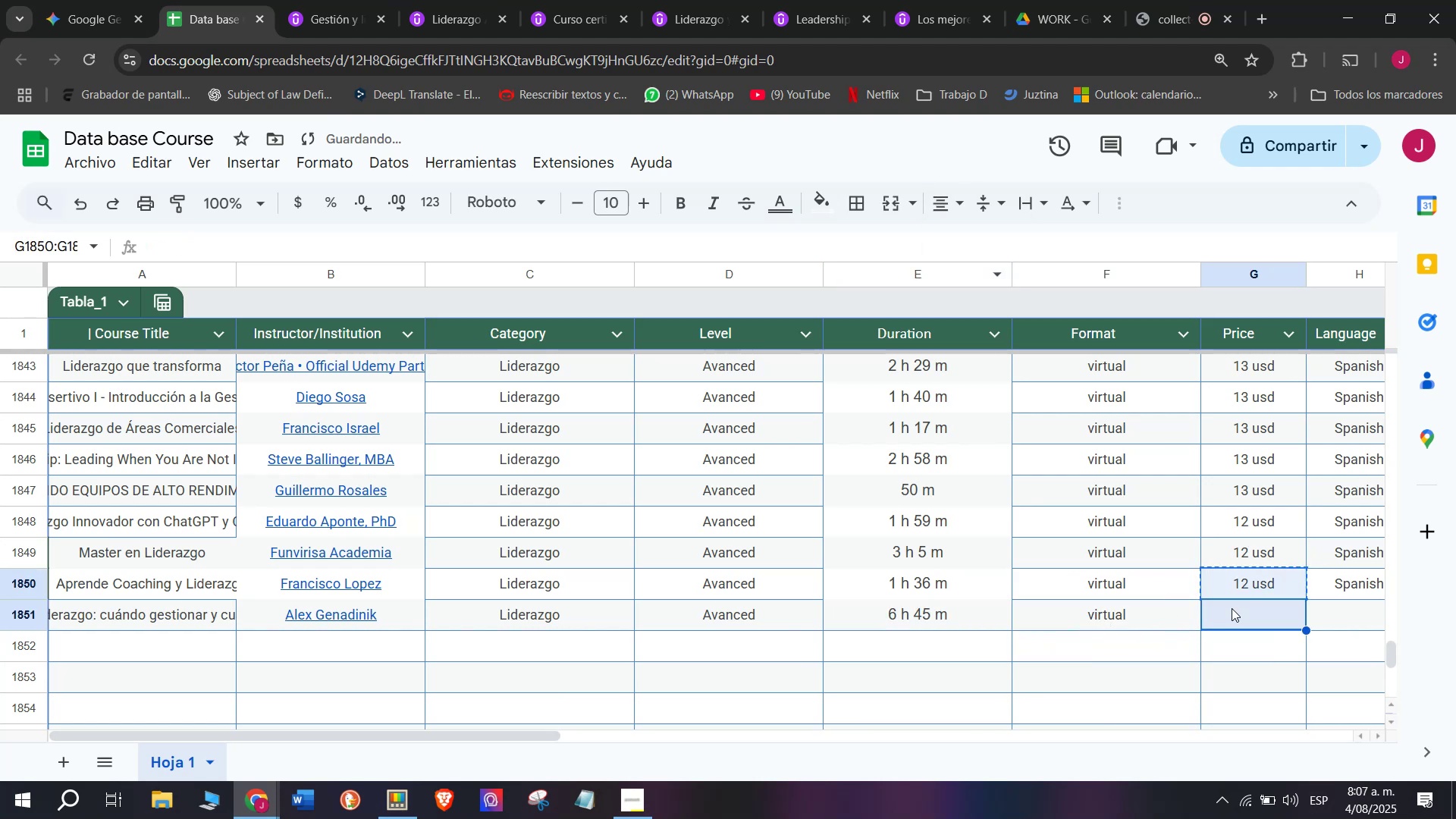 
key(Control+C)
 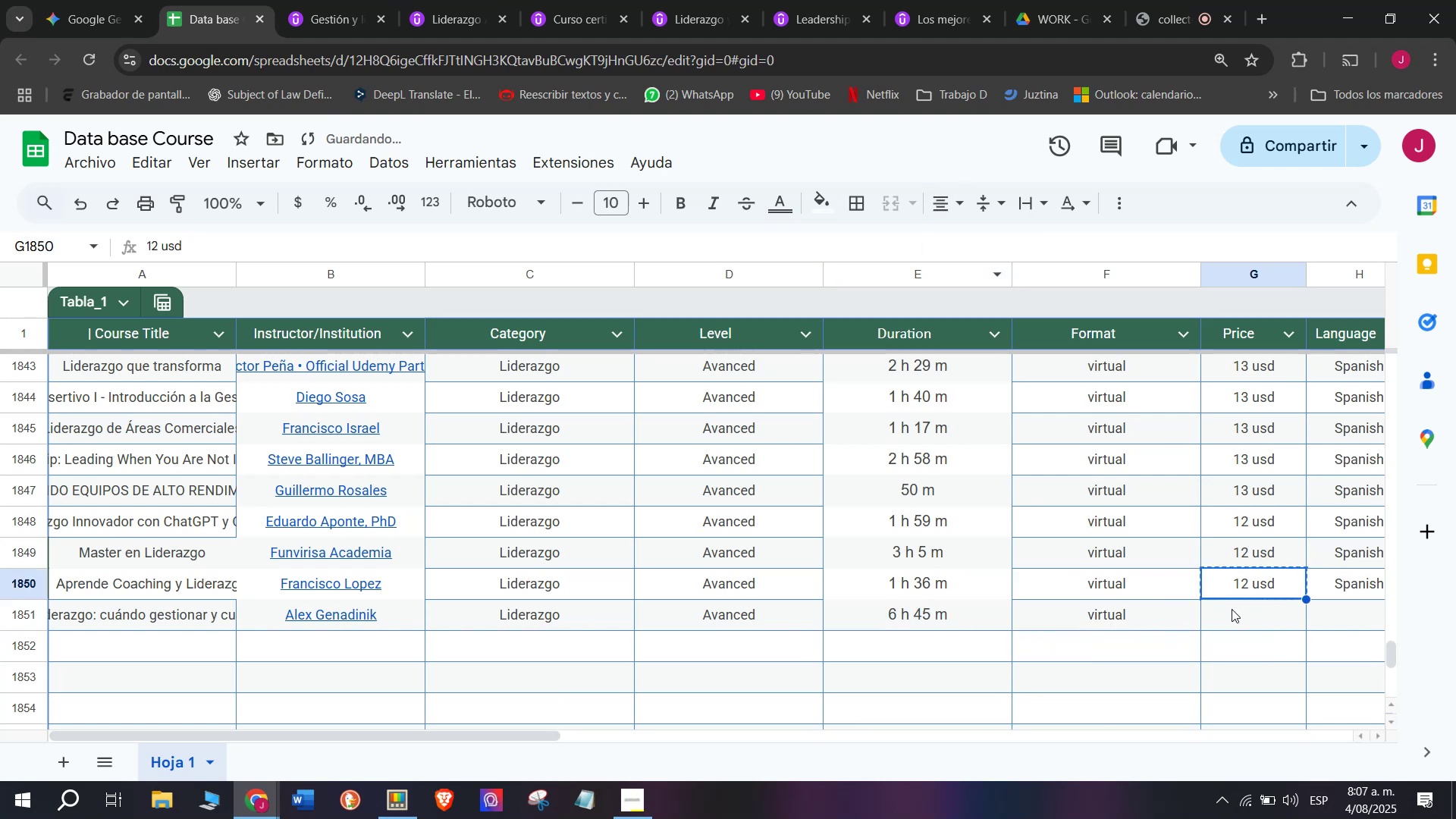 
key(Control+ControlLeft)
 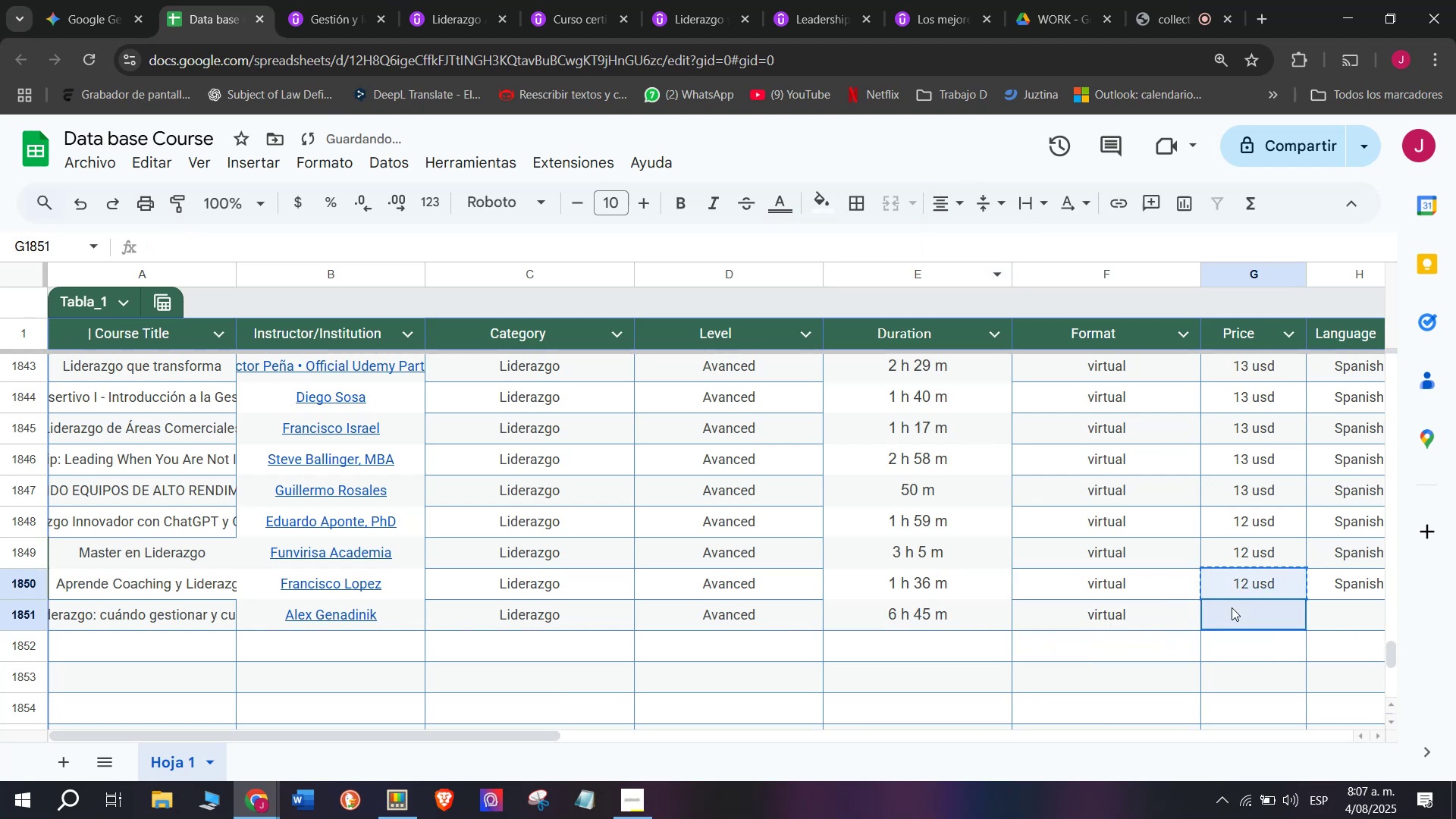 
key(Z)
 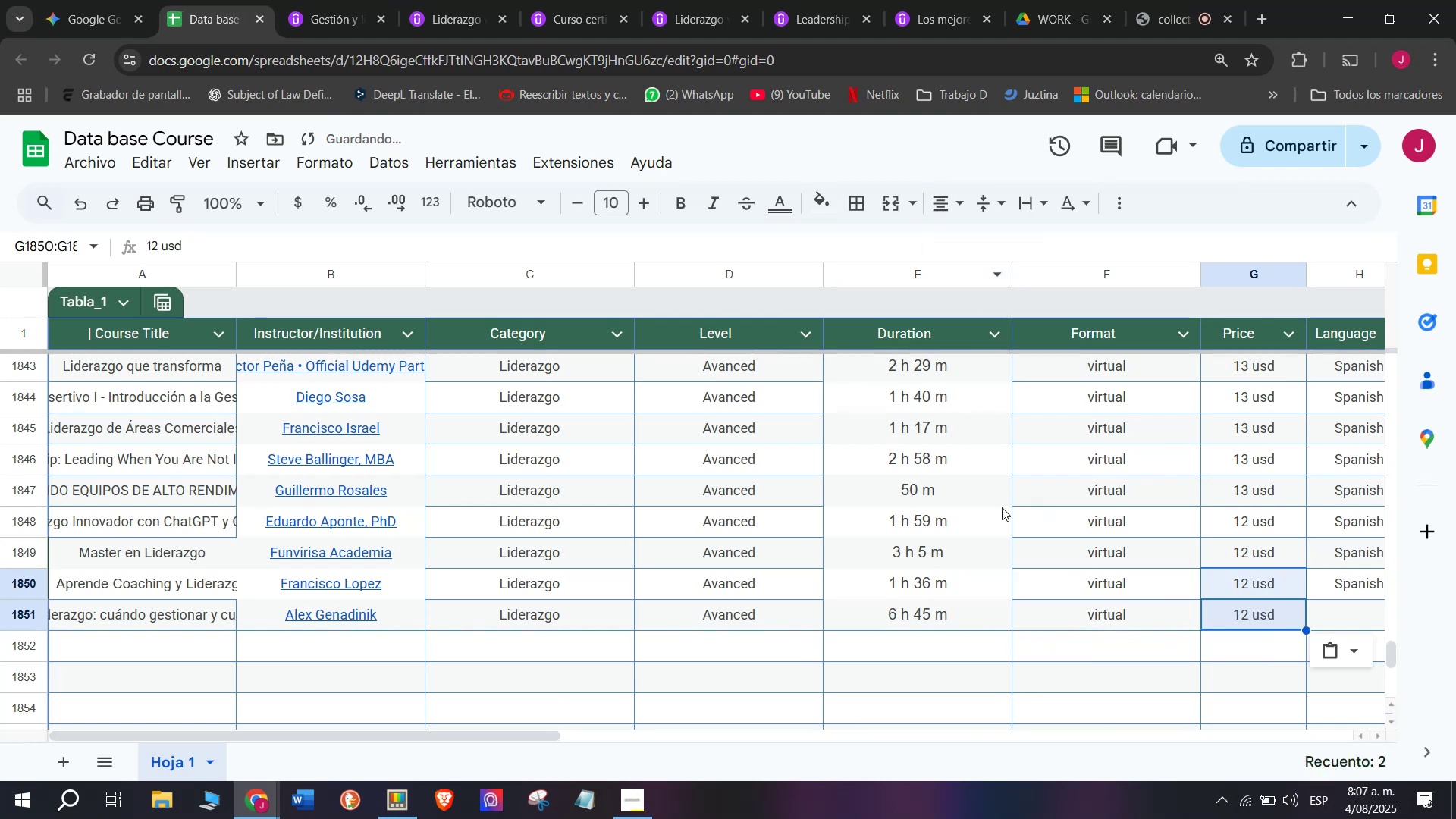 
key(Control+V)
 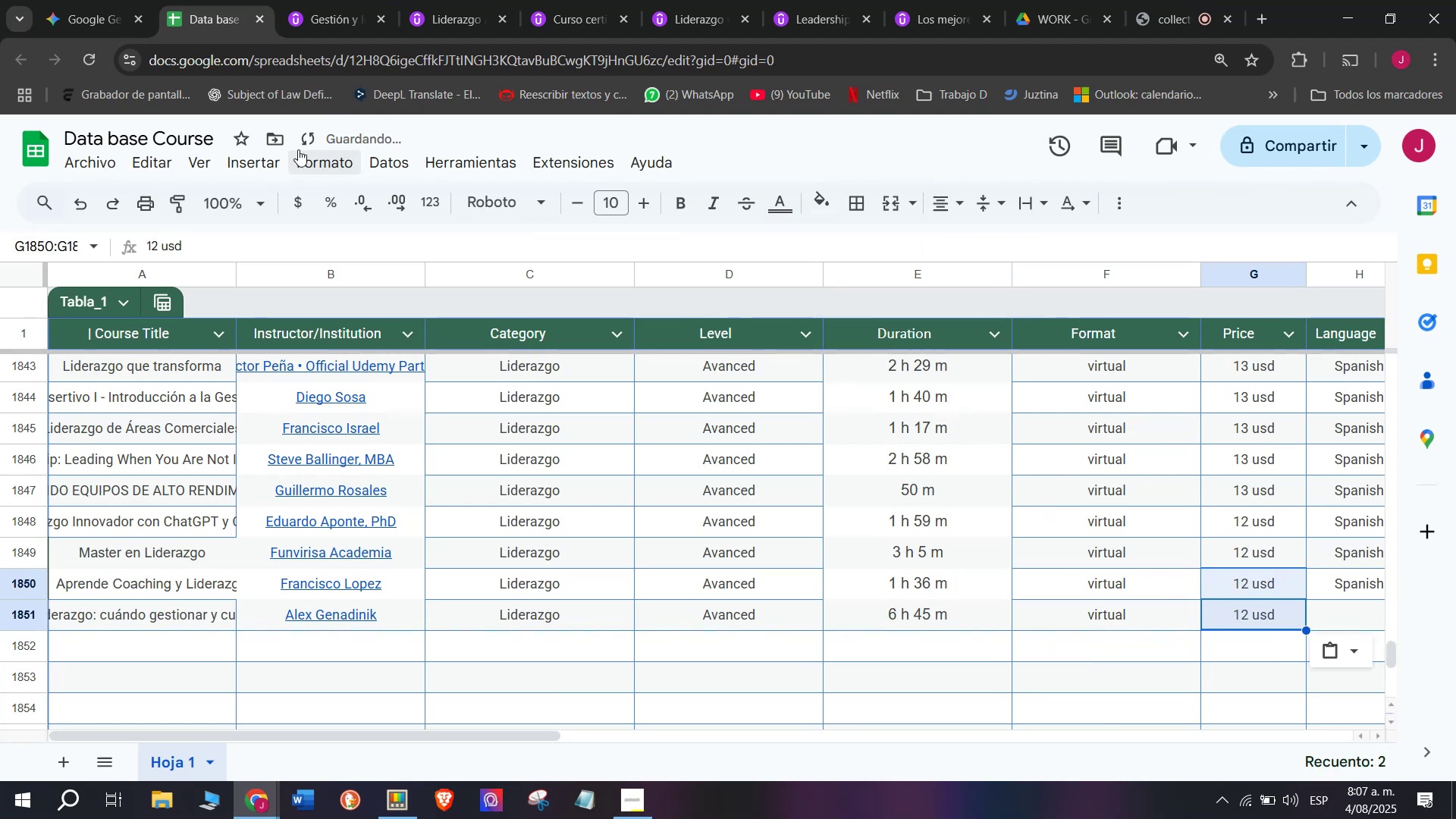 
left_click([323, 0])
 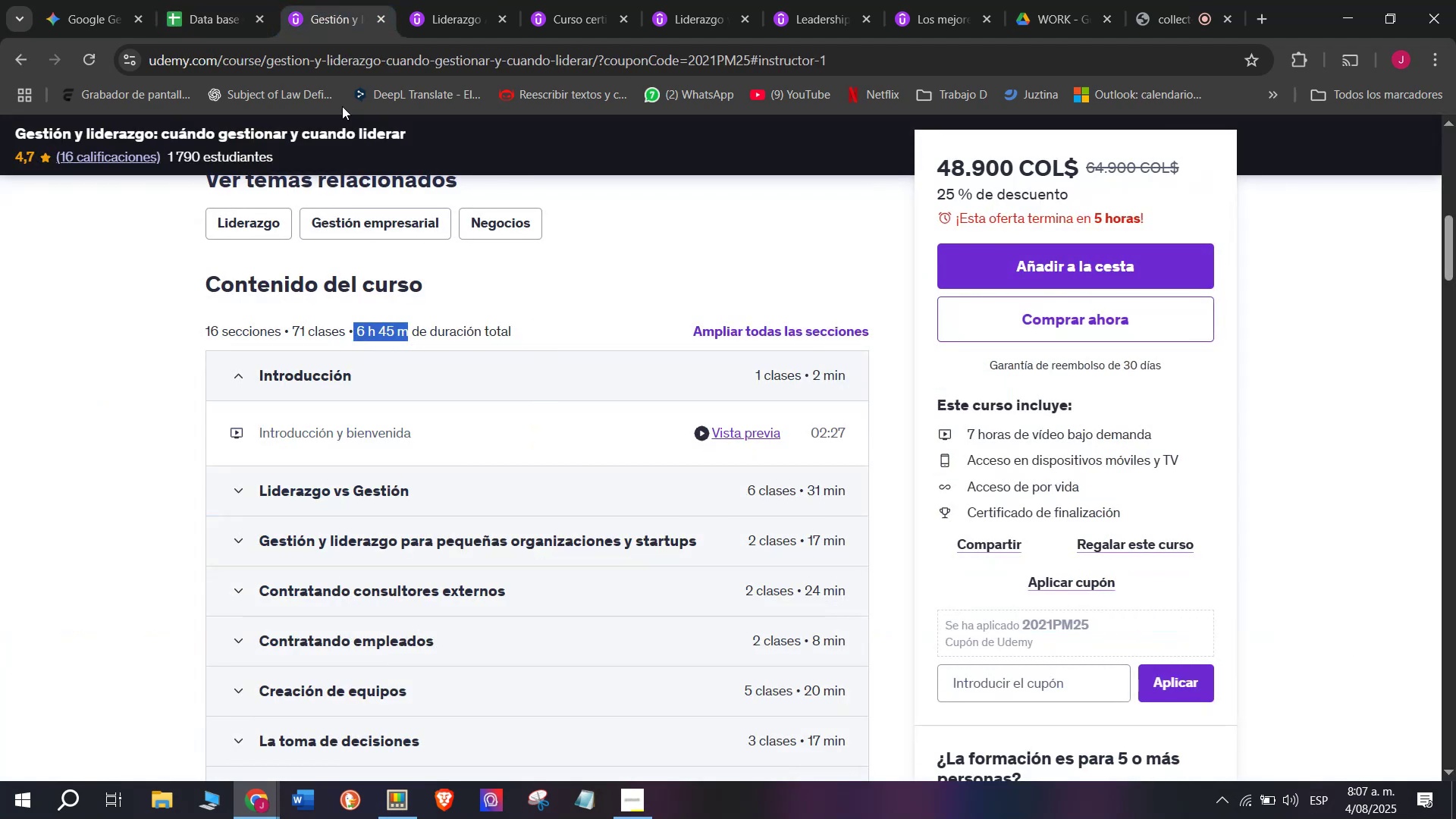 
left_click([257, 0])
 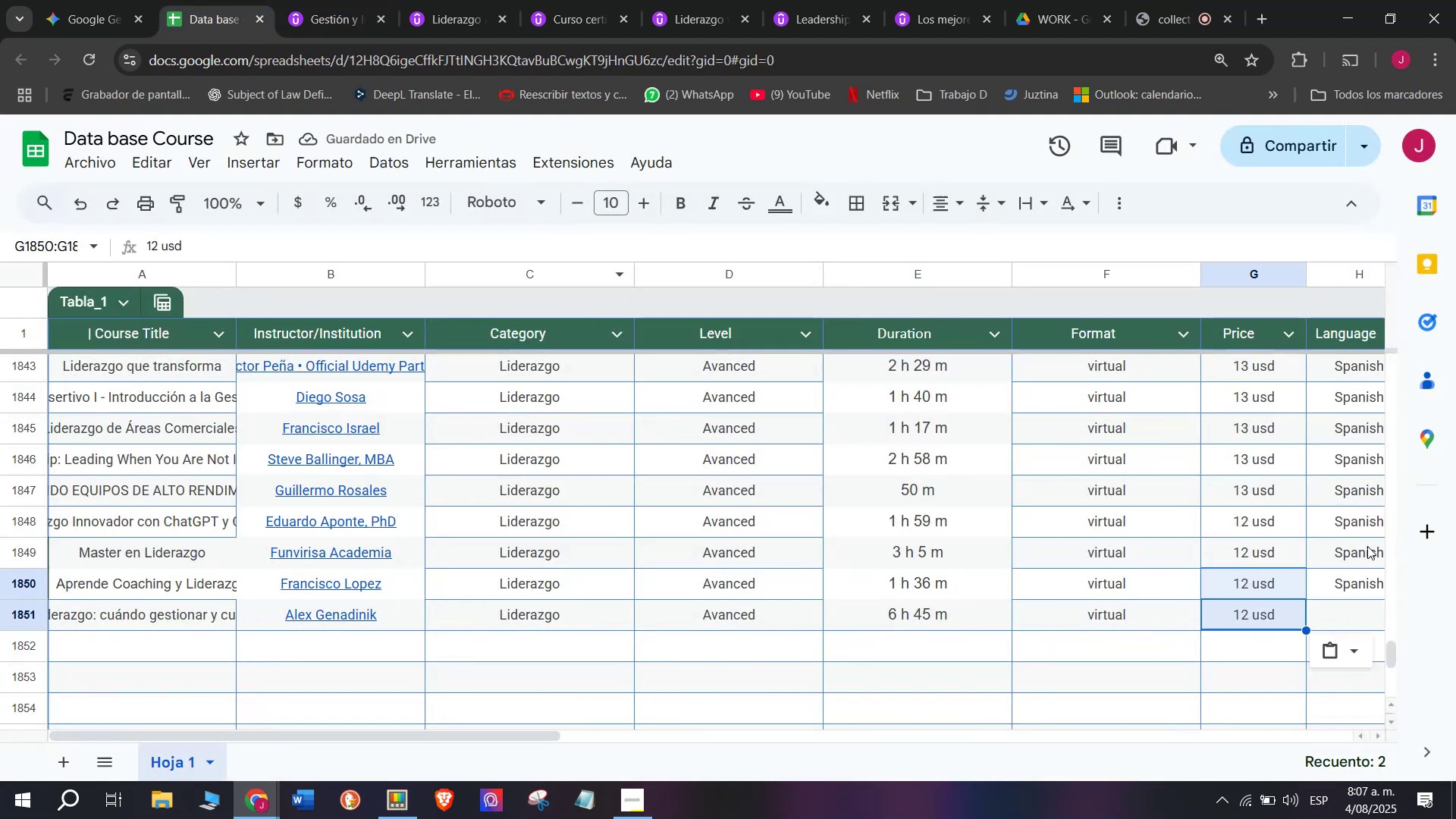 
key(Break)
 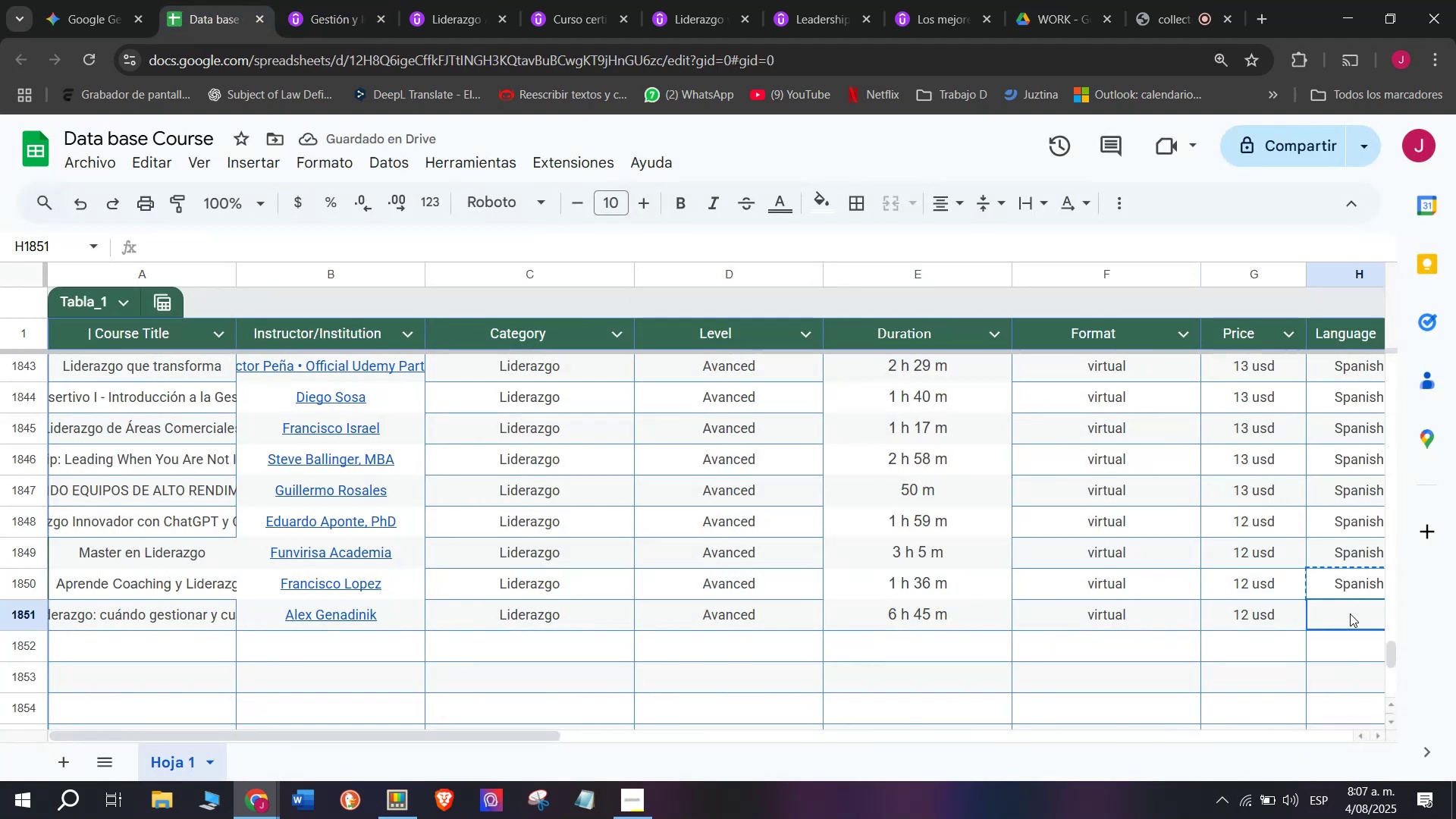 
key(Control+ControlLeft)
 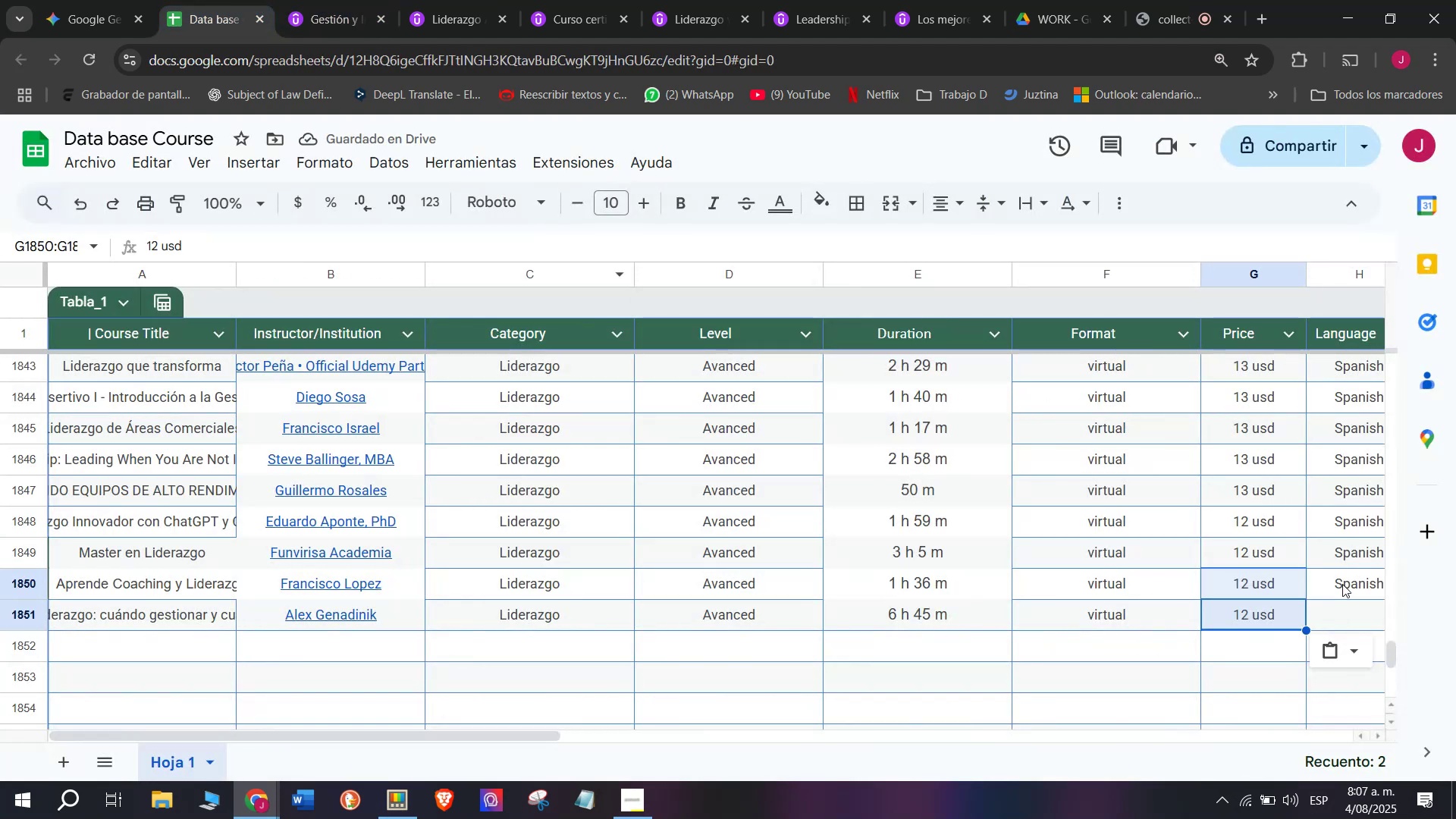 
key(Control+C)
 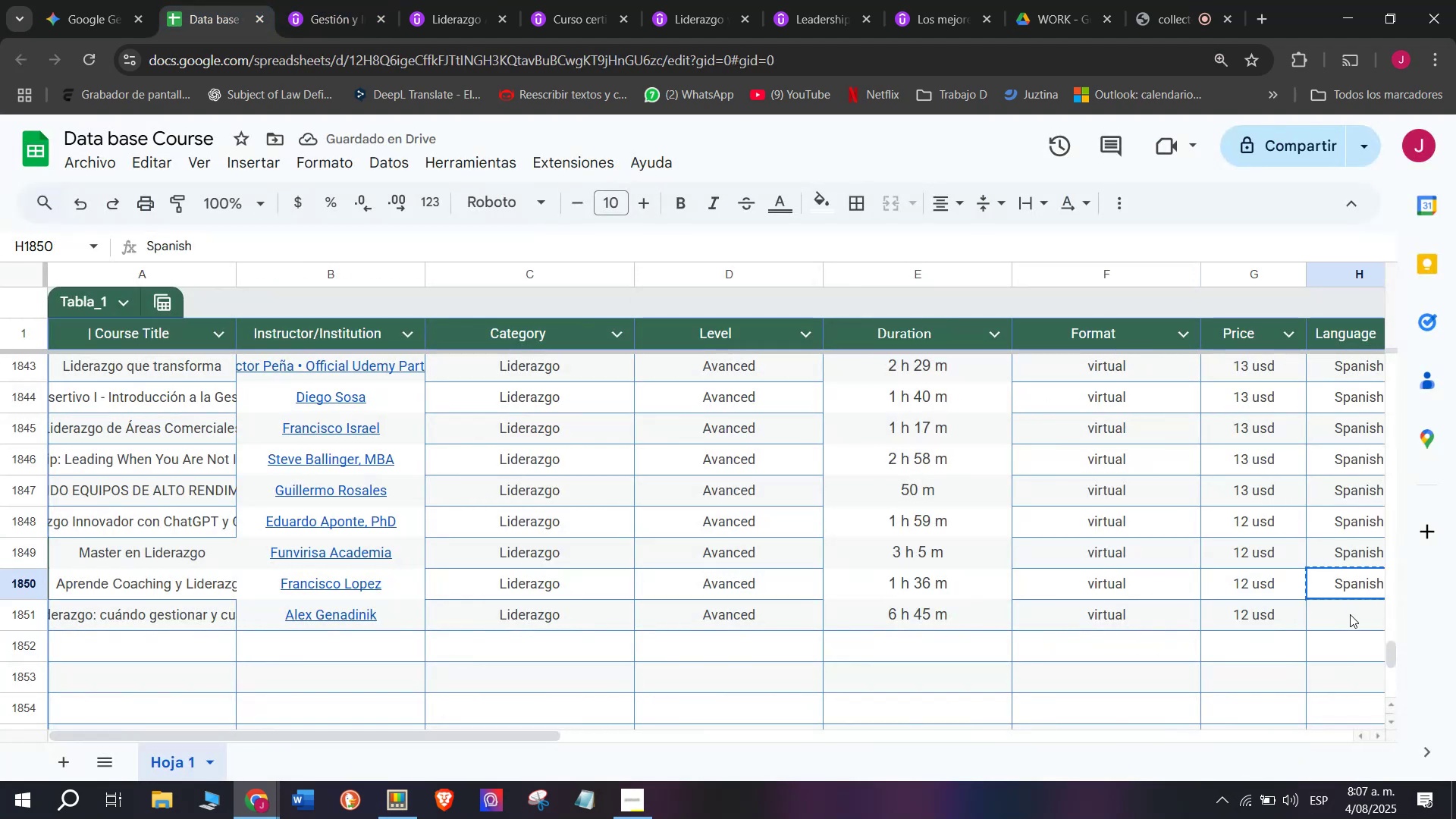 
key(Control+ControlLeft)
 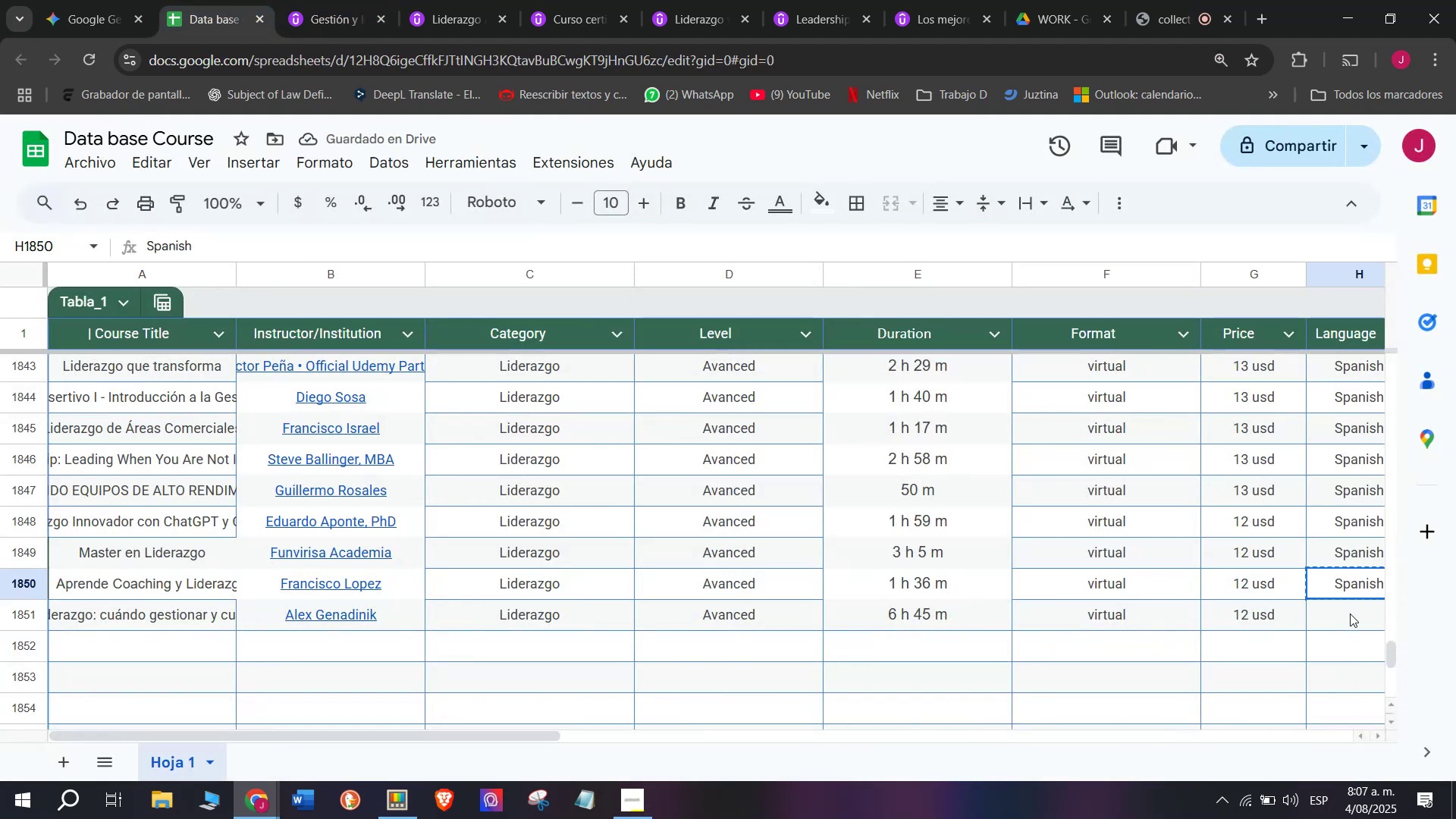 
key(Z)
 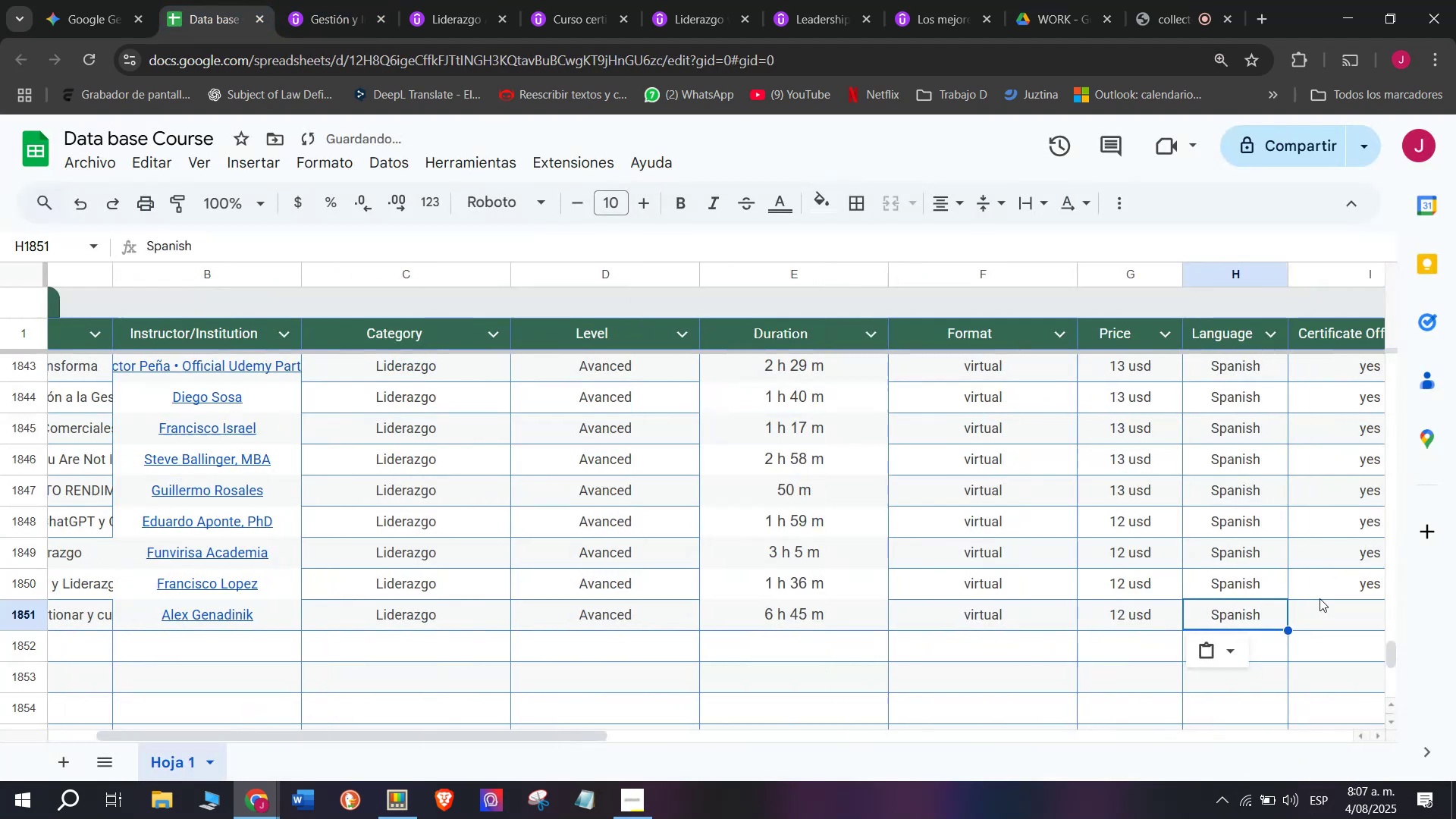 
key(Control+V)
 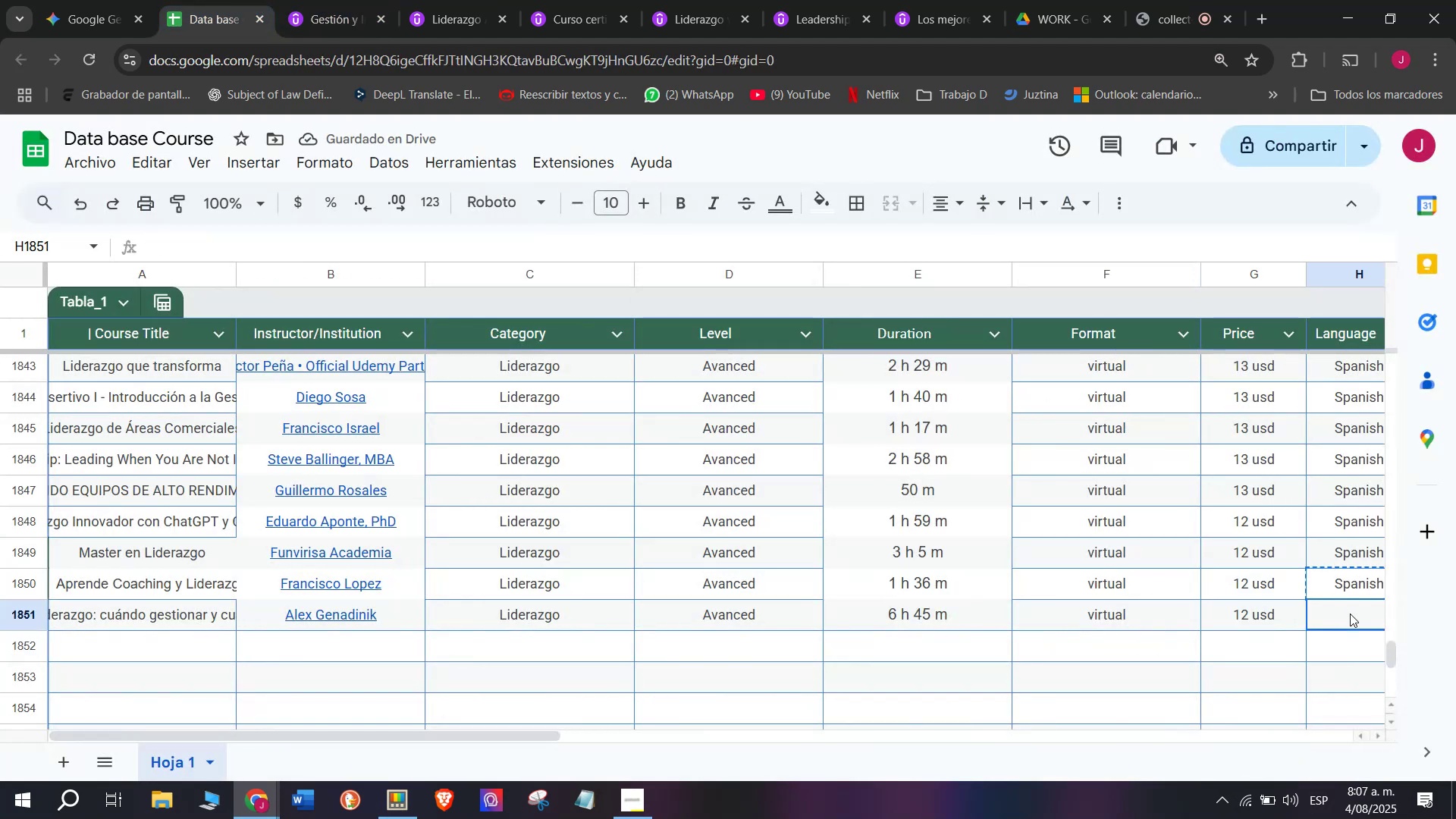 
double_click([1350, 613])
 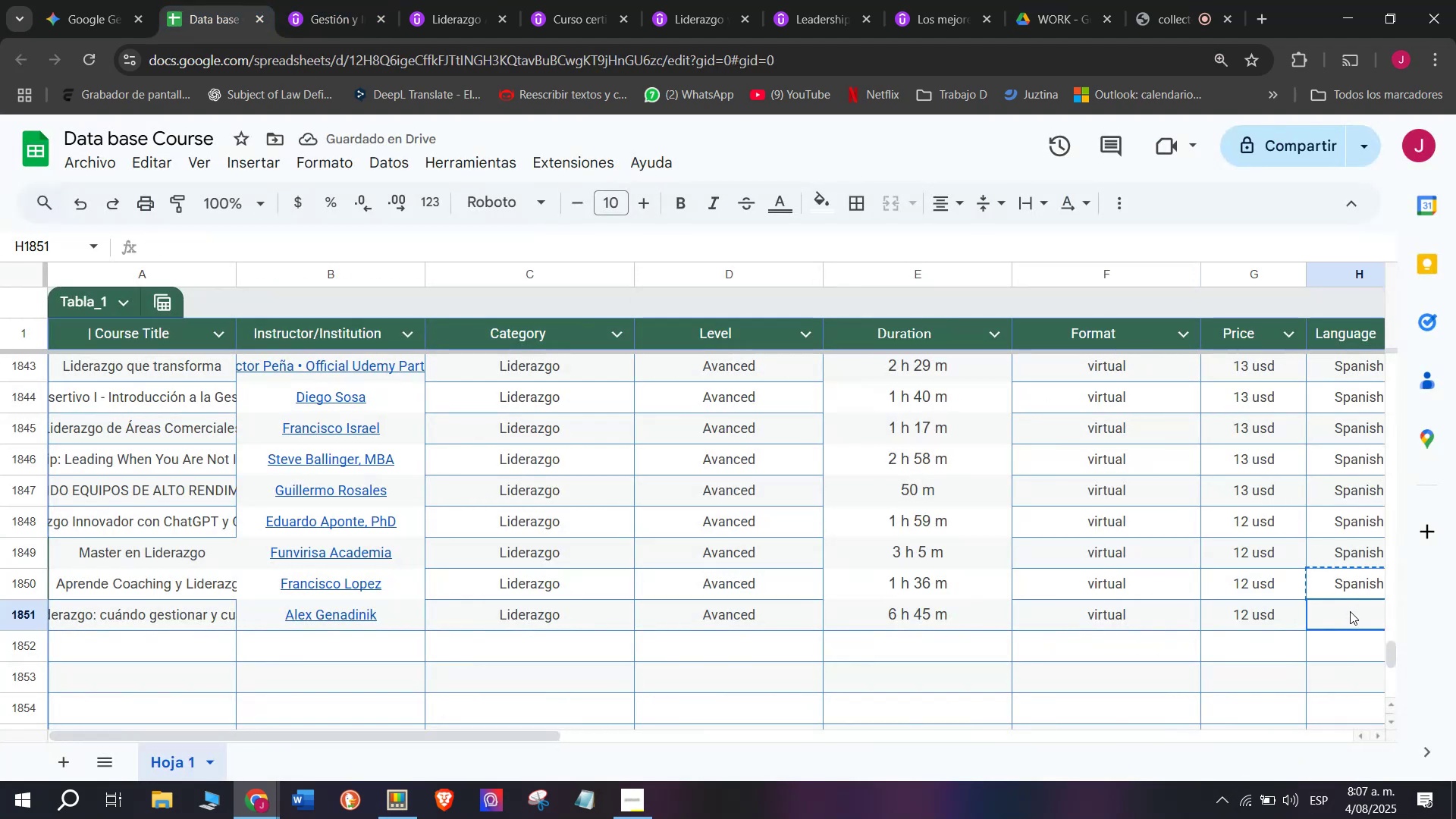 
scroll: coordinate [249, 592], scroll_direction: down, amount: 3.0
 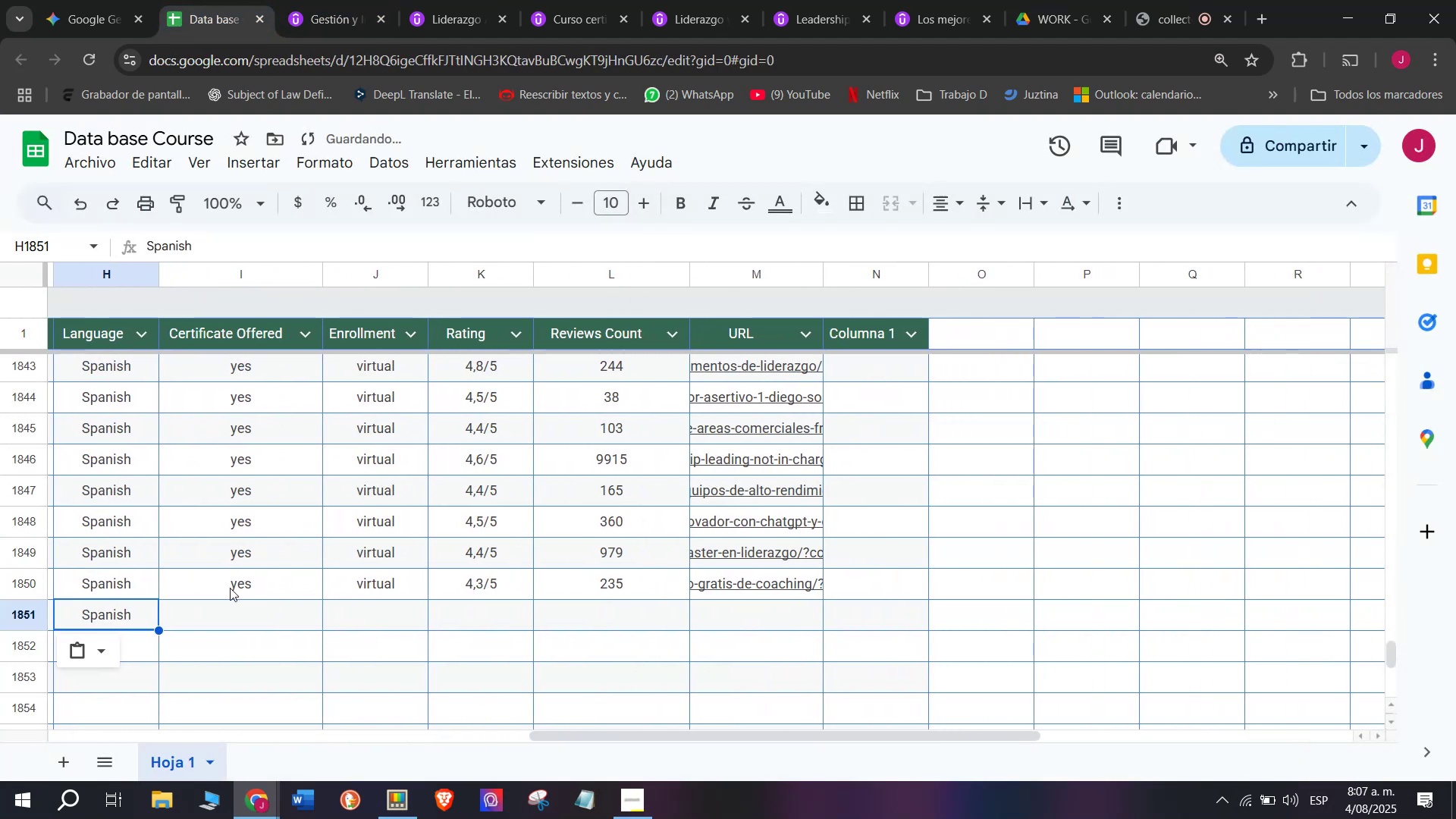 
left_click([205, 585])
 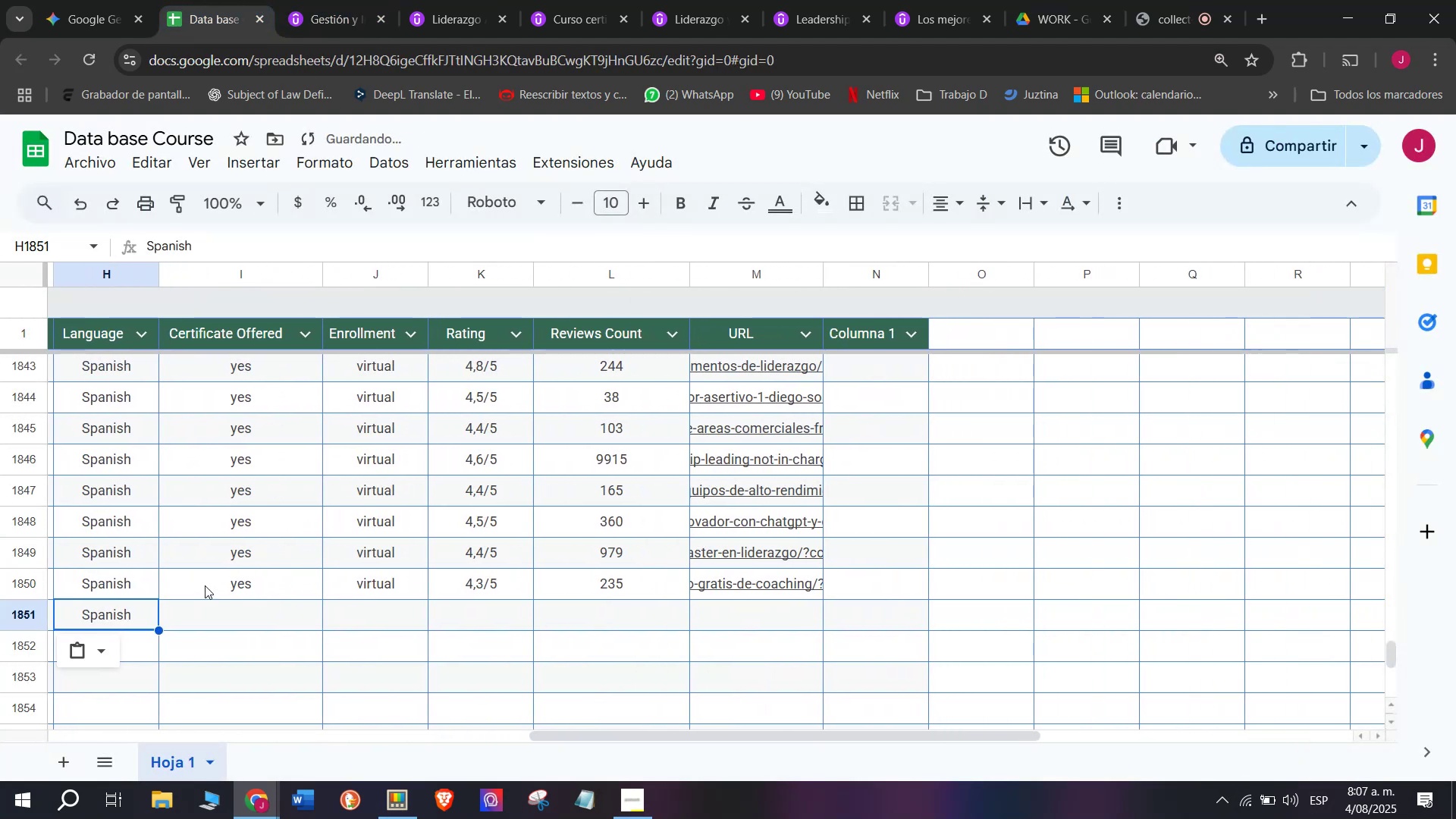 
key(Control+ControlLeft)
 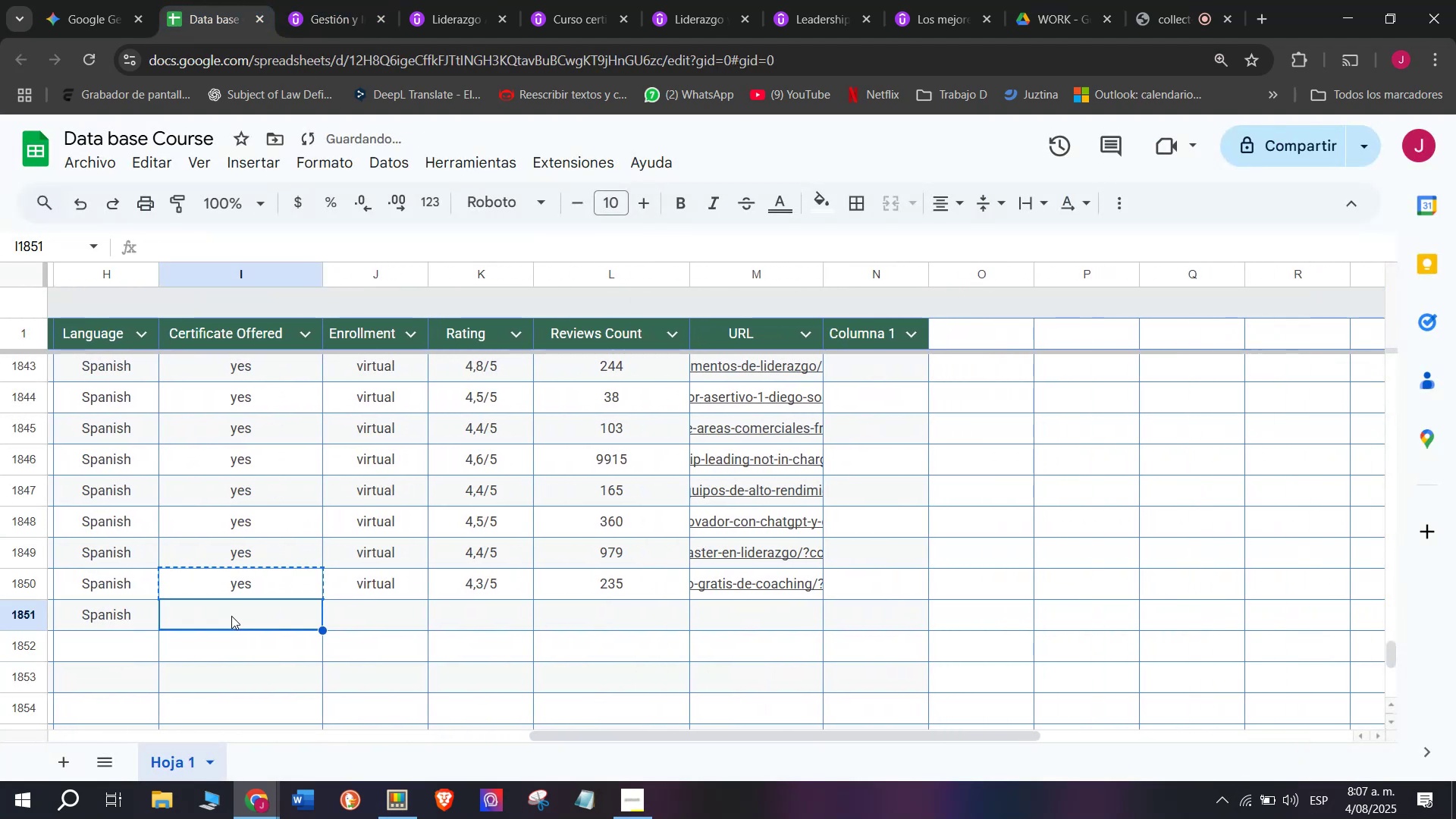 
key(Break)
 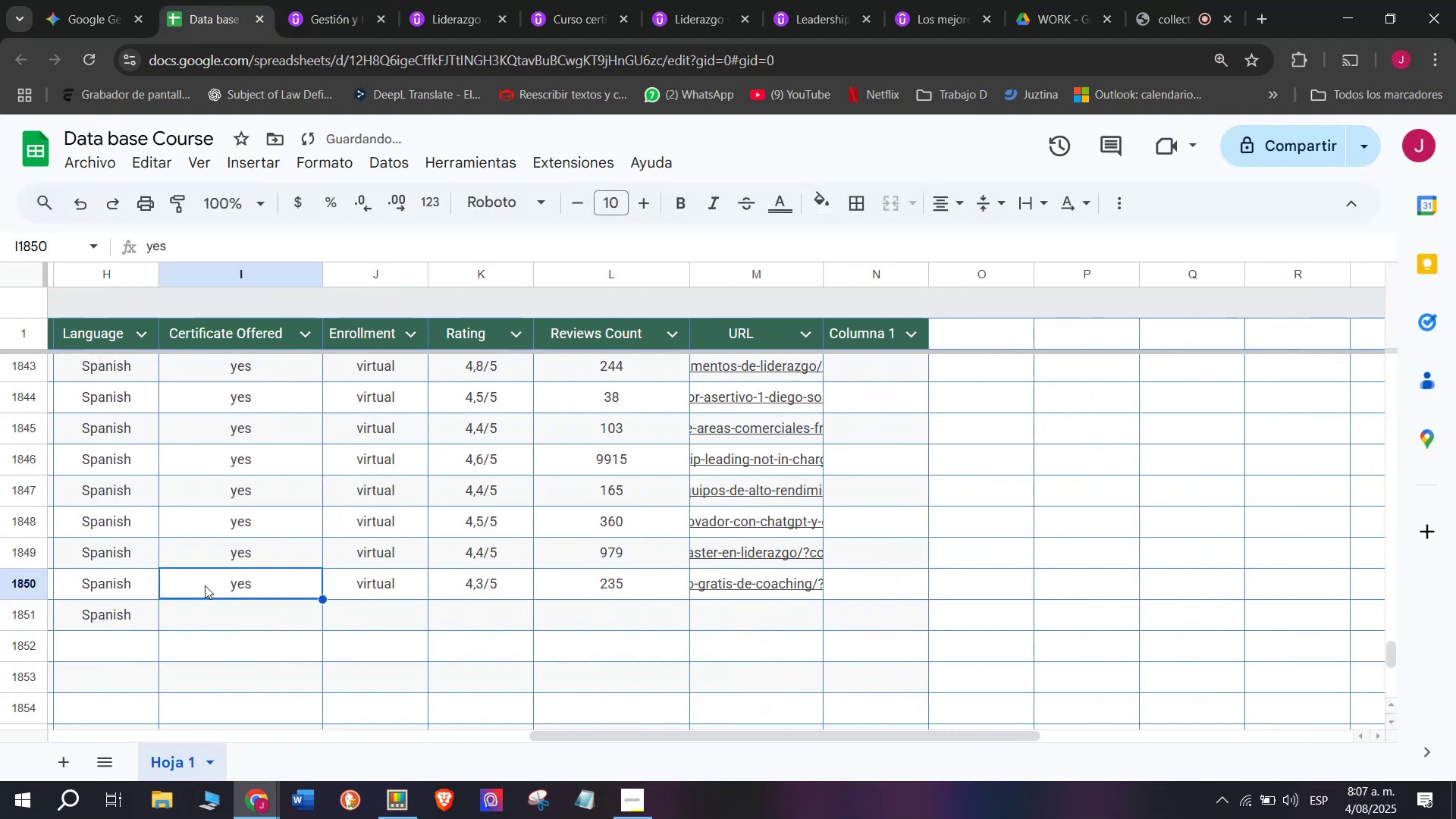 
key(Control+C)
 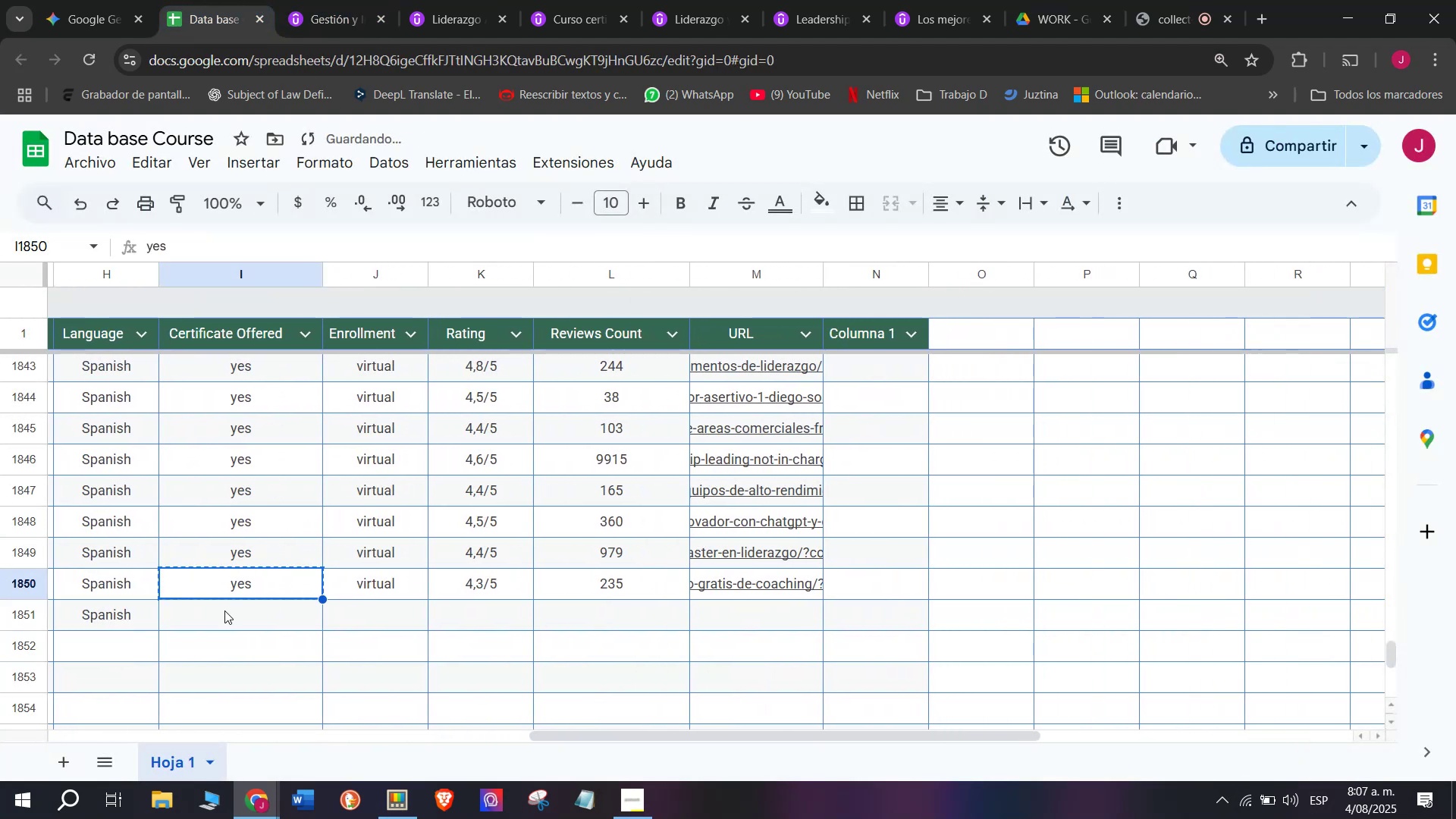 
double_click([231, 616])
 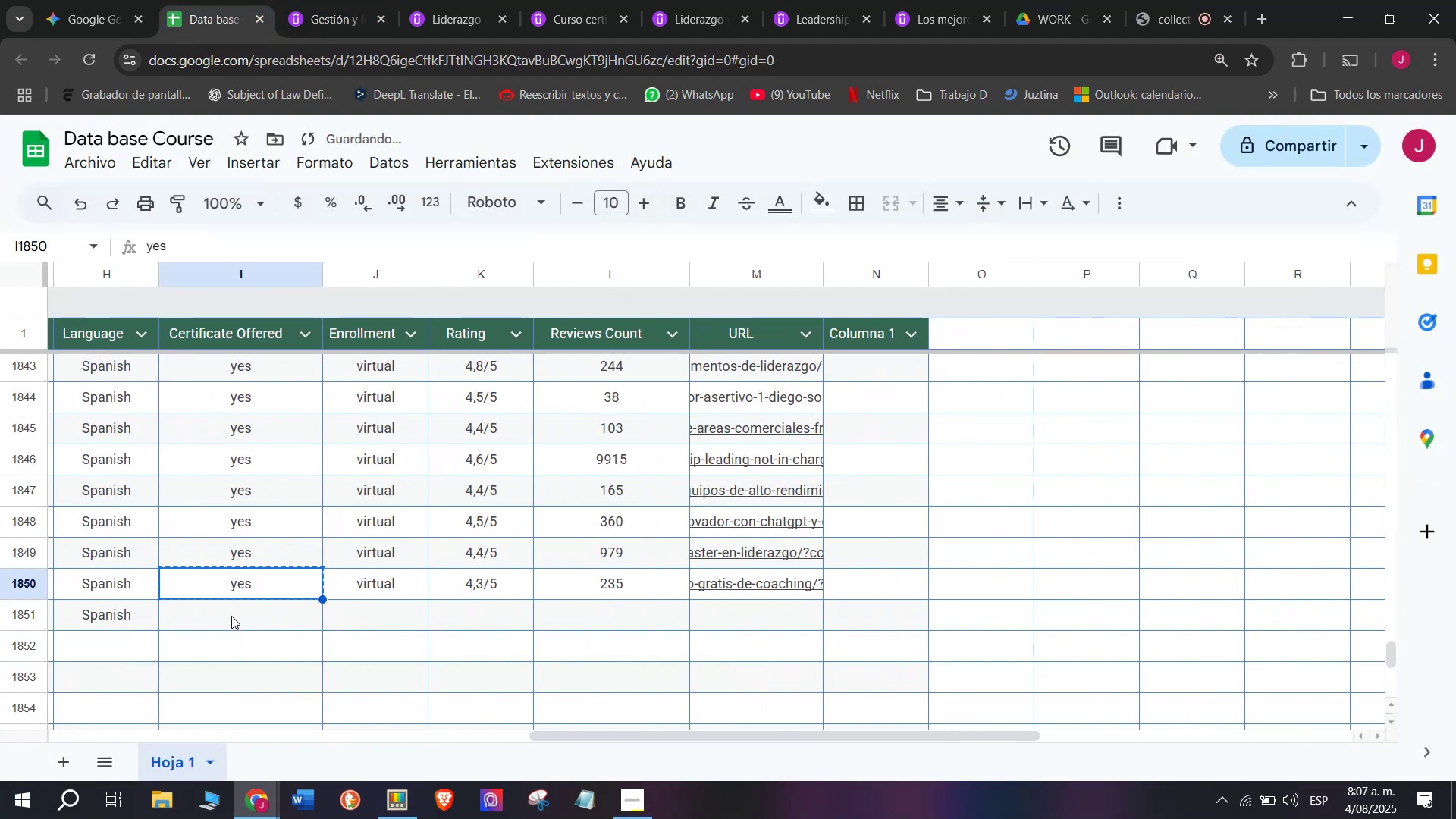 
key(Control+ControlLeft)
 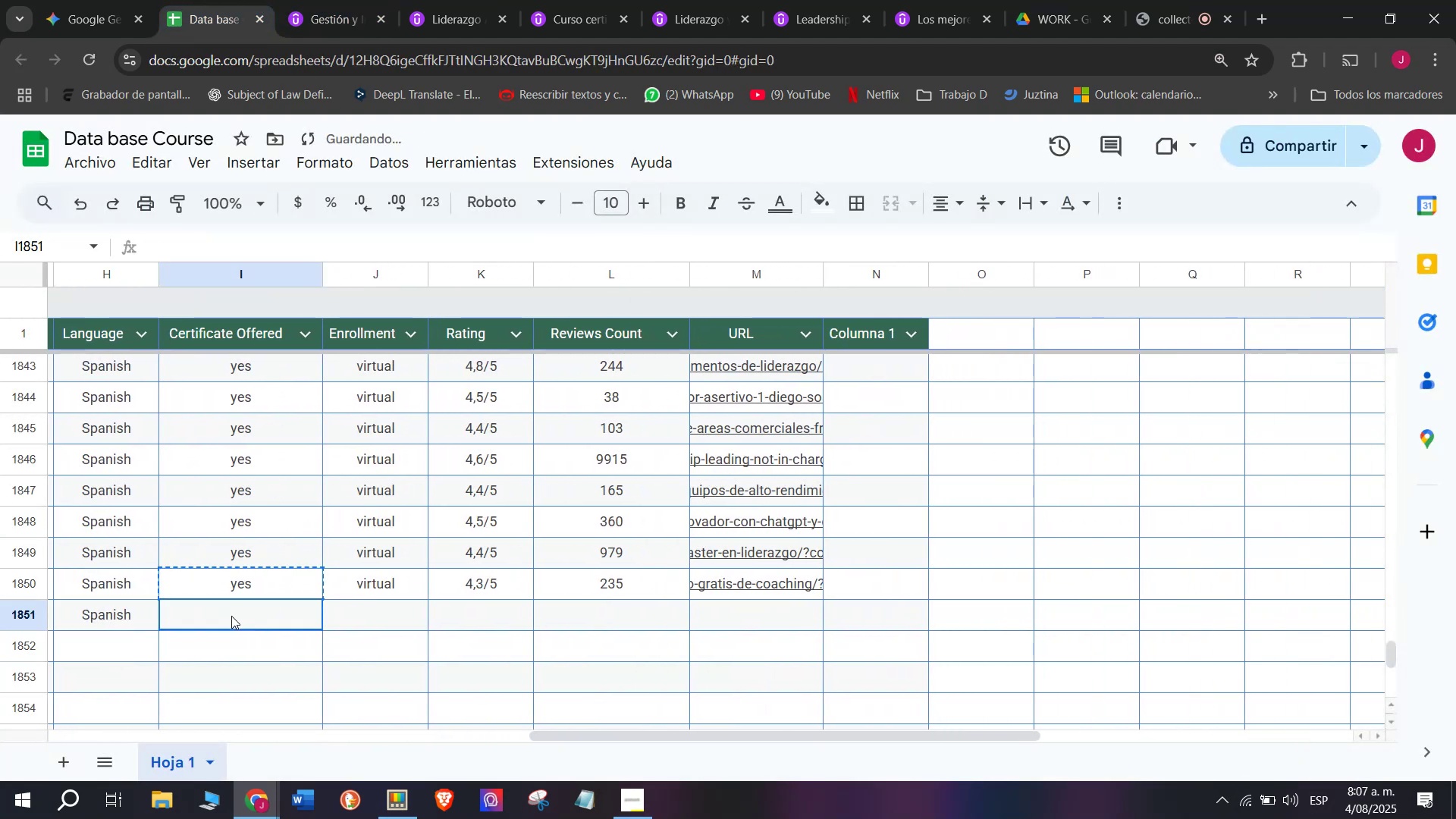 
key(Z)
 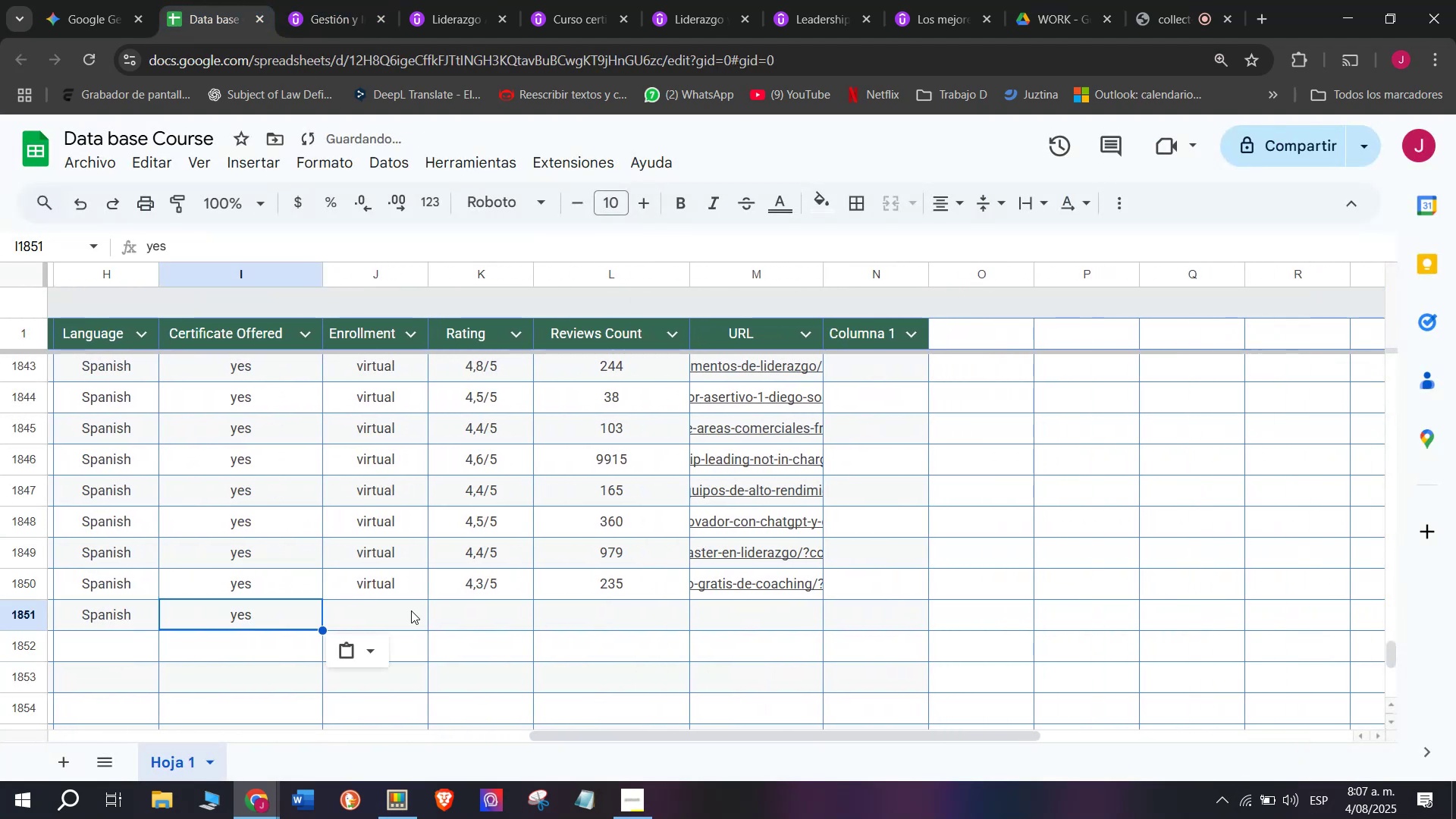 
key(Control+V)
 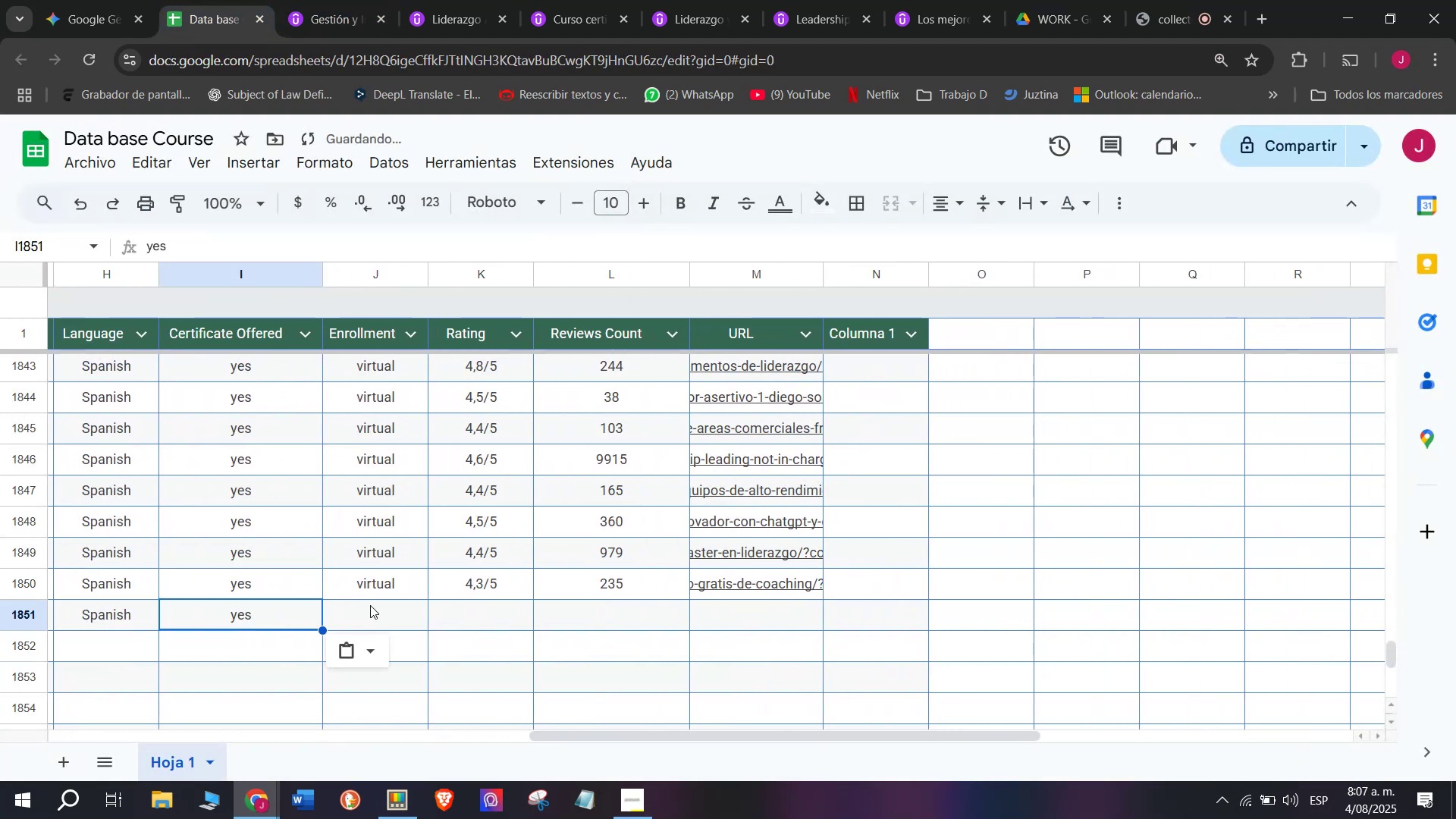 
triple_click([411, 610])
 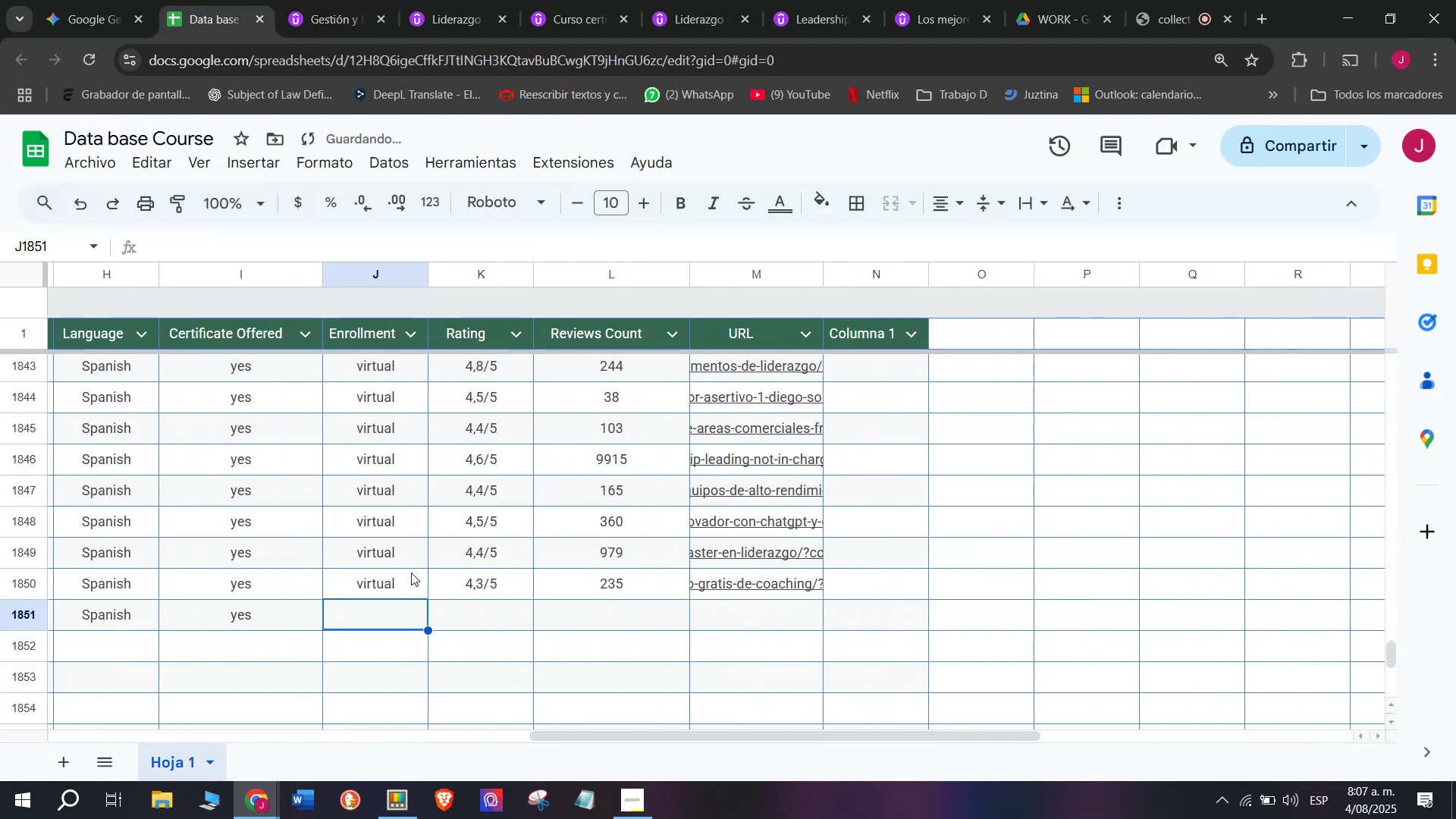 
left_click([403, 587])
 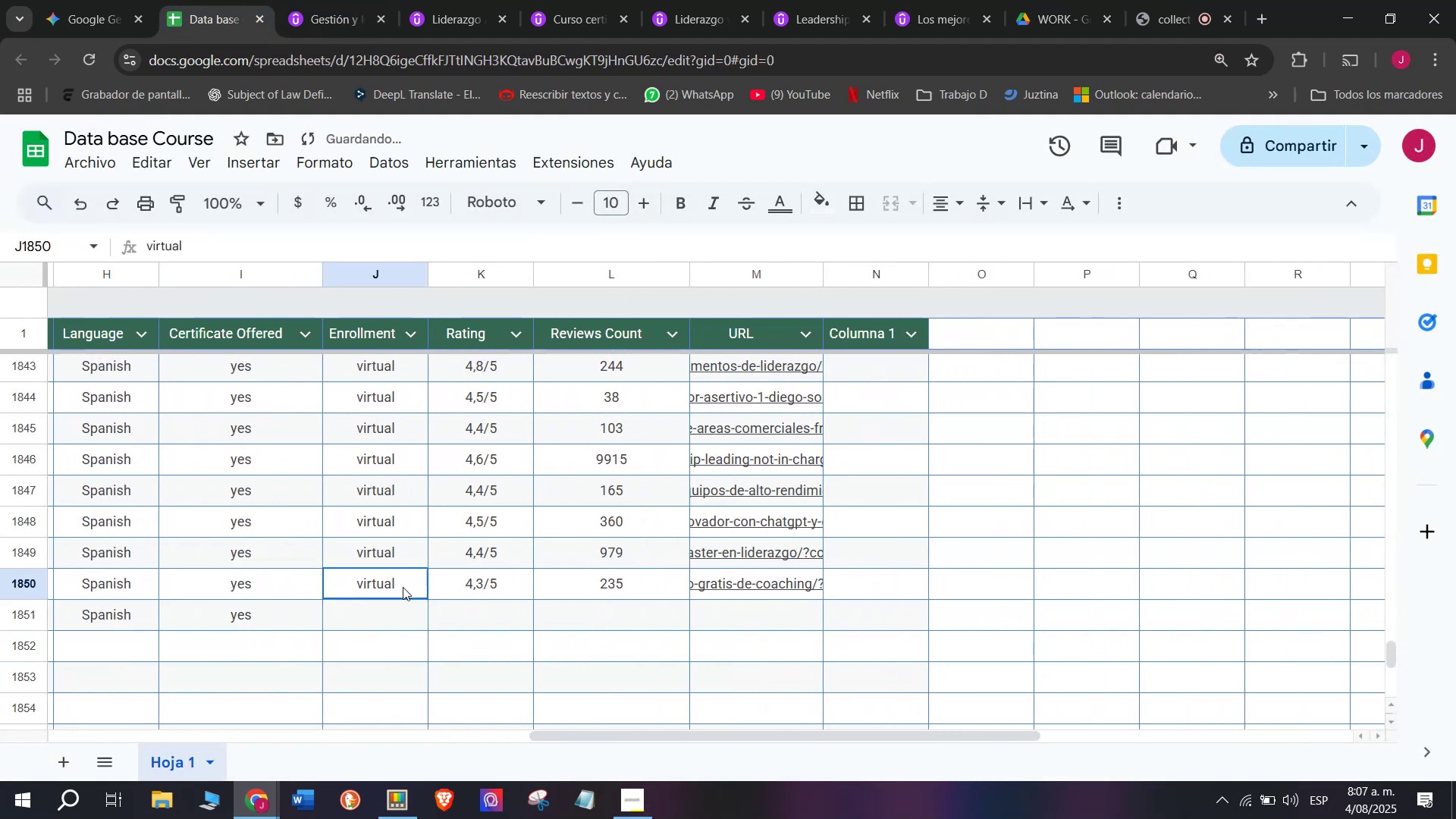 
key(Break)
 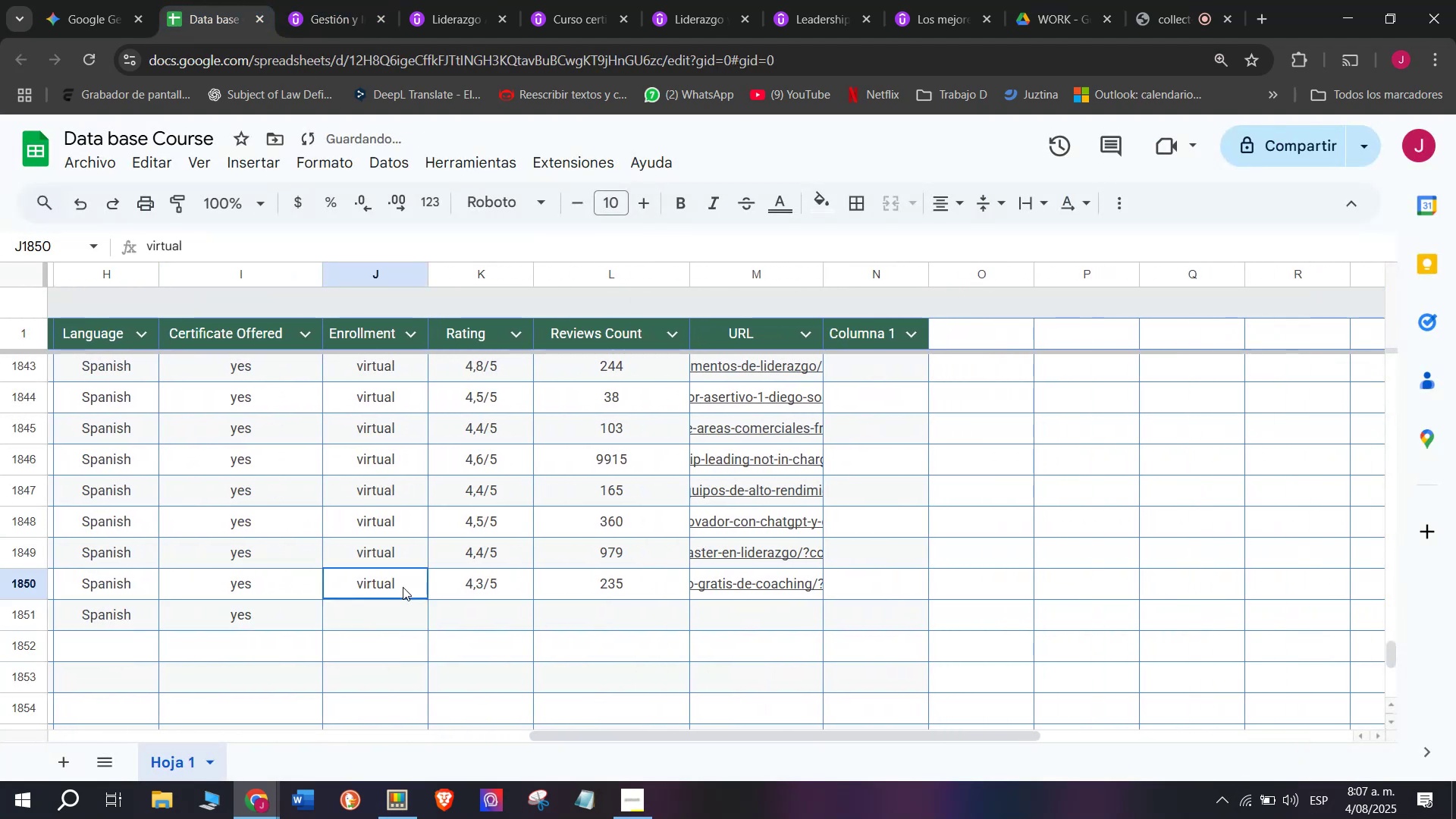 
key(Control+ControlLeft)
 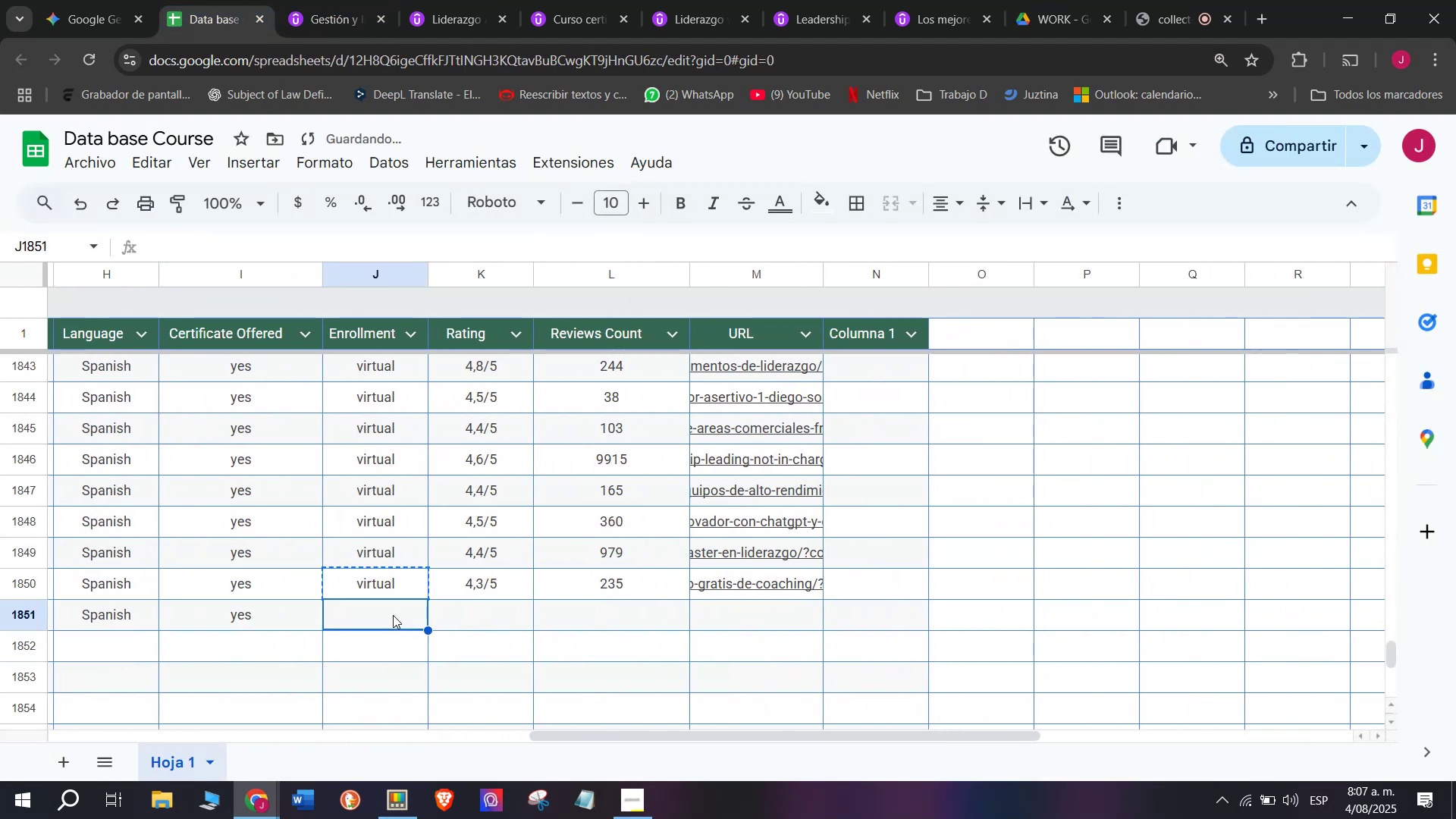 
key(Control+C)
 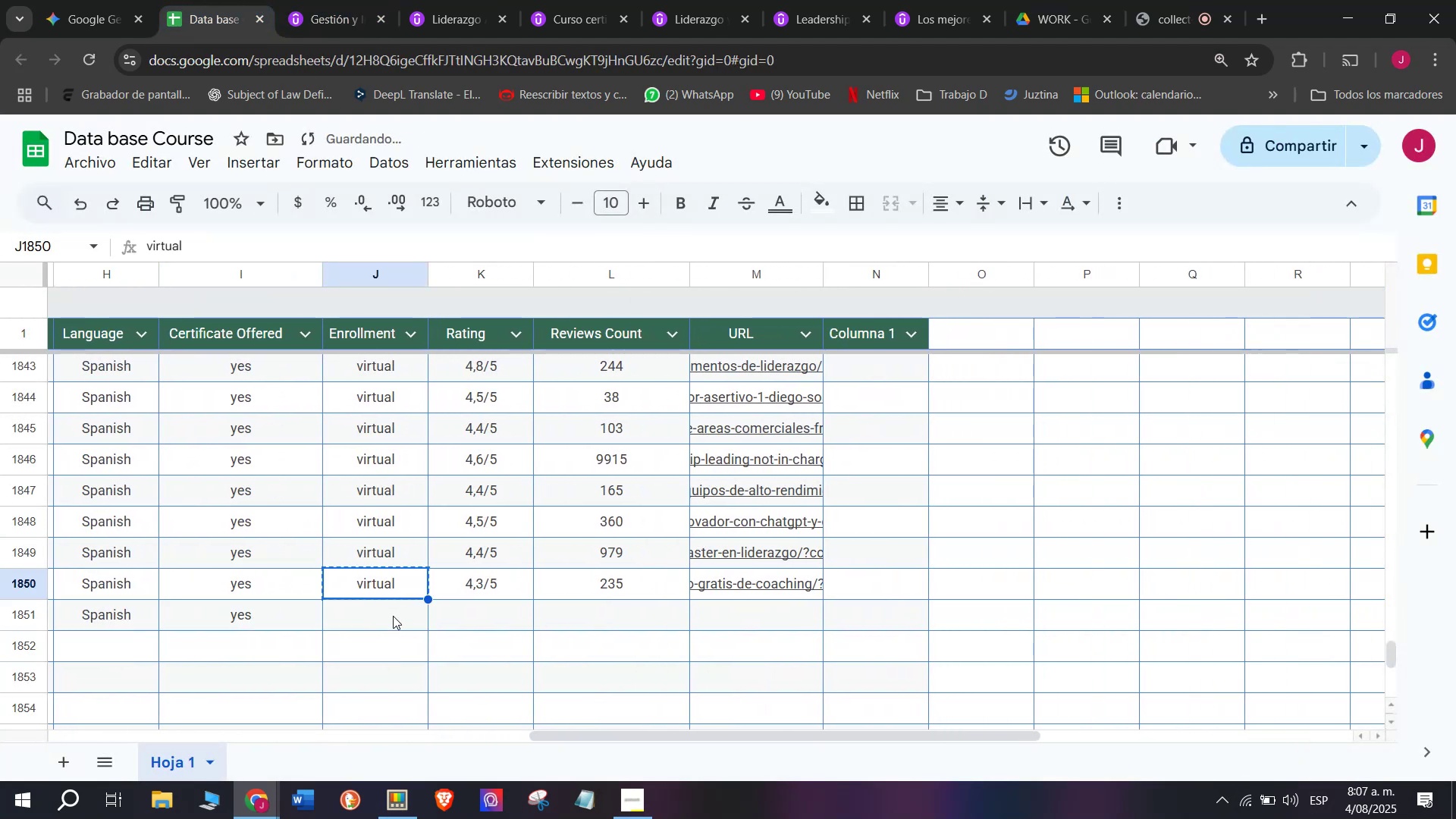 
key(Z)
 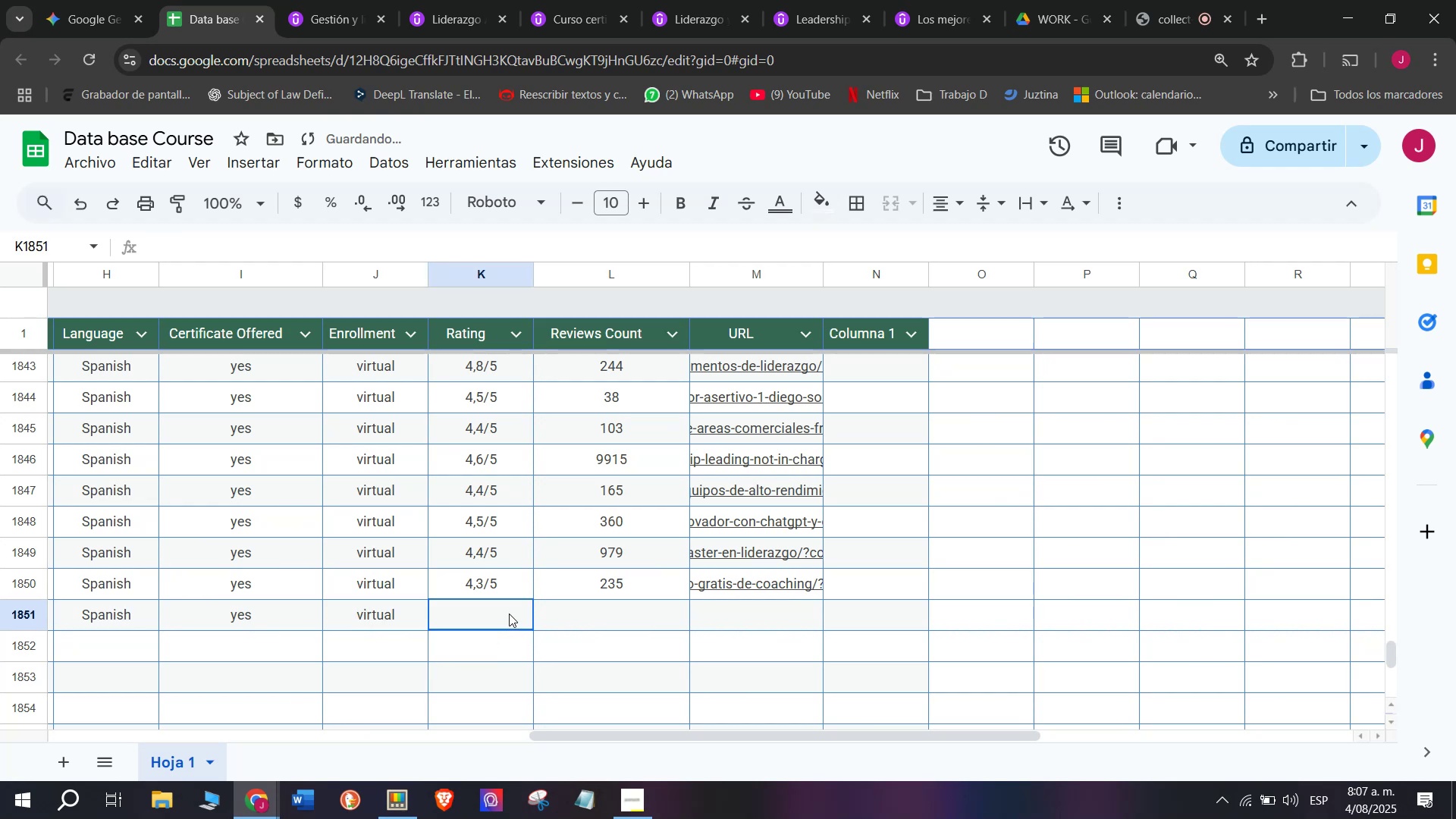 
key(Control+ControlLeft)
 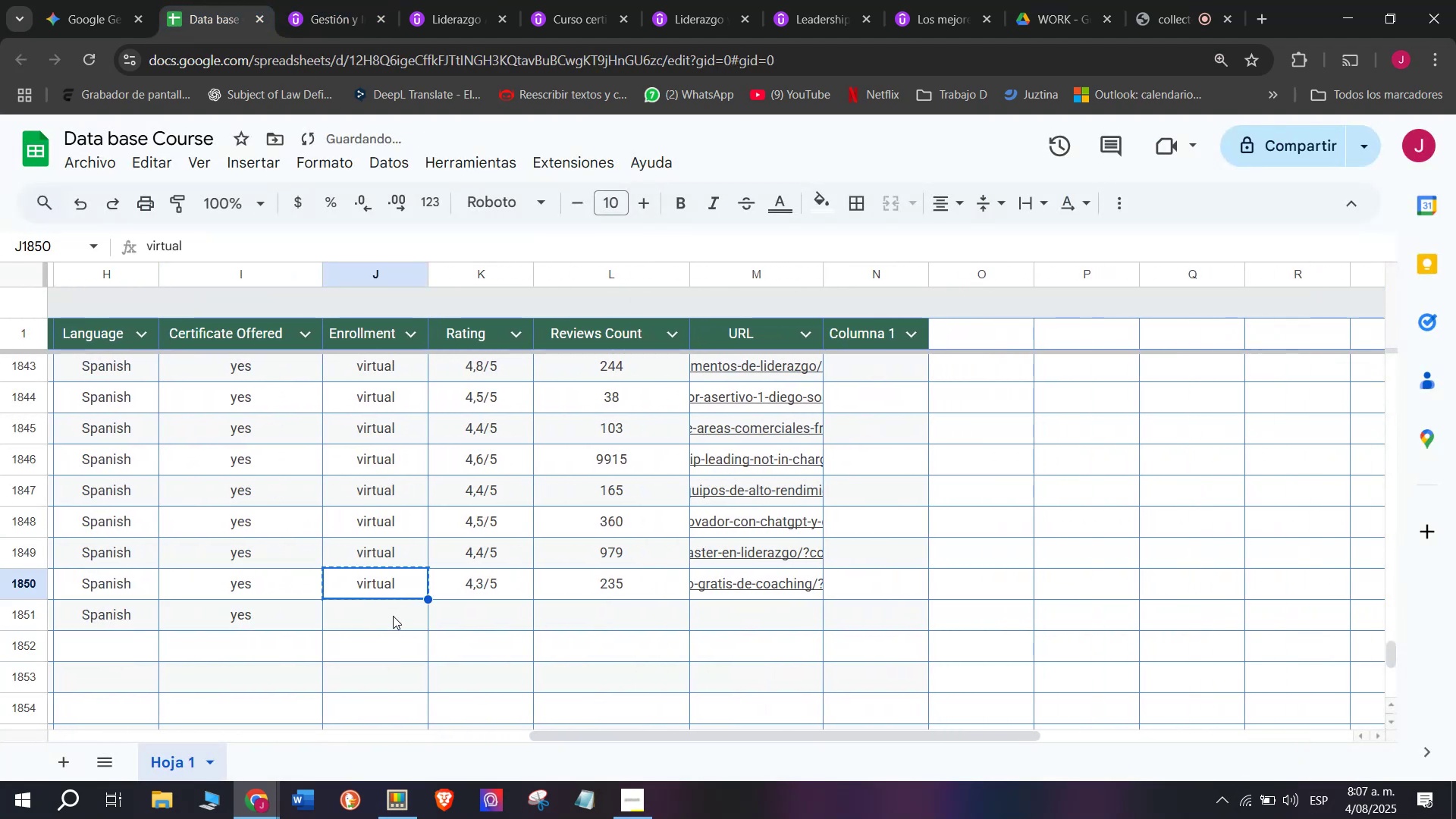 
key(Control+V)
 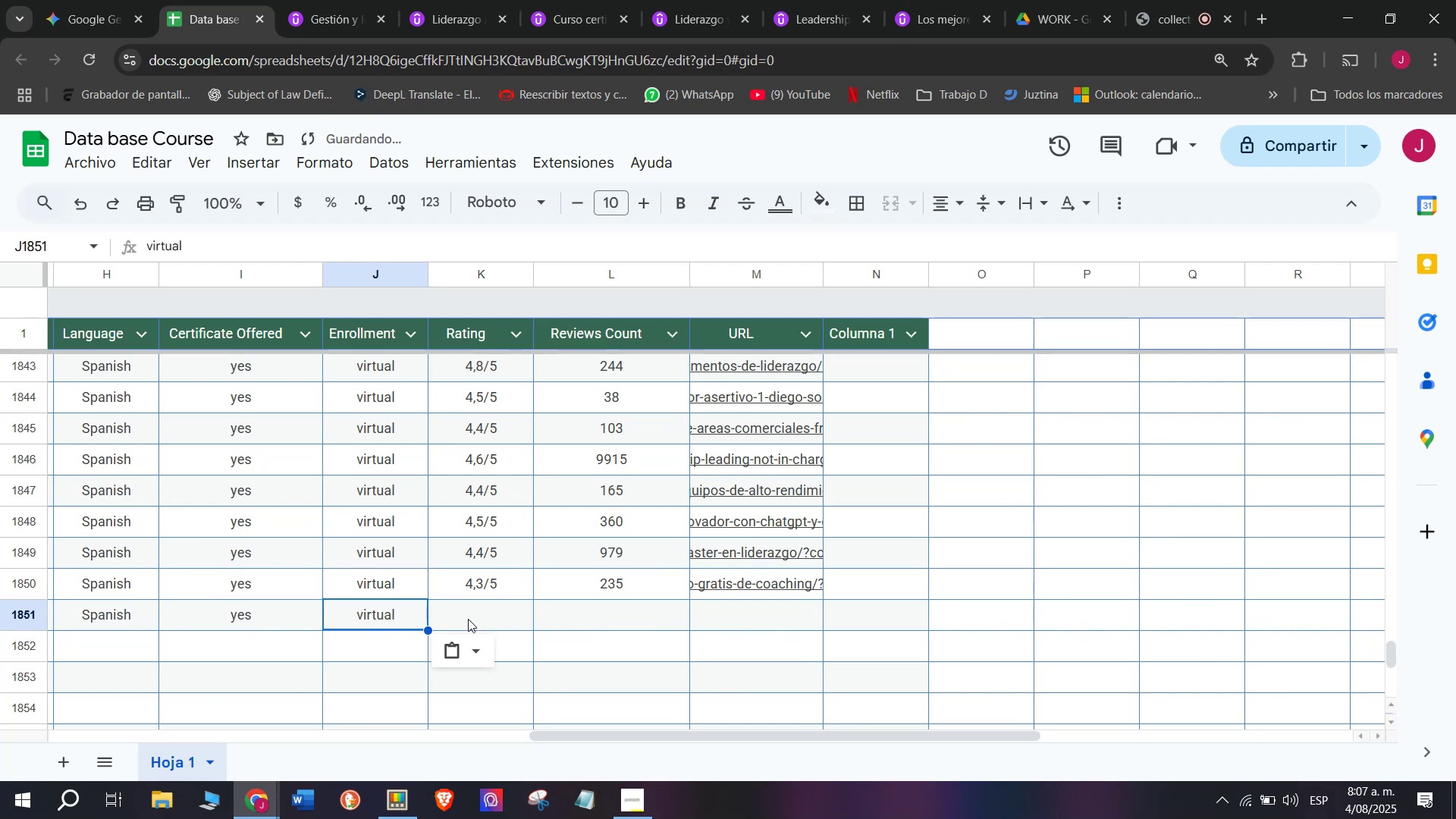 
triple_click([509, 613])
 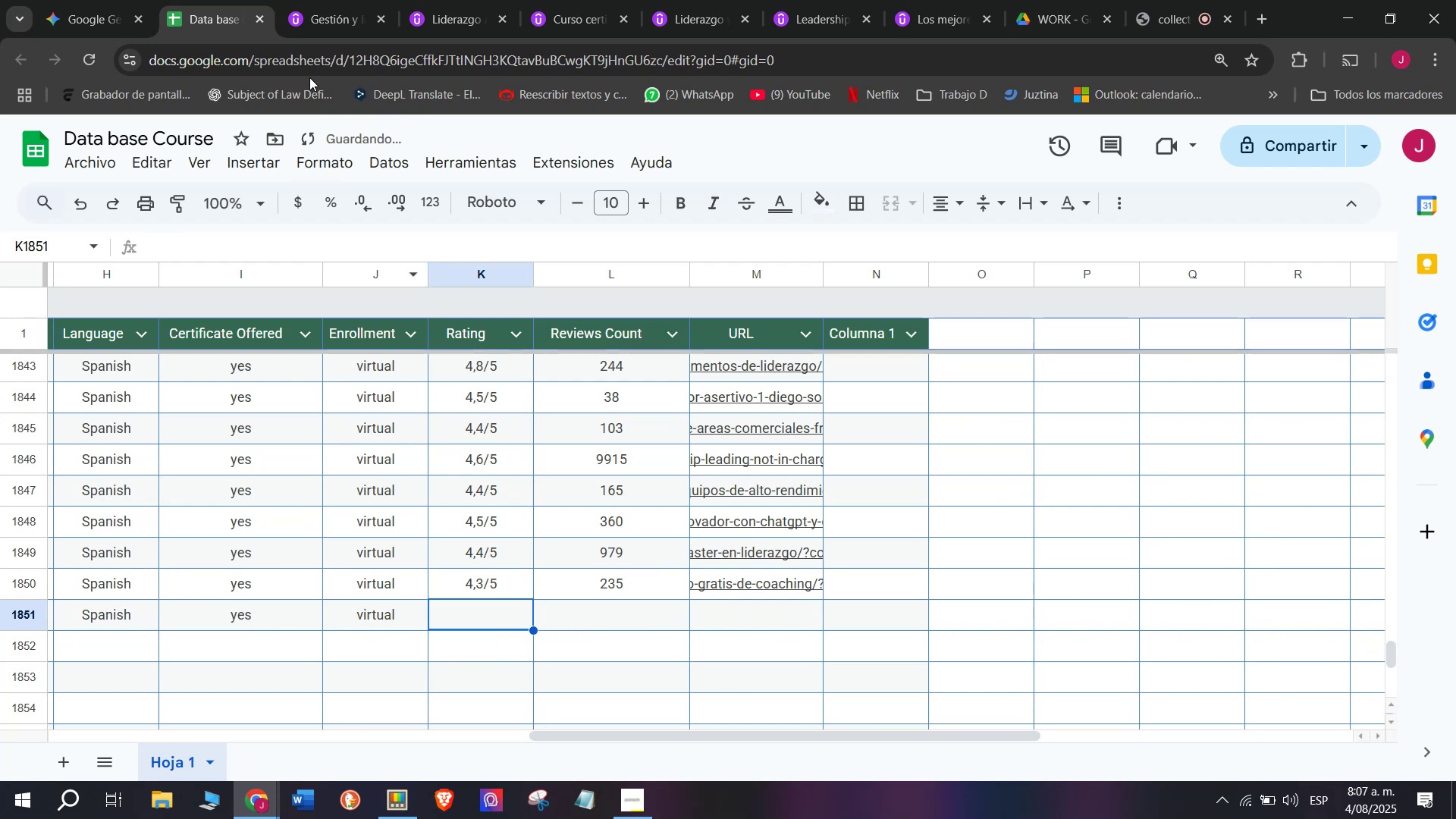 
left_click([285, 0])
 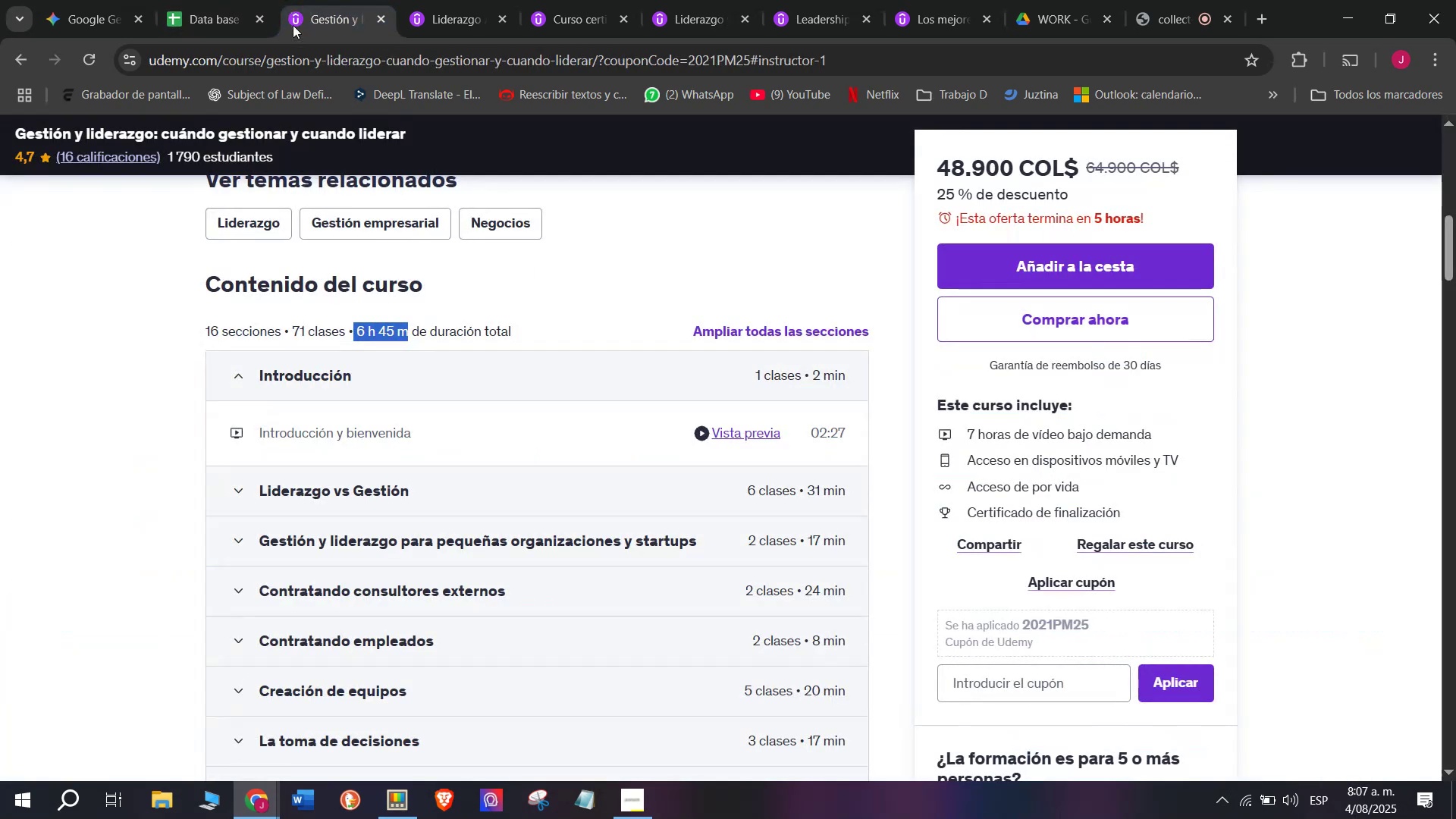 
scroll: coordinate [436, 397], scroll_direction: up, amount: 3.0
 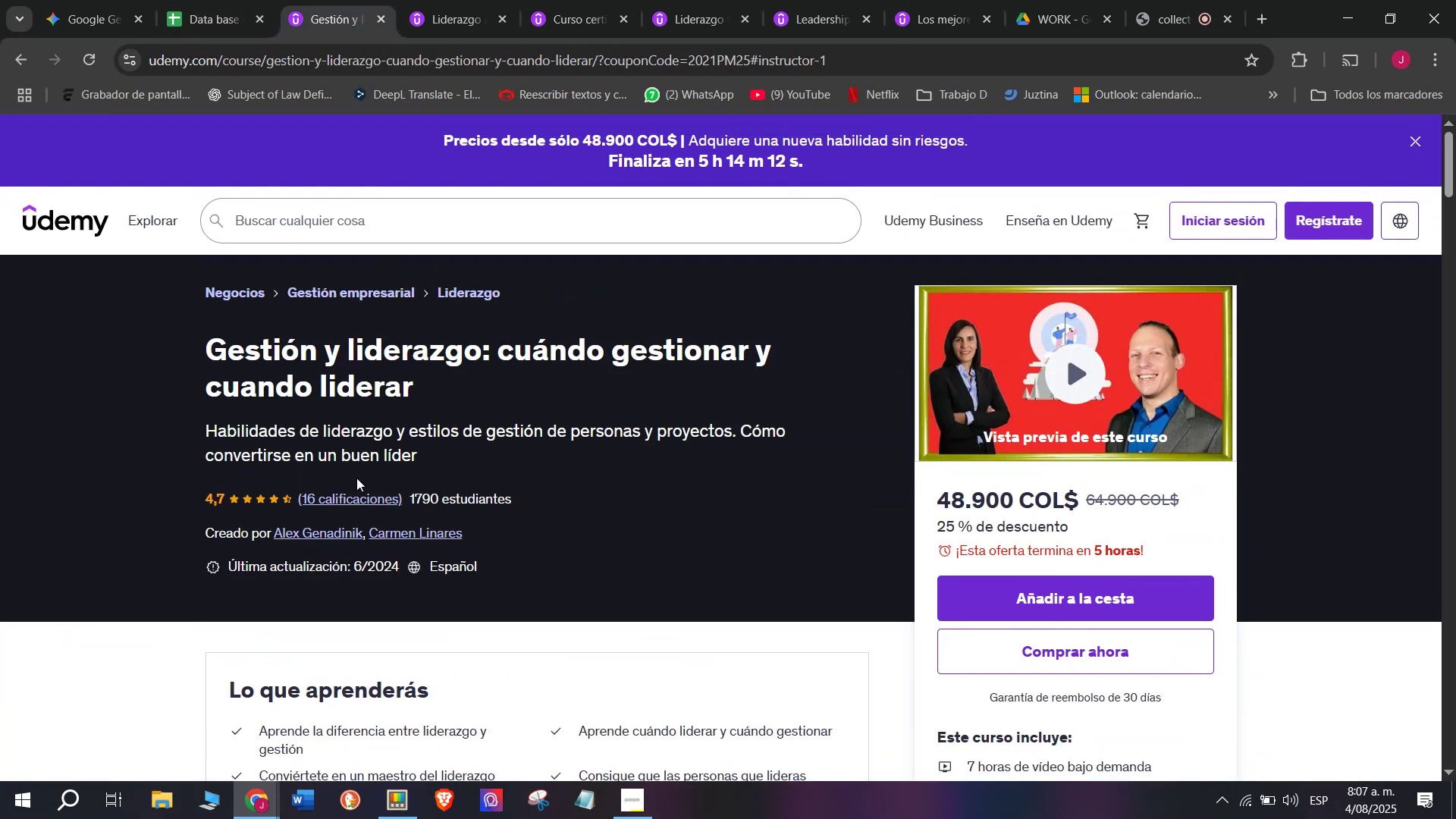 
wait(13.31)
 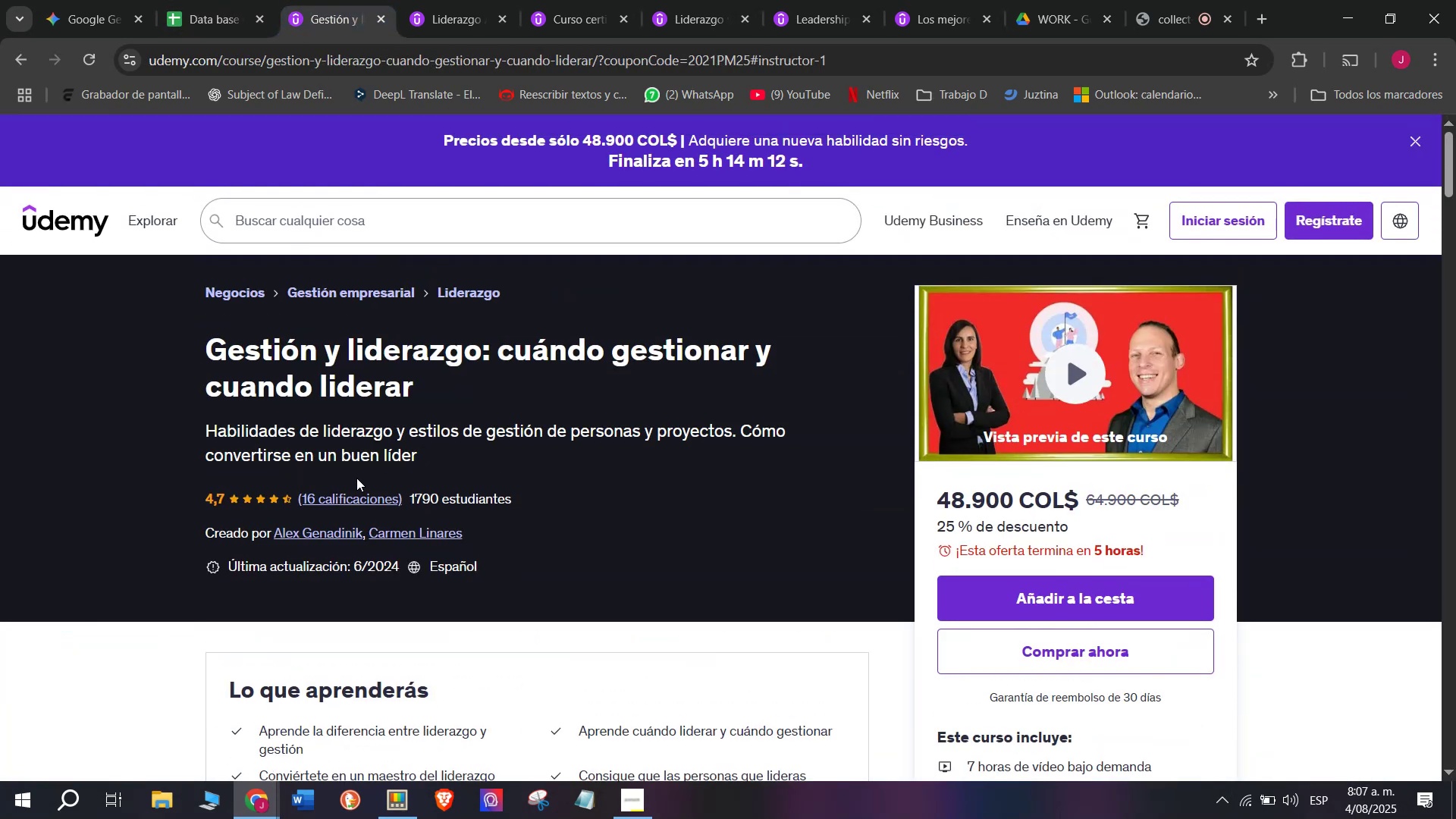 
left_click([174, 0])
 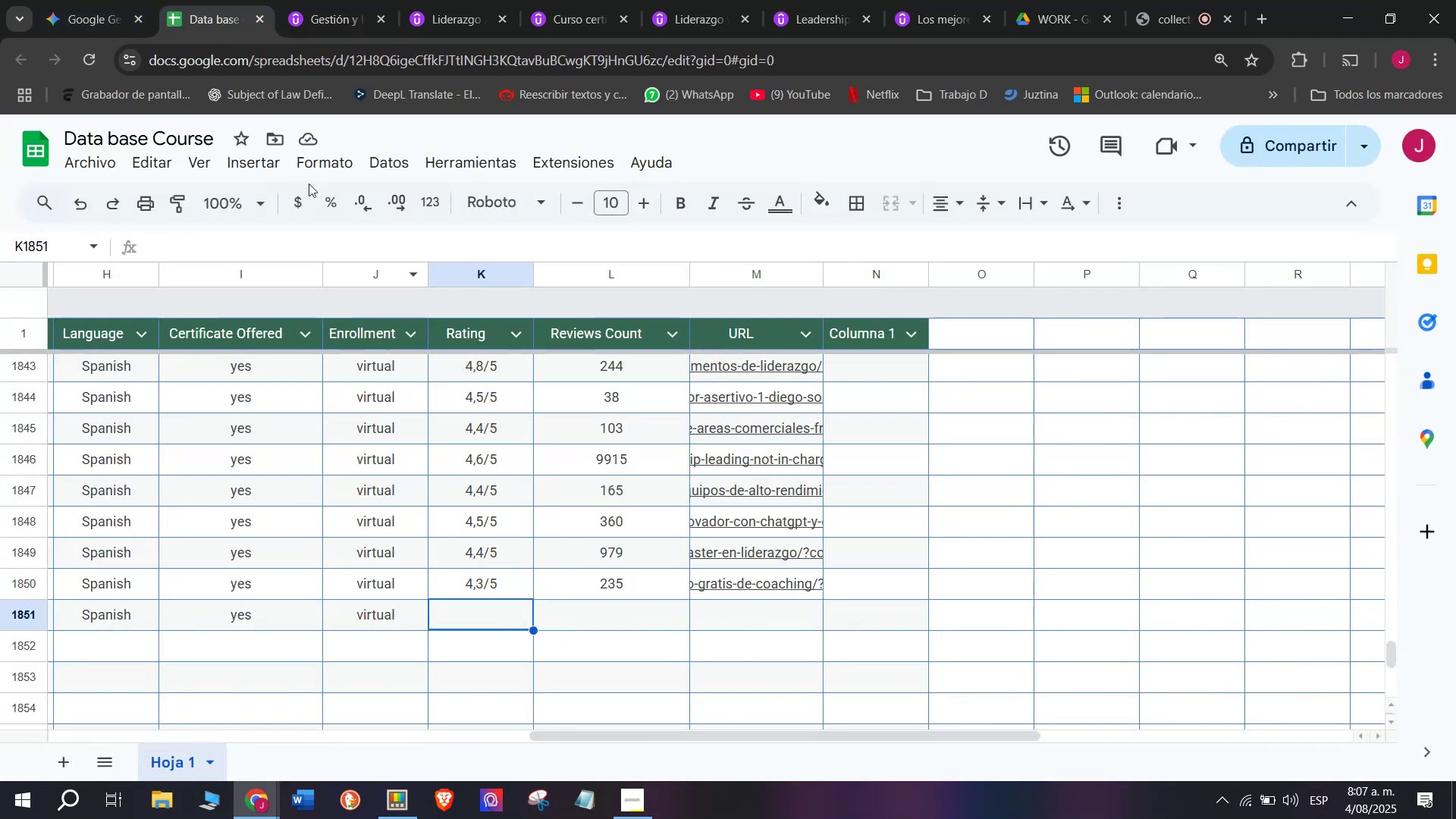 
left_click([287, 0])
 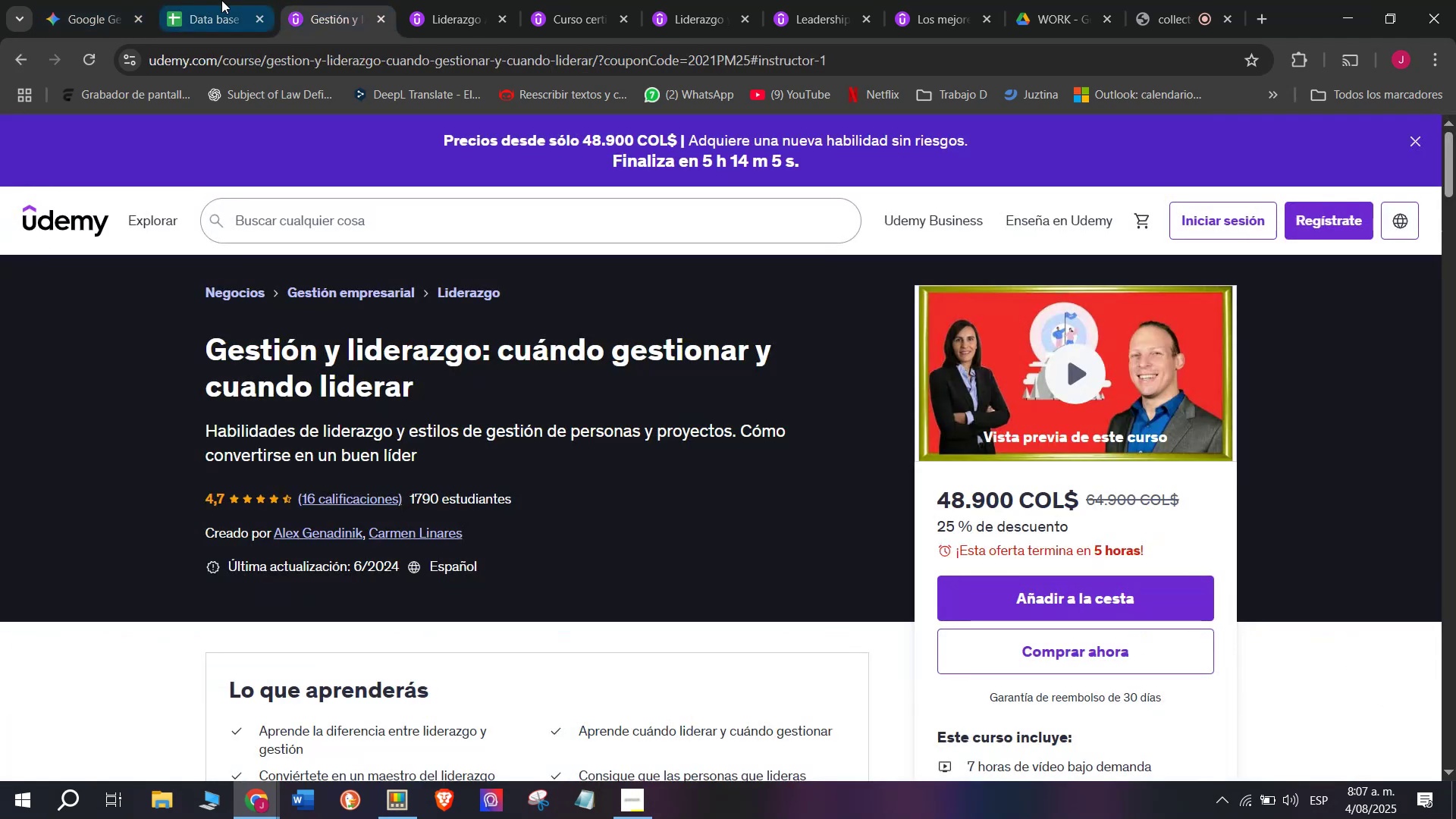 
left_click([209, 0])
 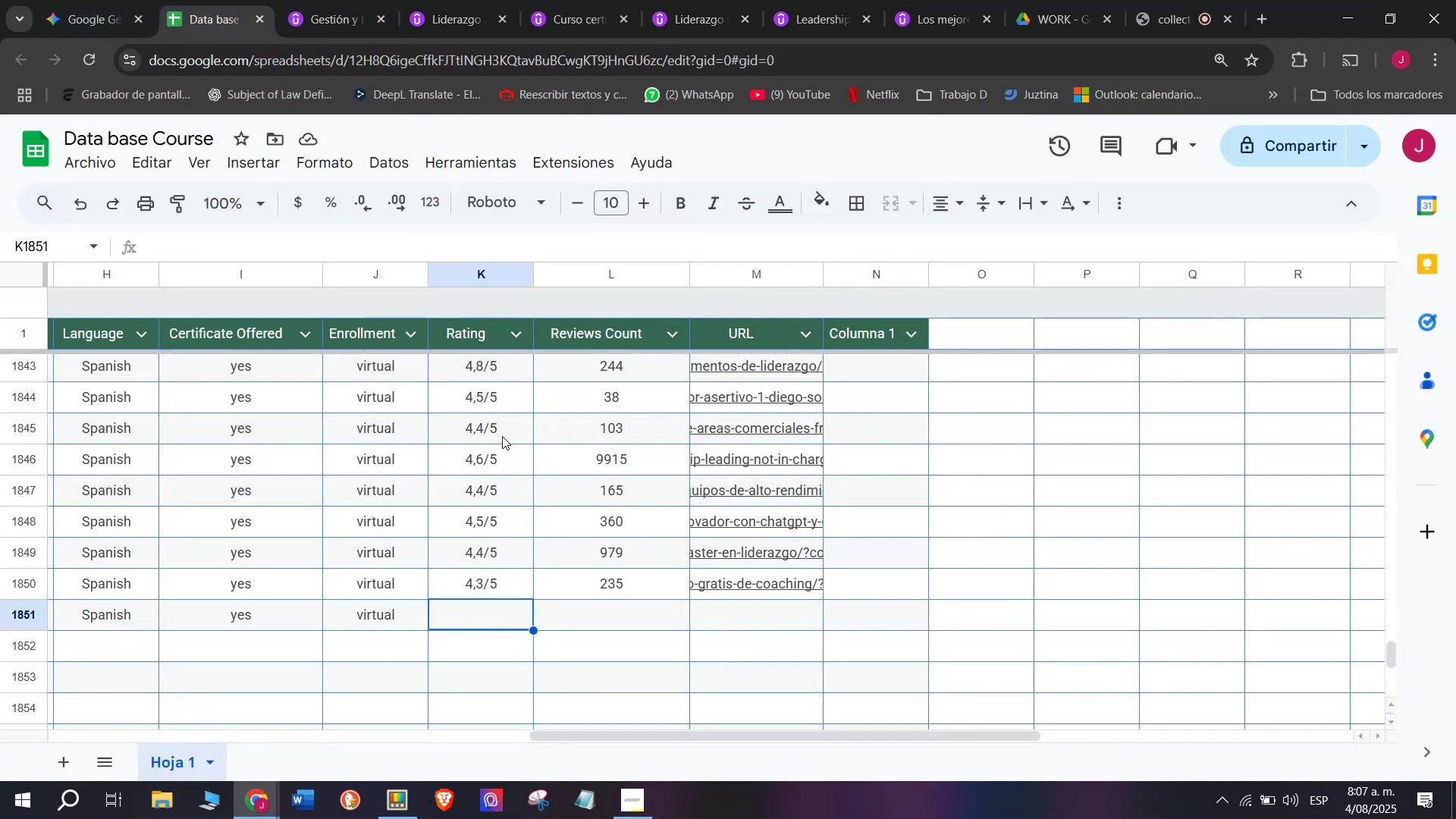 
left_click([497, 464])
 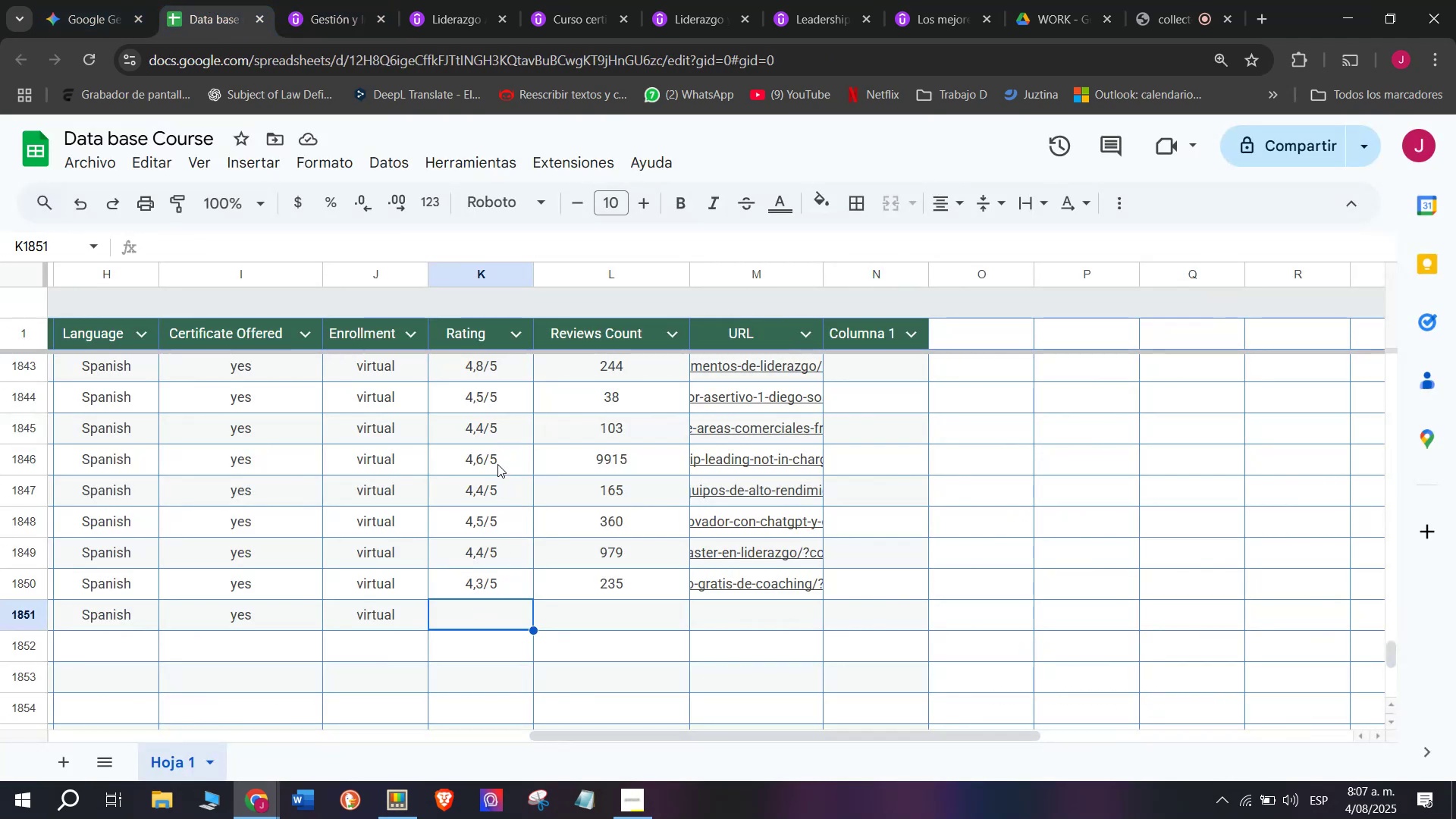 
key(Break)
 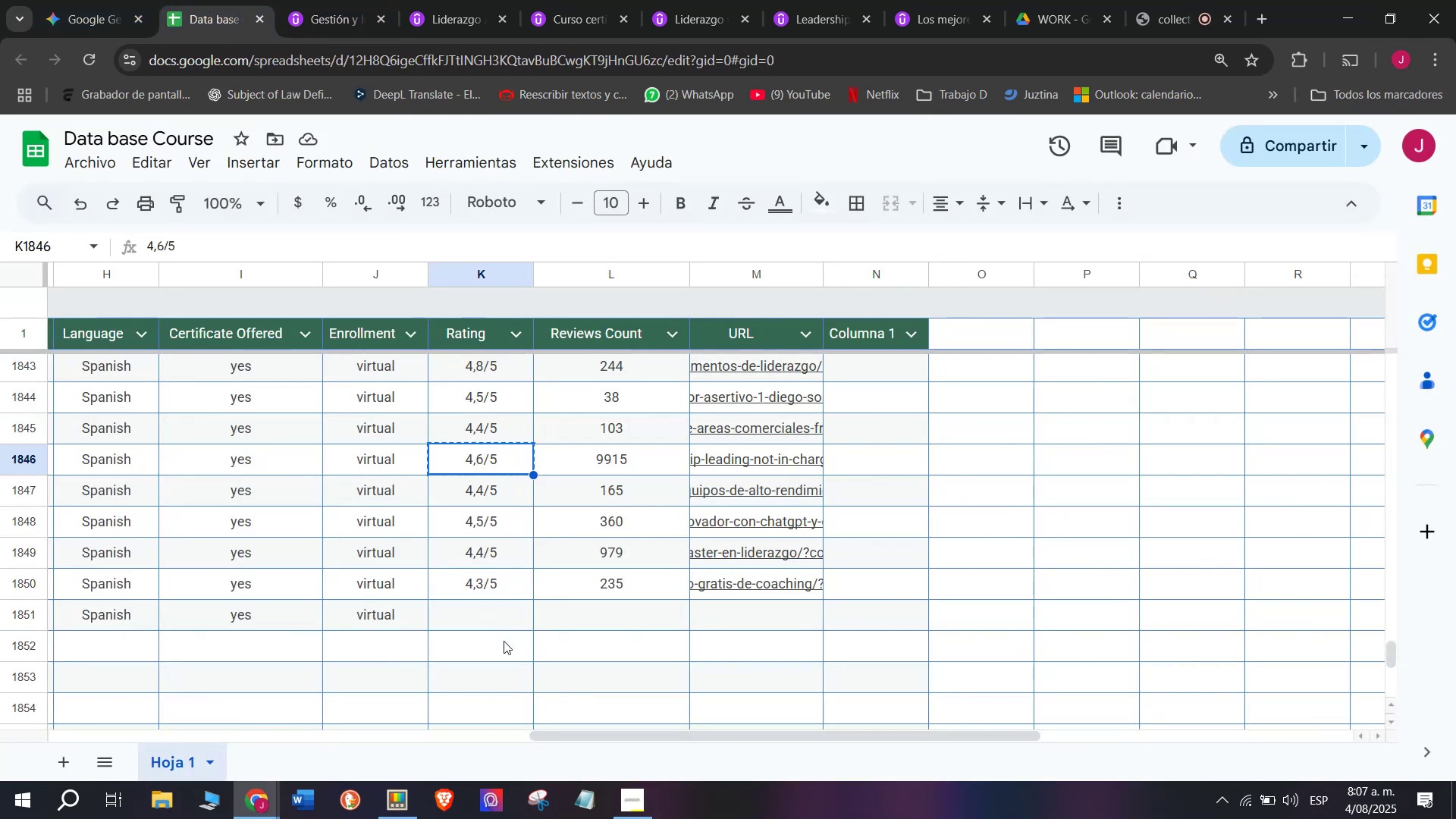 
key(Control+ControlLeft)
 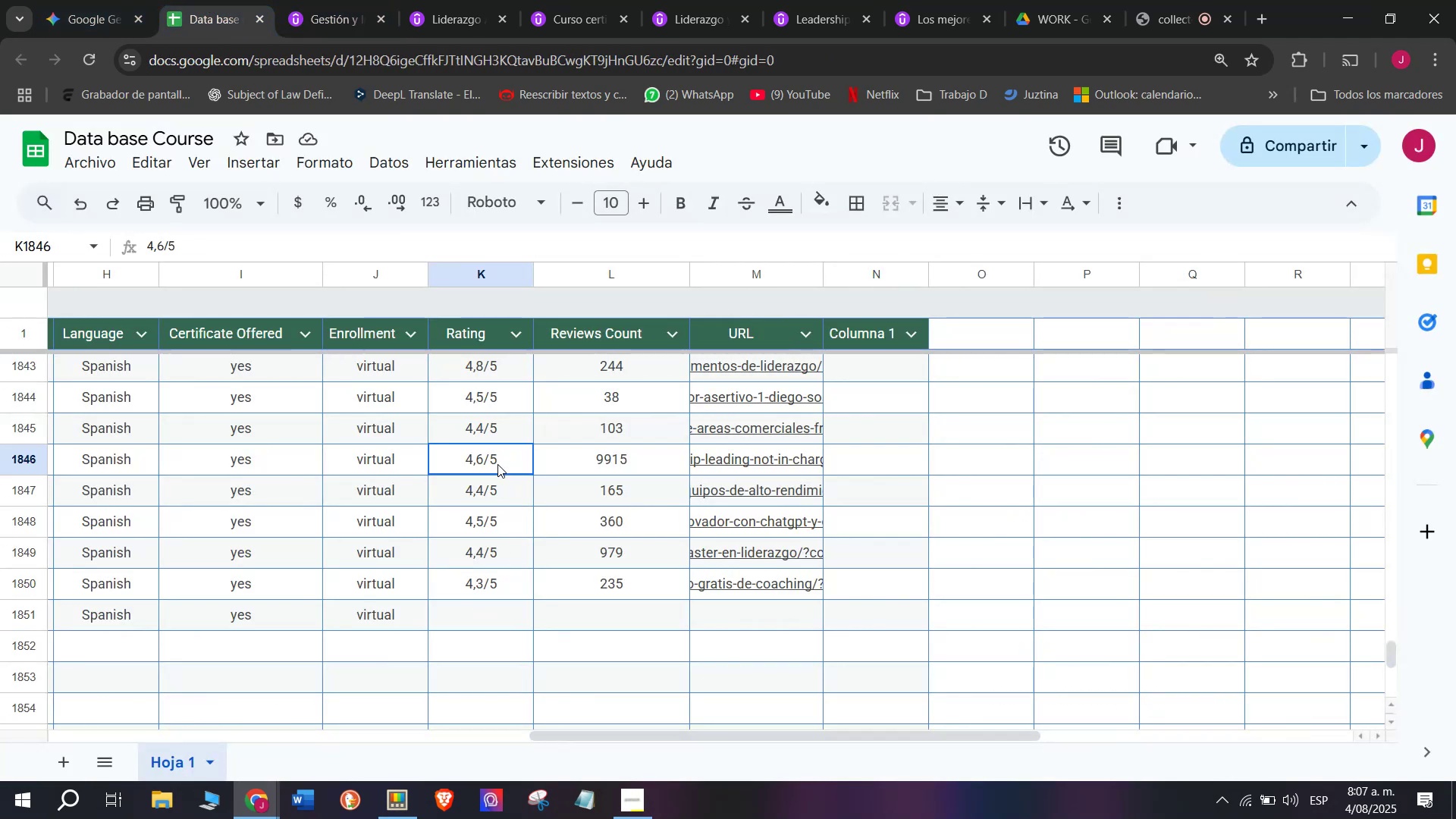 
key(Control+C)
 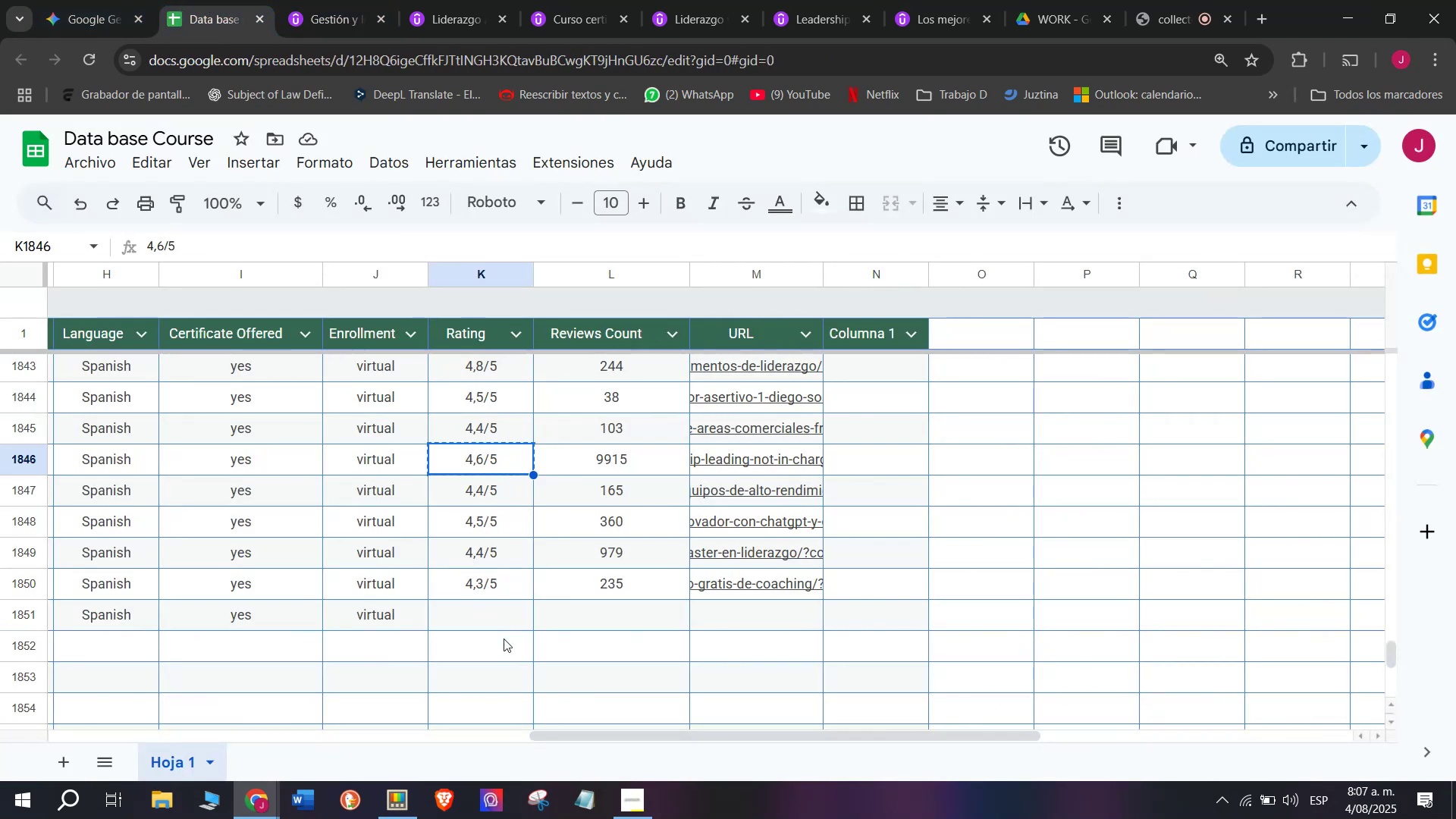 
left_click([504, 641])
 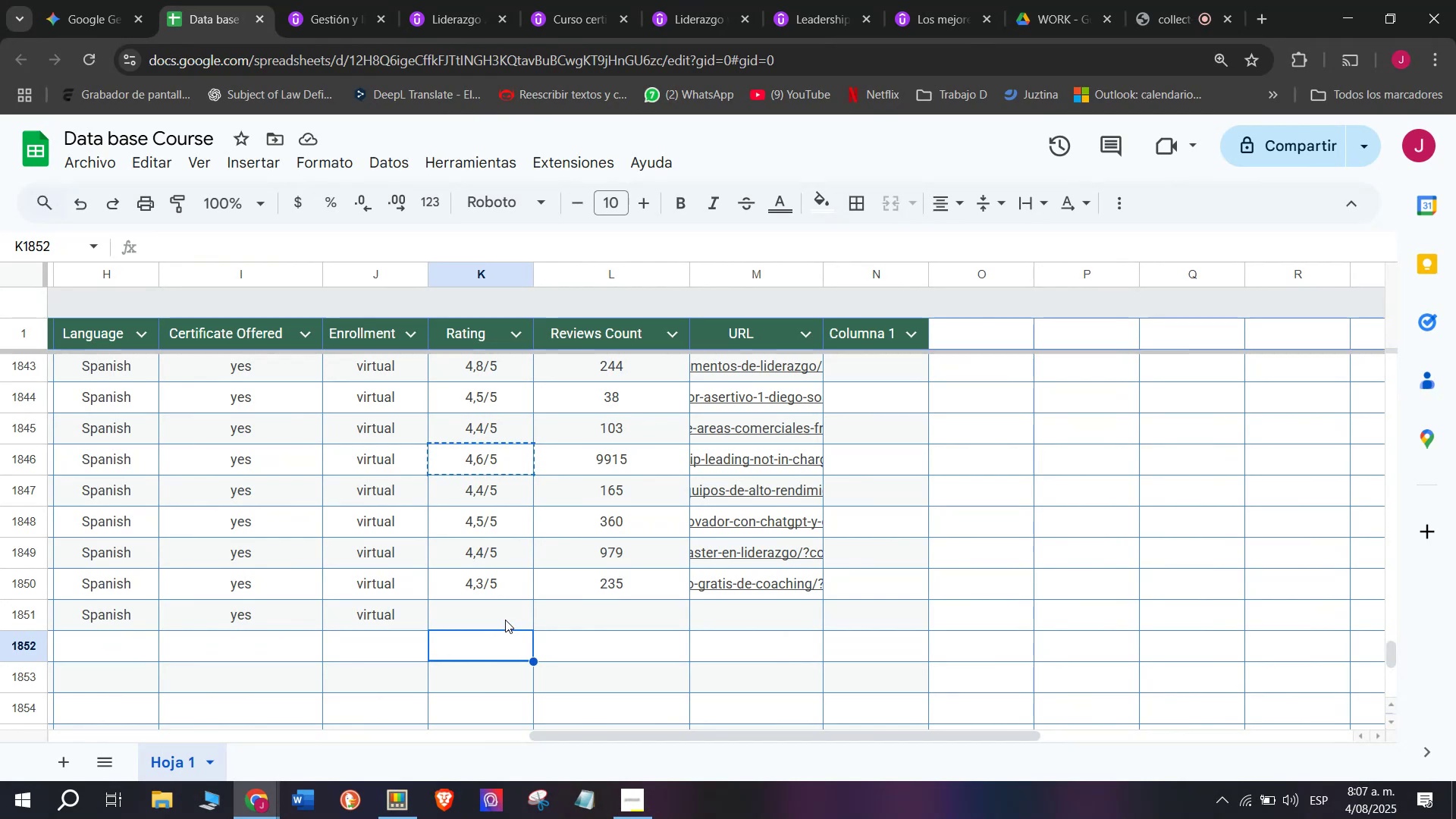 
key(Z)
 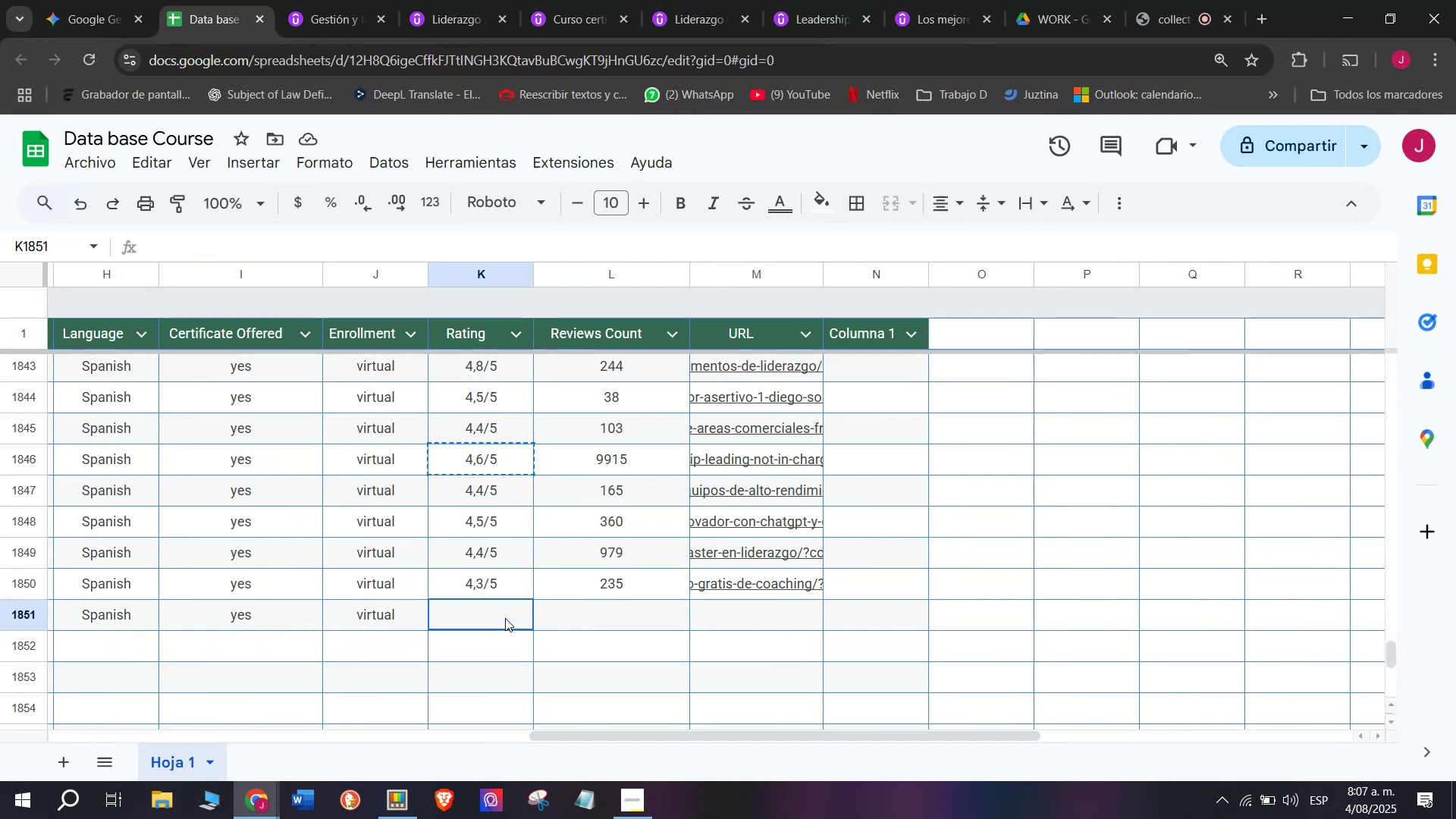 
key(Control+ControlLeft)
 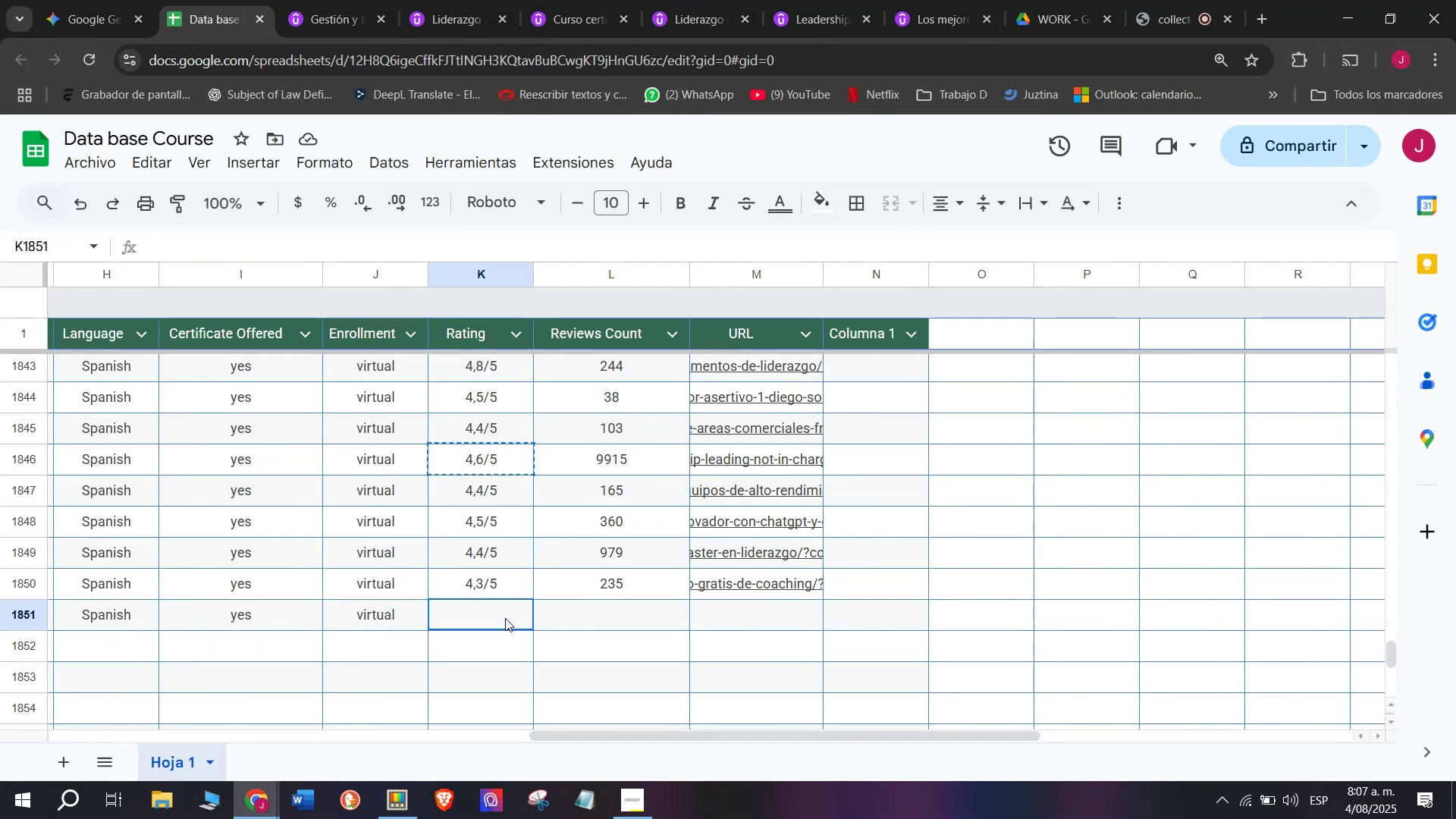 
key(Control+V)
 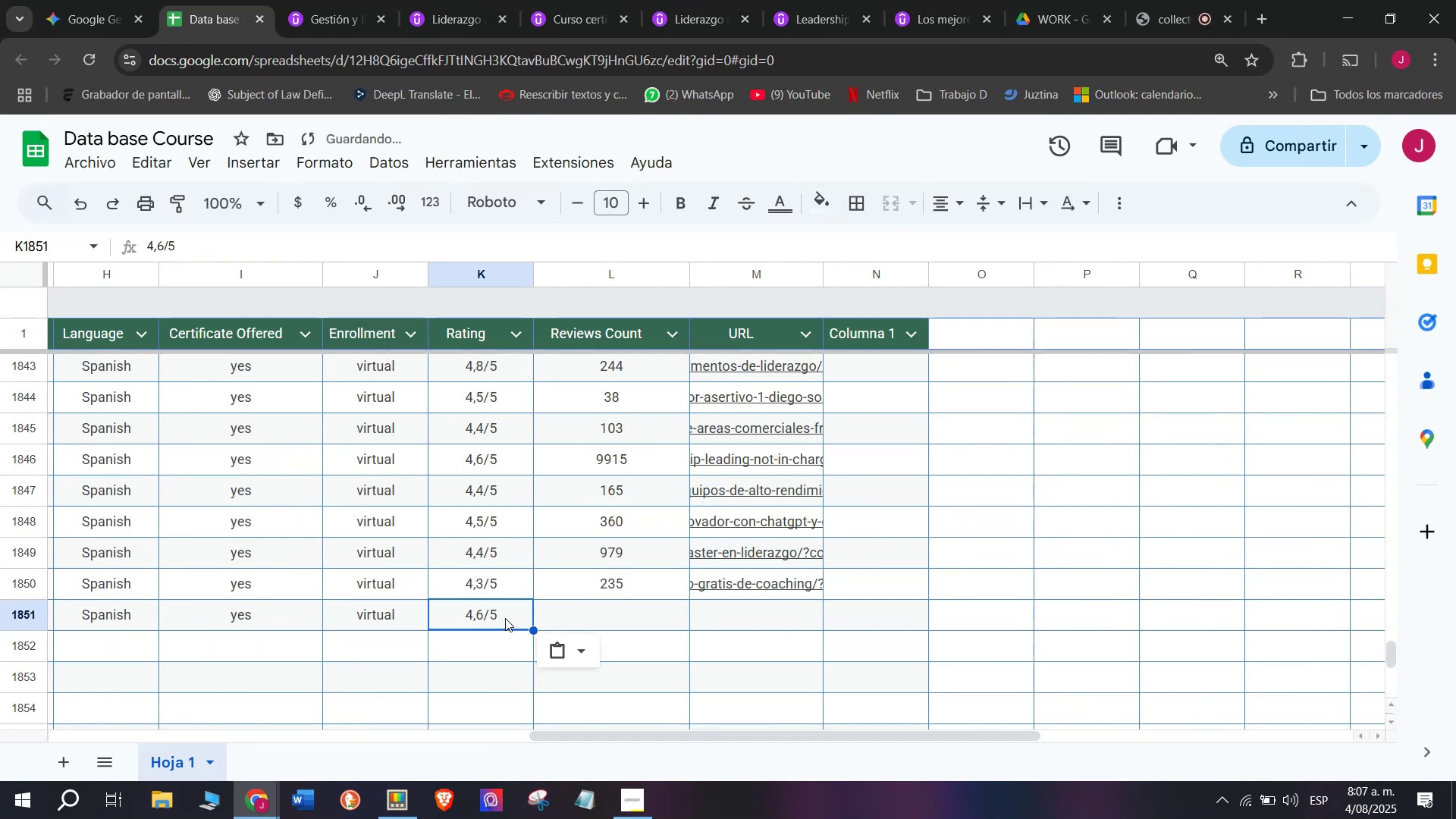 
triple_click([505, 617])
 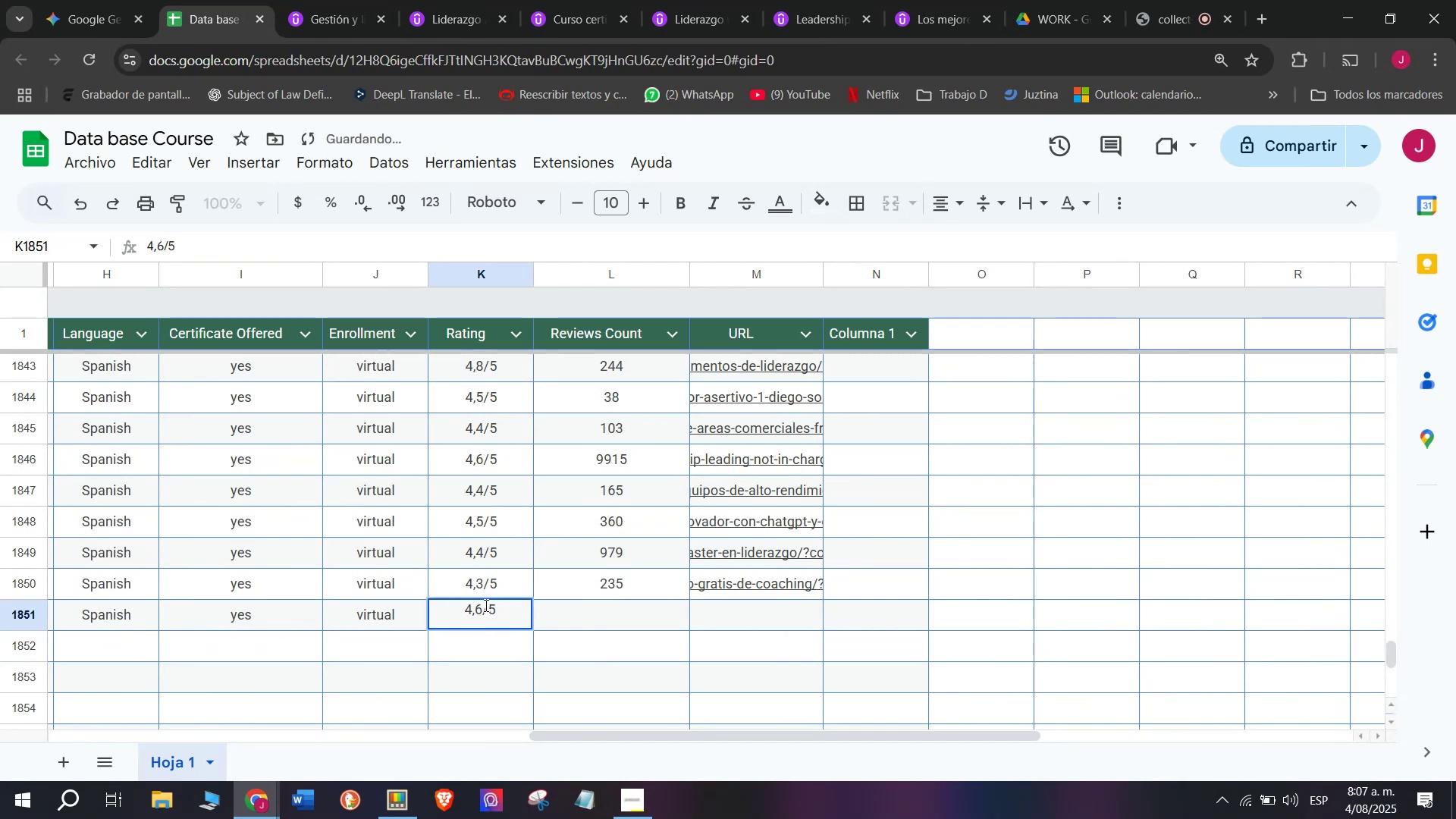 
left_click([485, 604])
 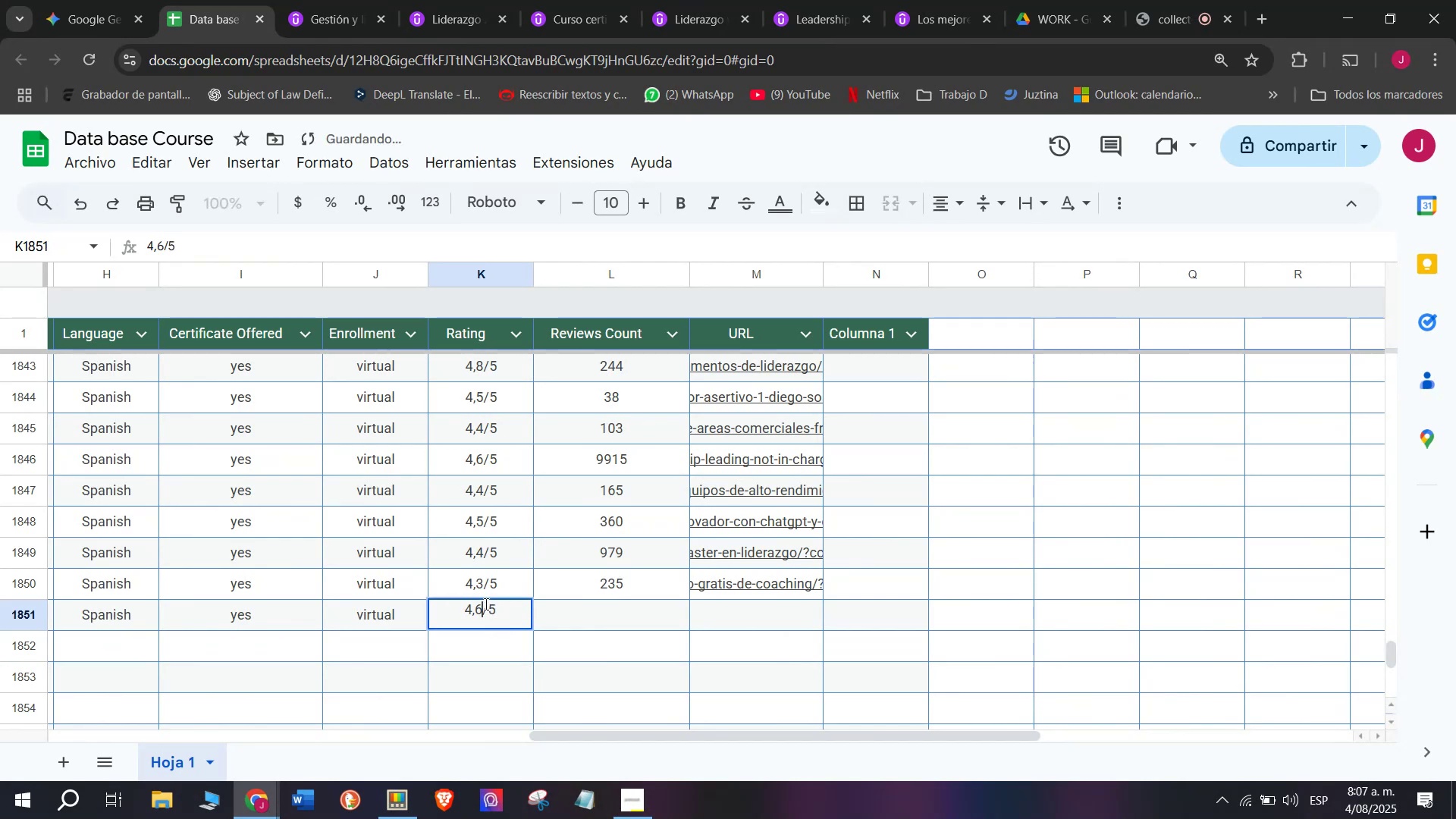 
key(Q)
 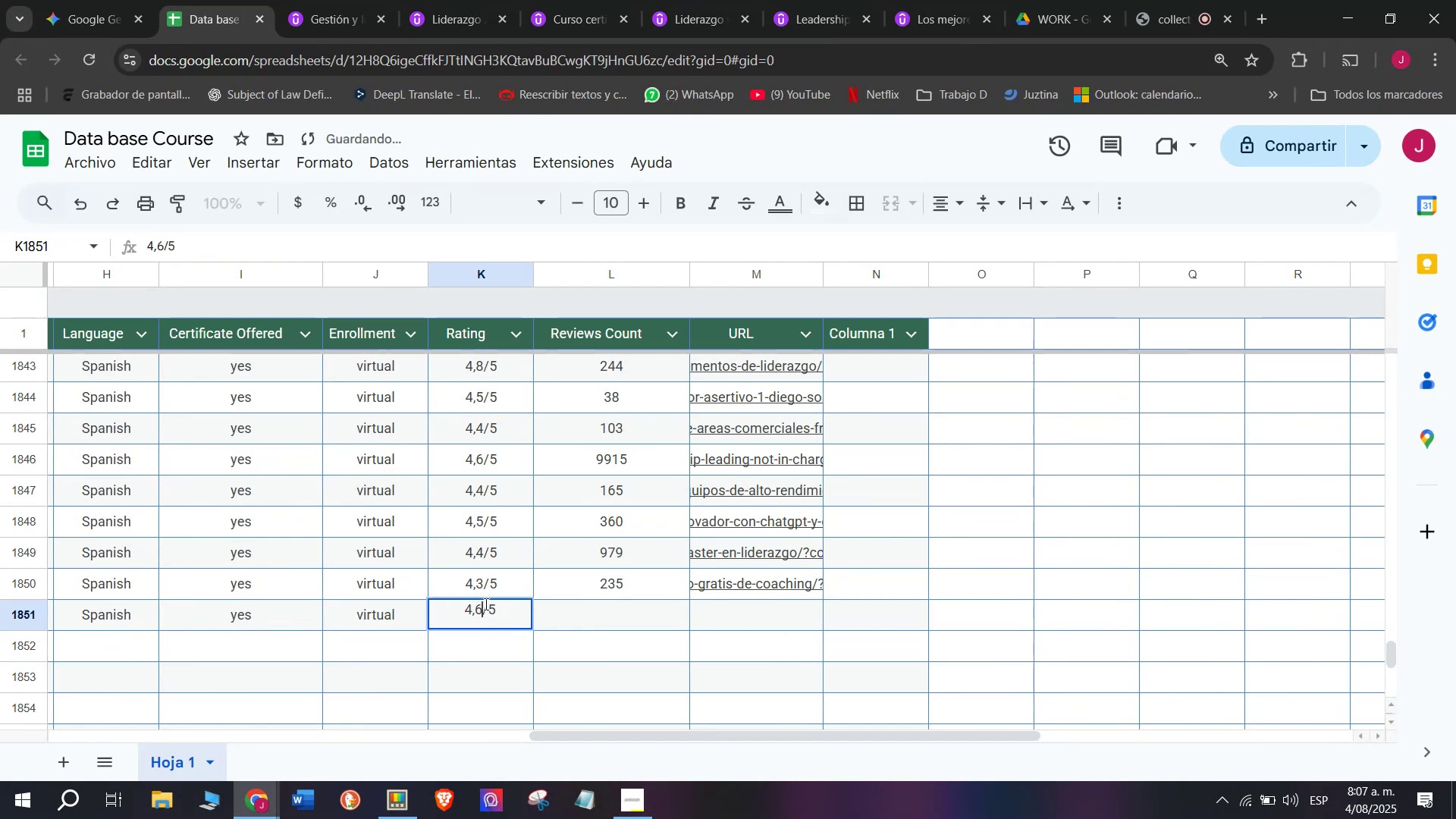 
key(Backspace)
 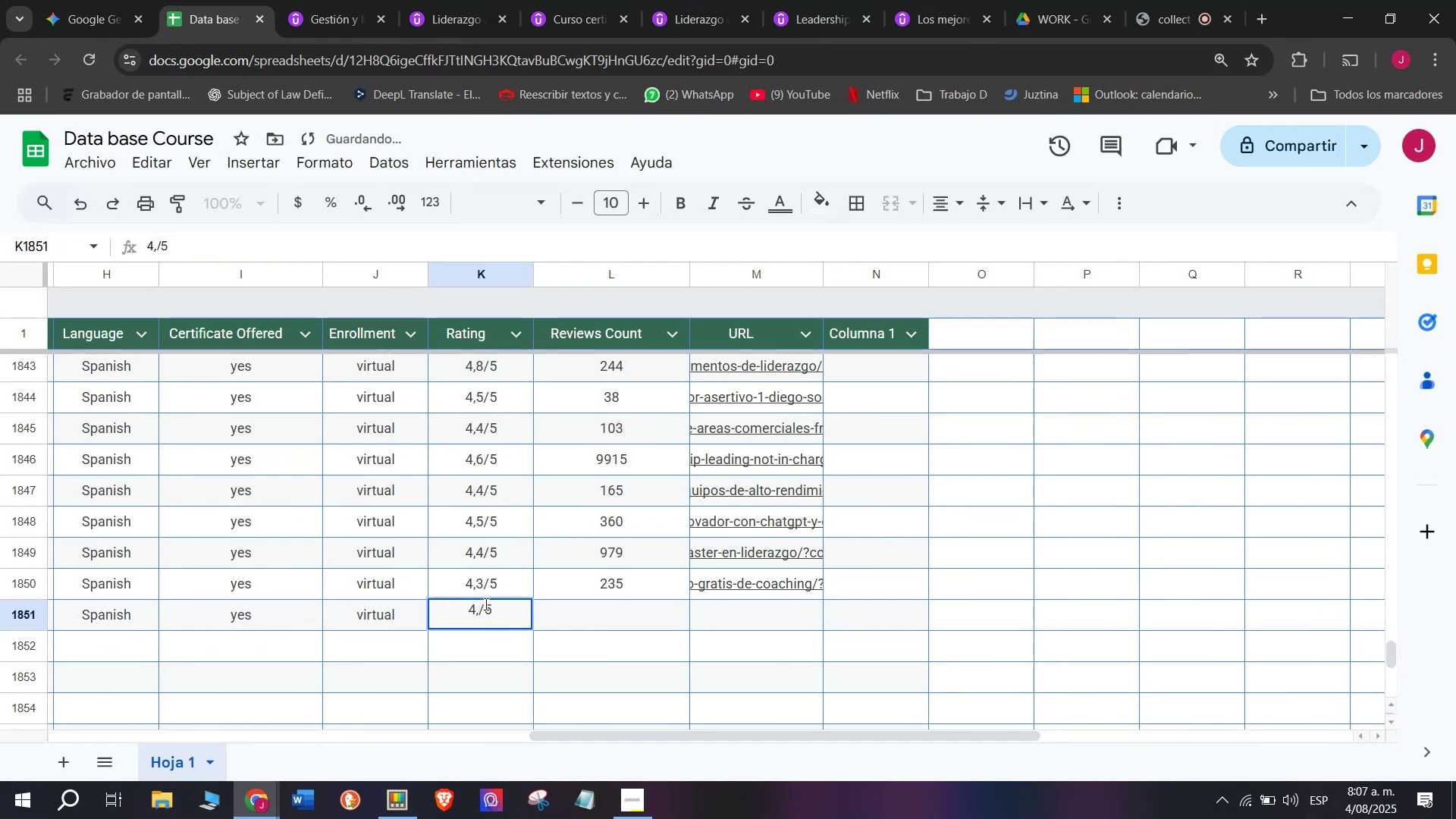 
key(7)
 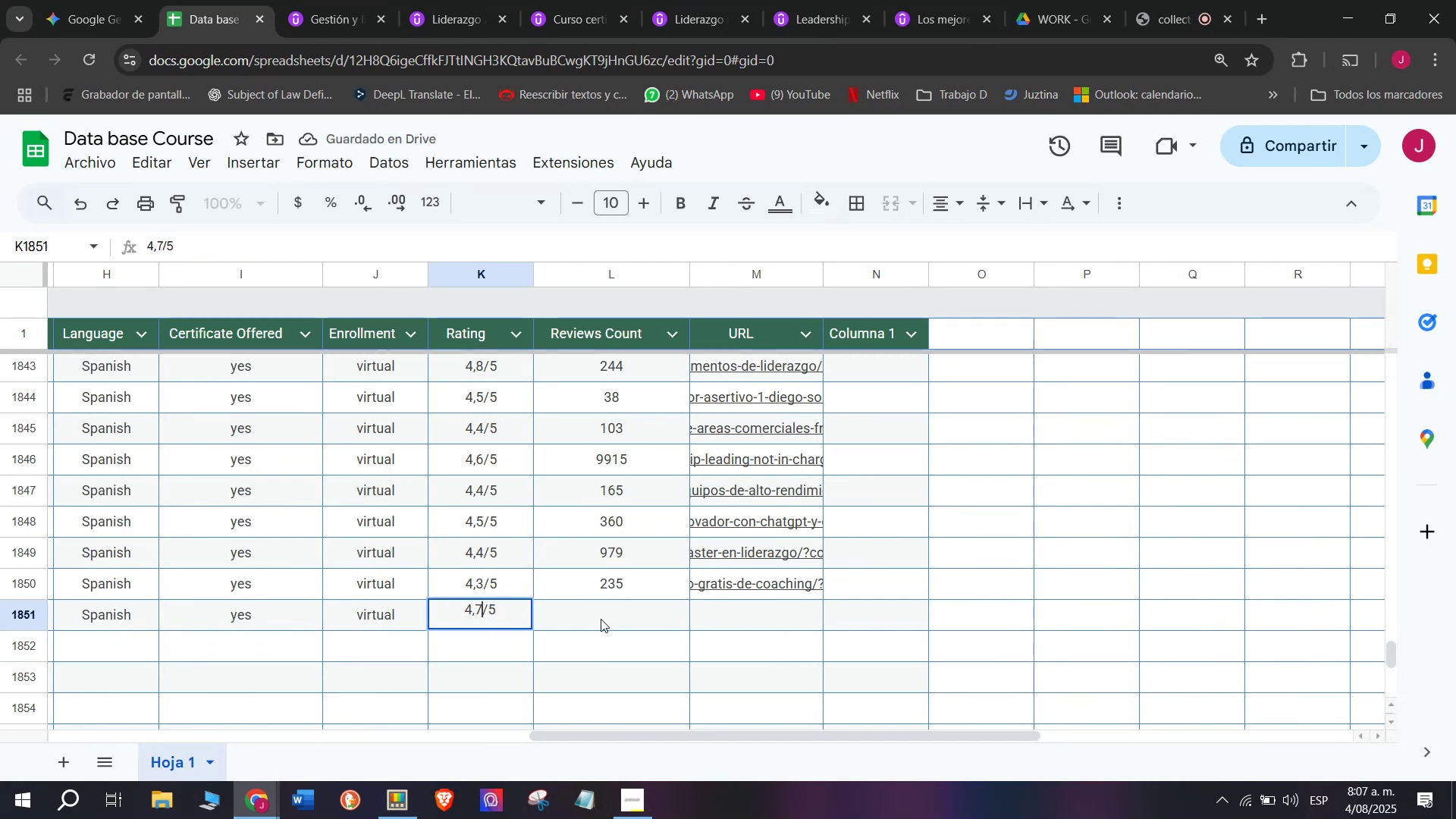 
left_click([615, 626])
 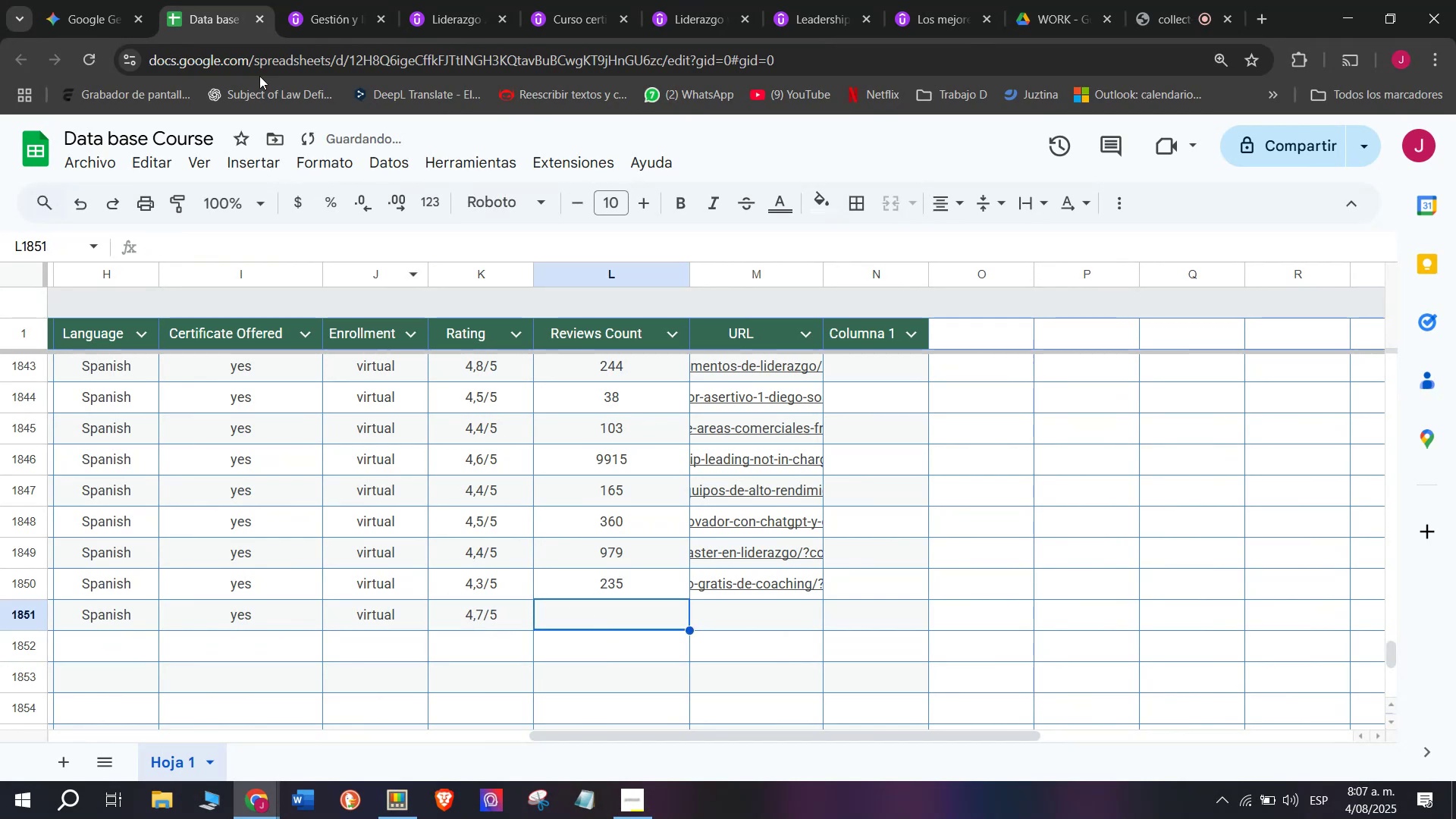 
left_click([311, 0])
 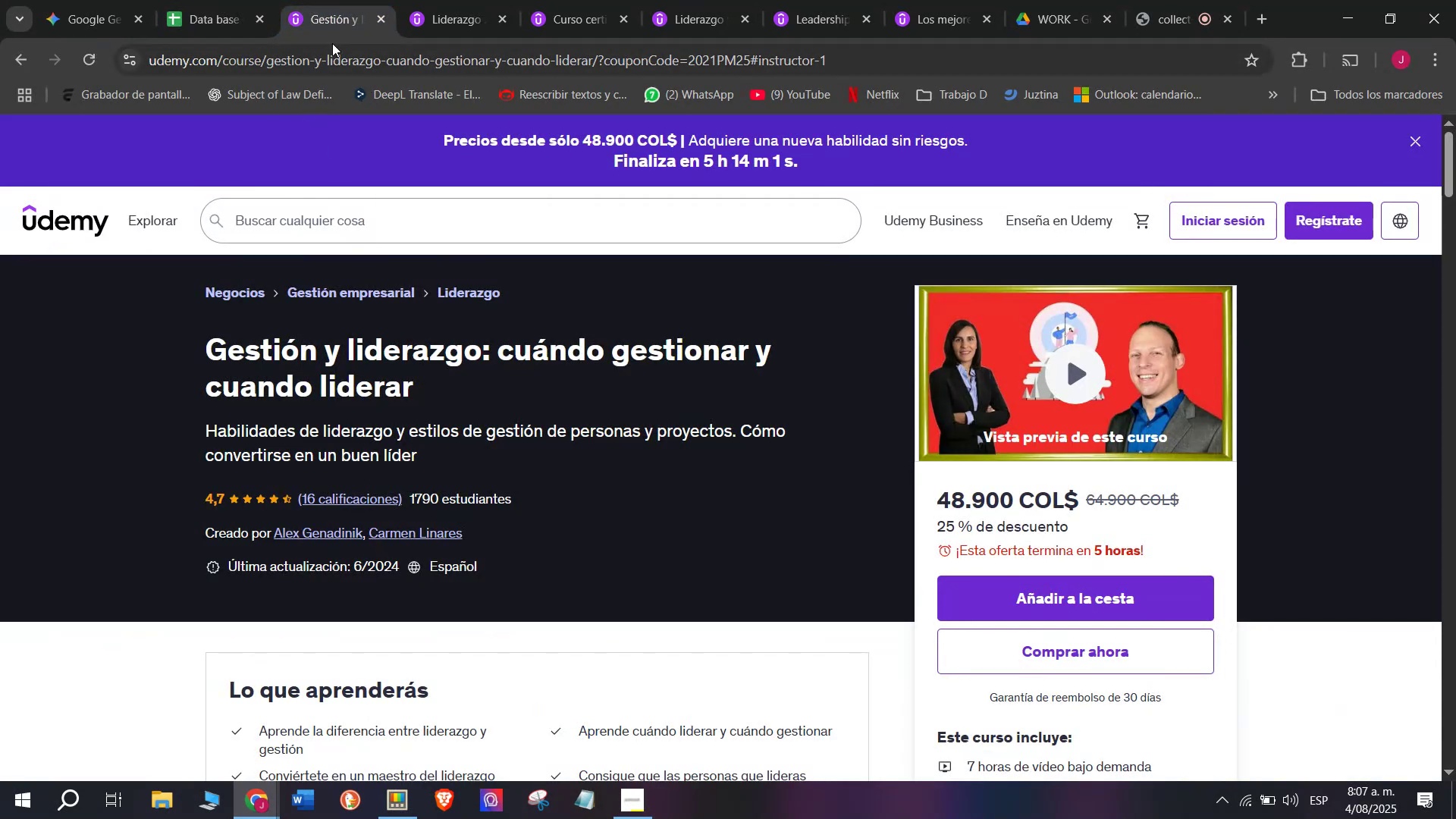 
left_click([205, 0])
 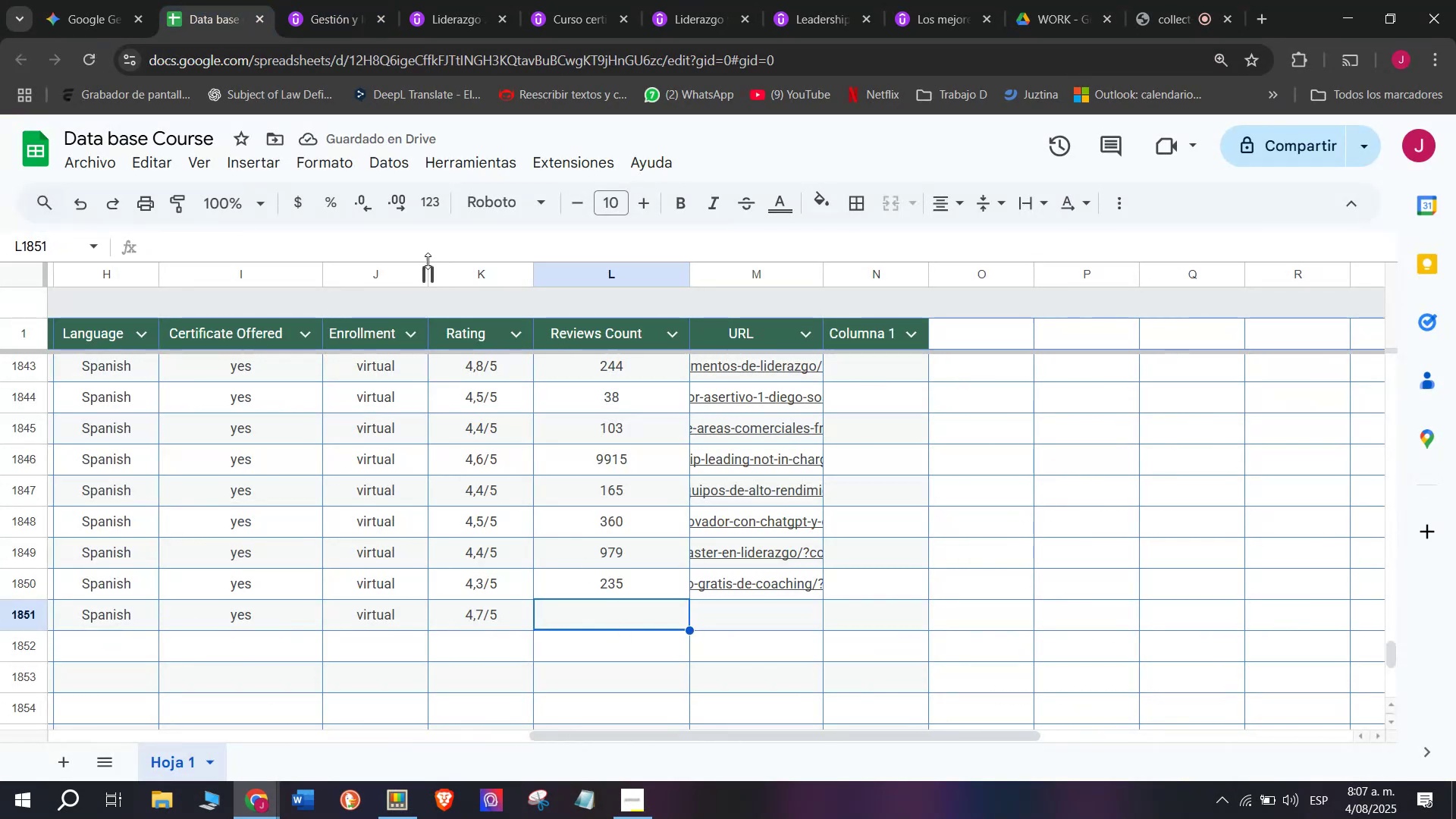 
type(16)
 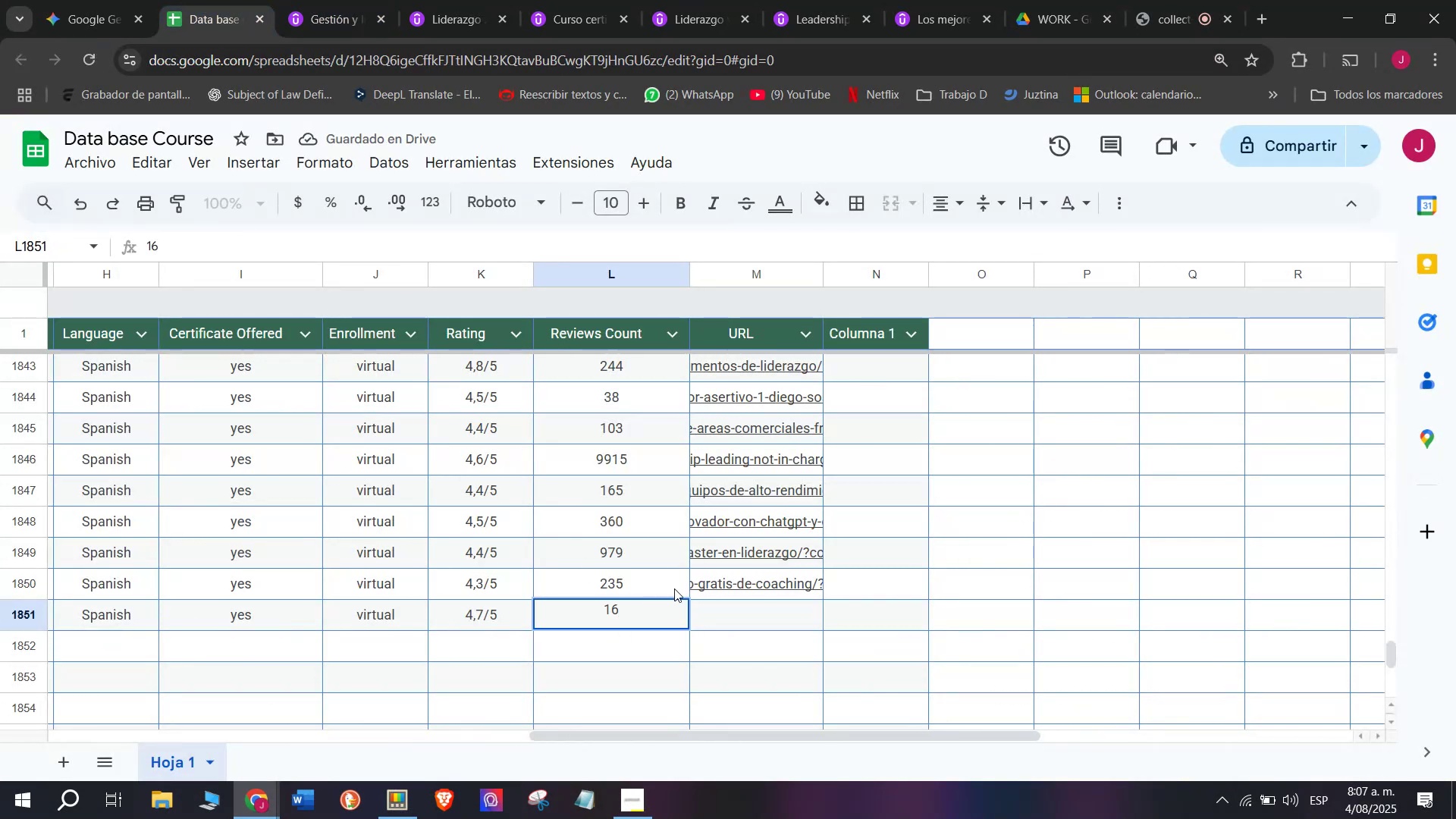 
left_click([711, 615])
 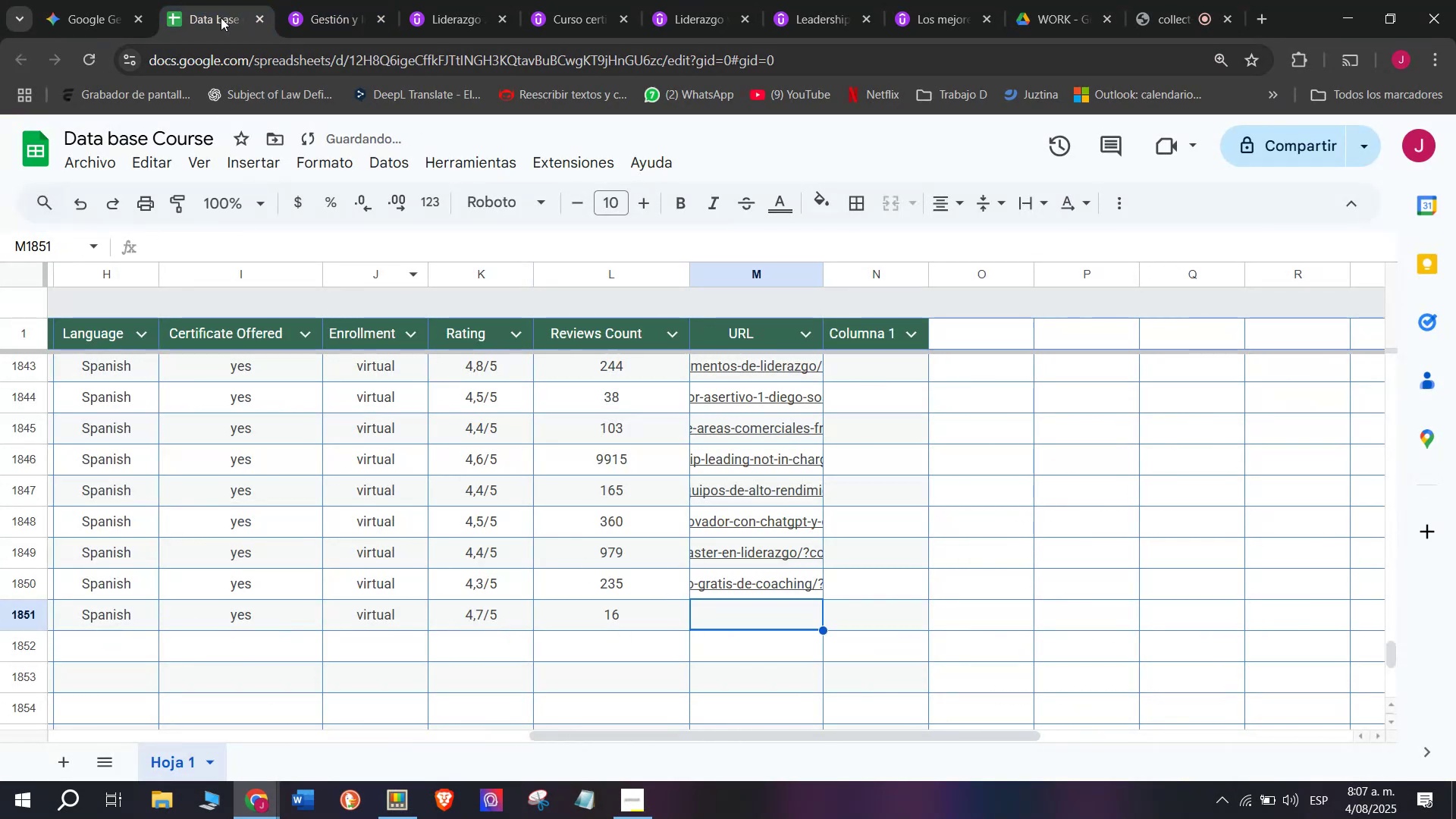 
left_click([314, 0])
 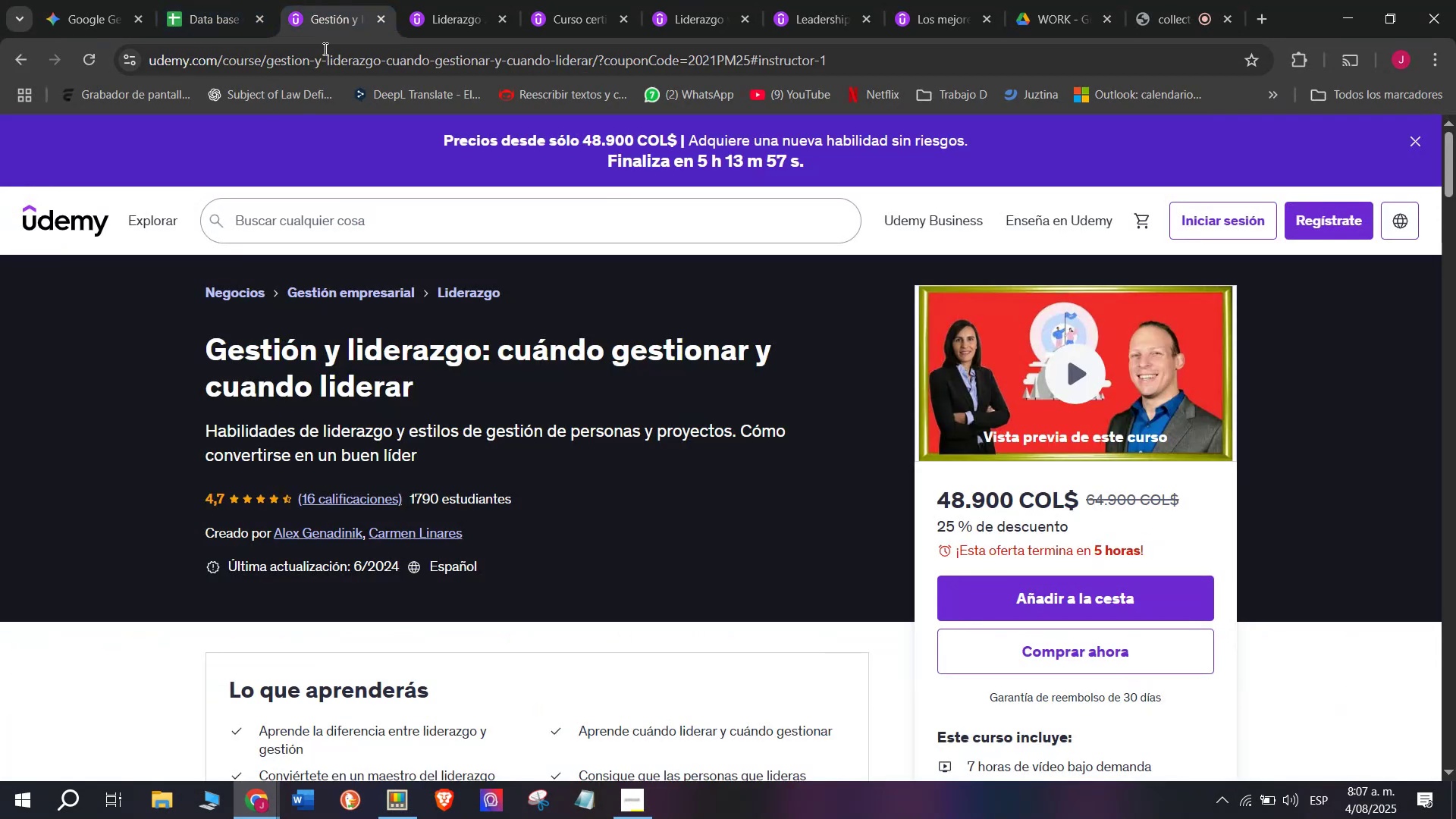 
double_click([324, 50])
 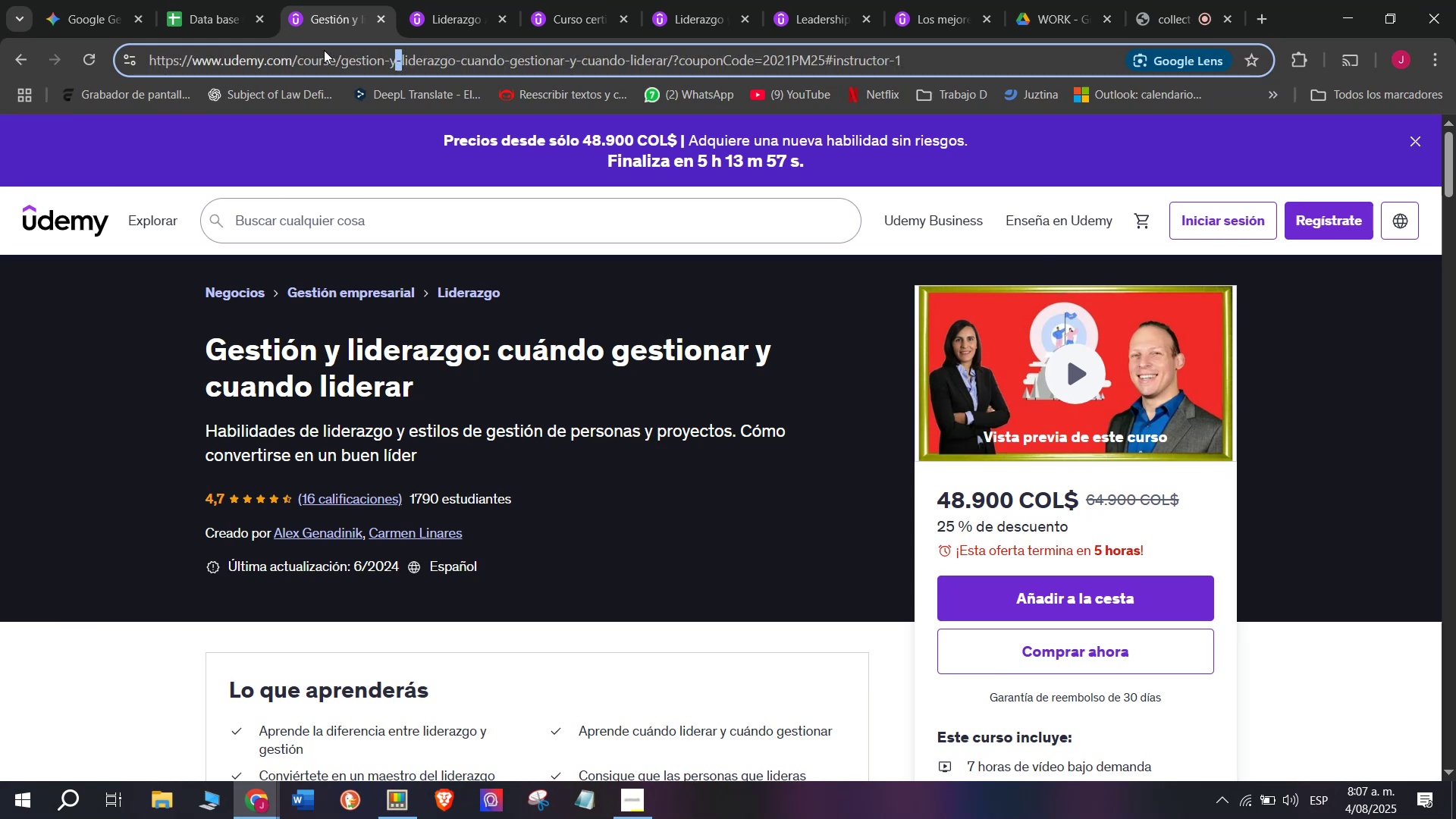 
triple_click([324, 50])
 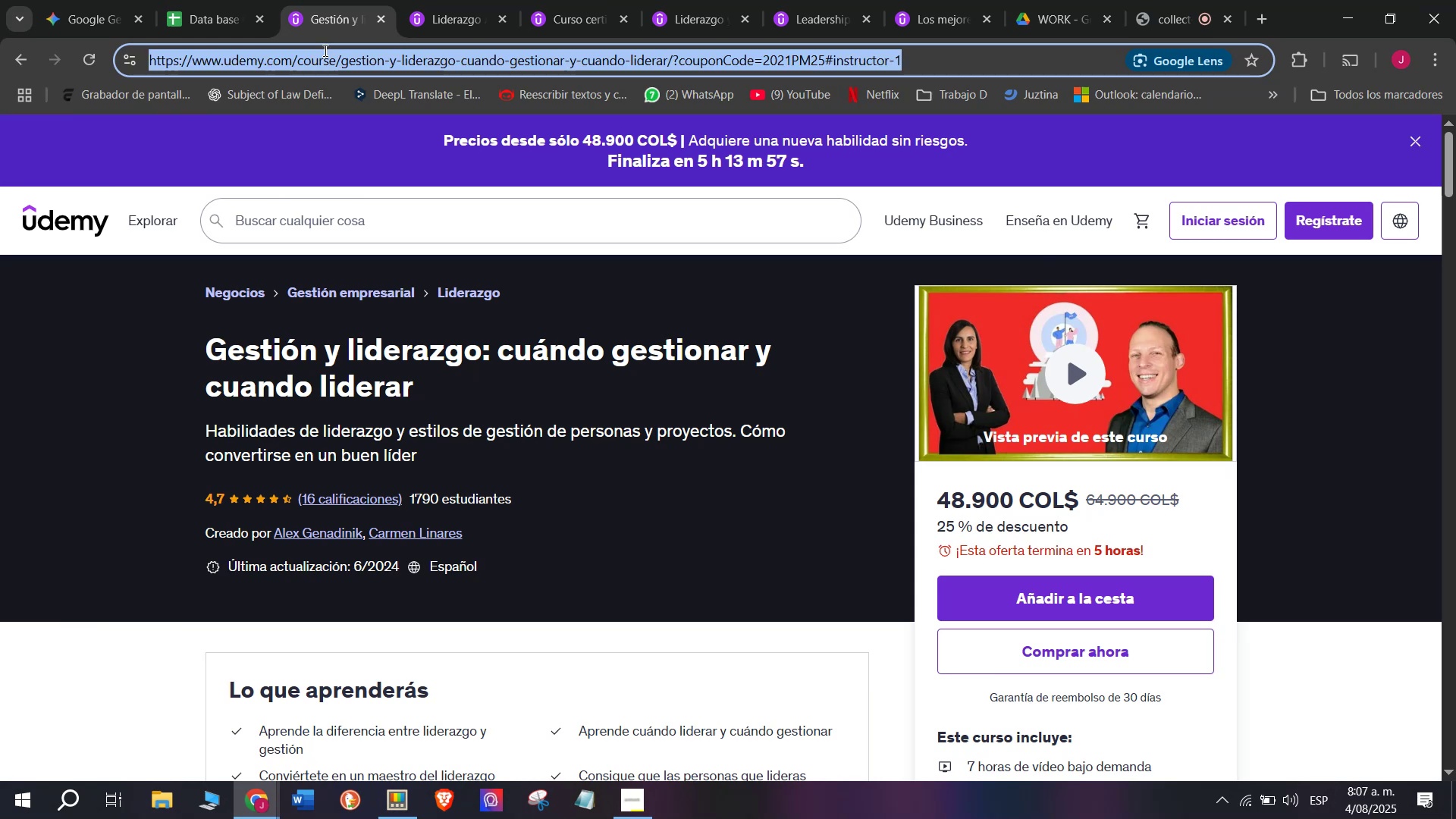 
key(Break)
 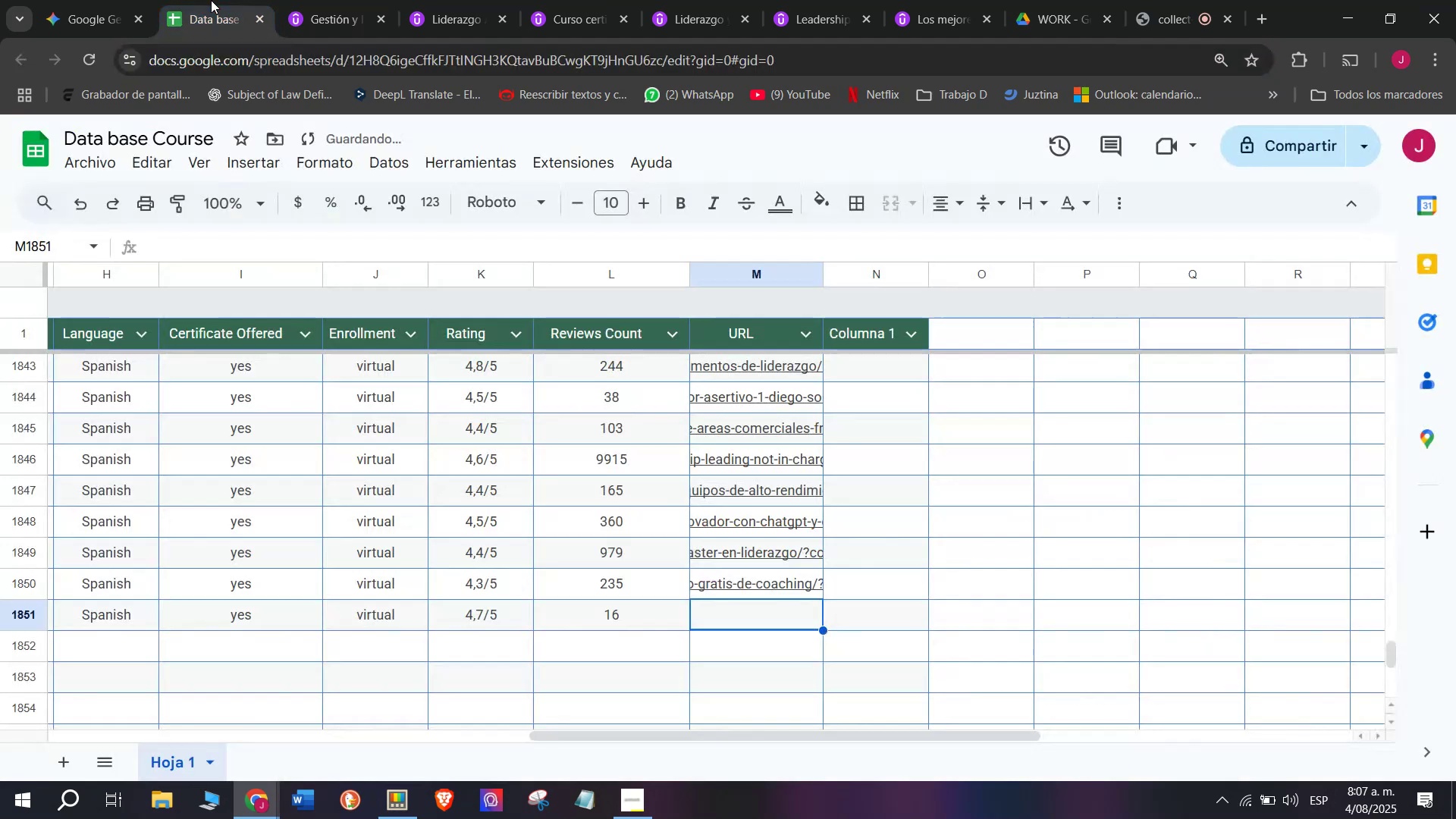 
key(Control+ControlLeft)
 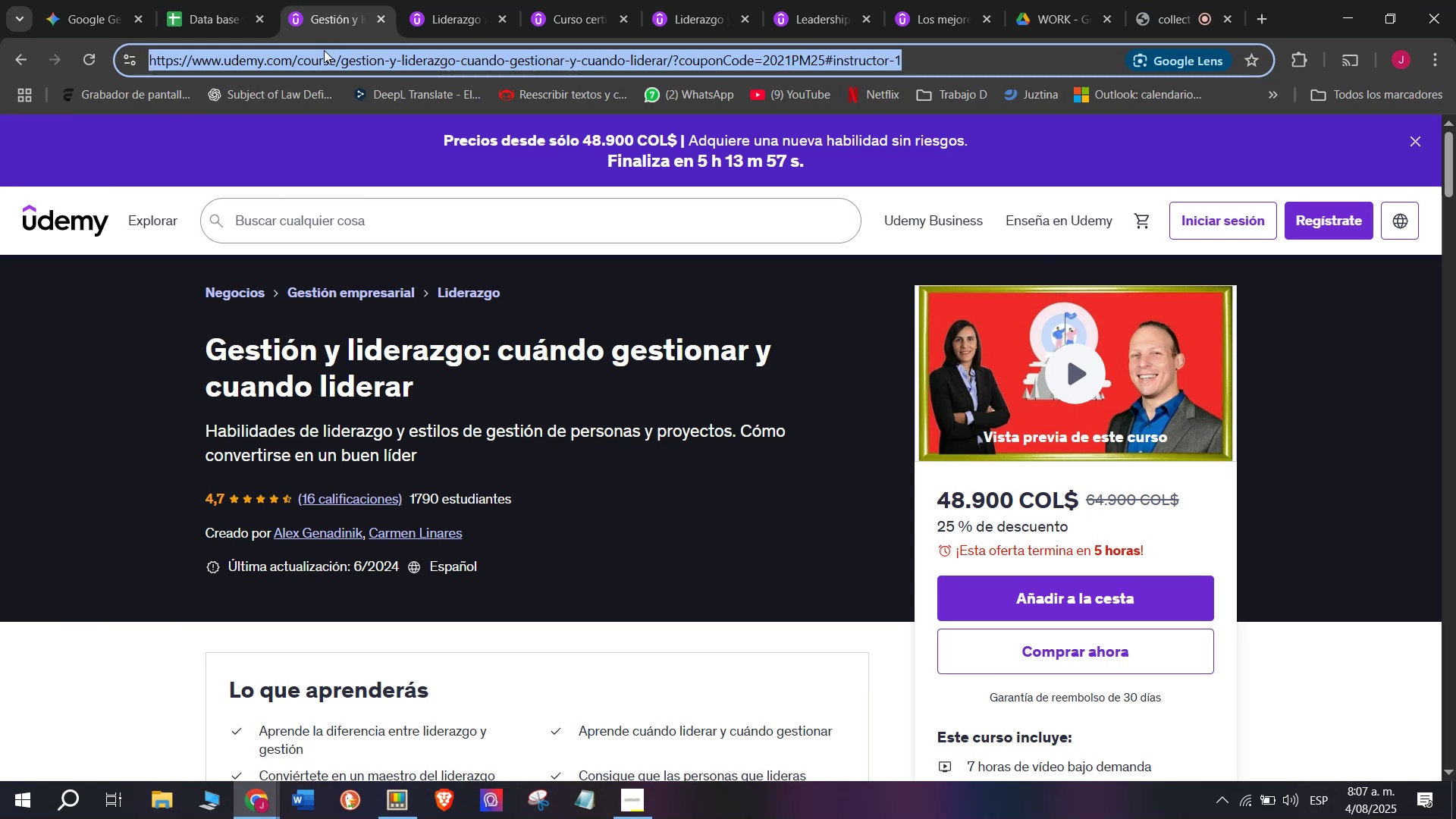 
key(Control+C)
 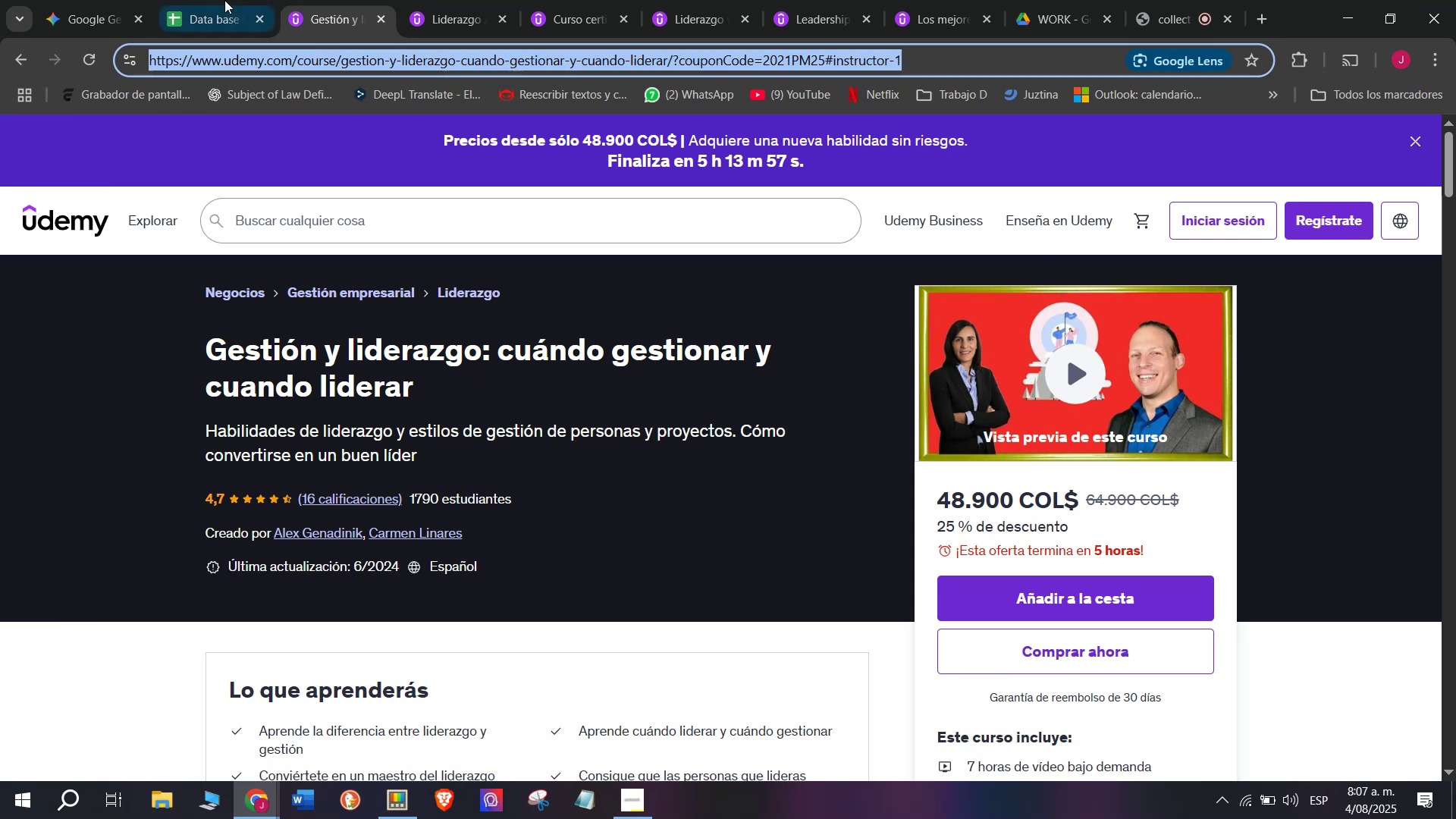 
triple_click([211, 0])
 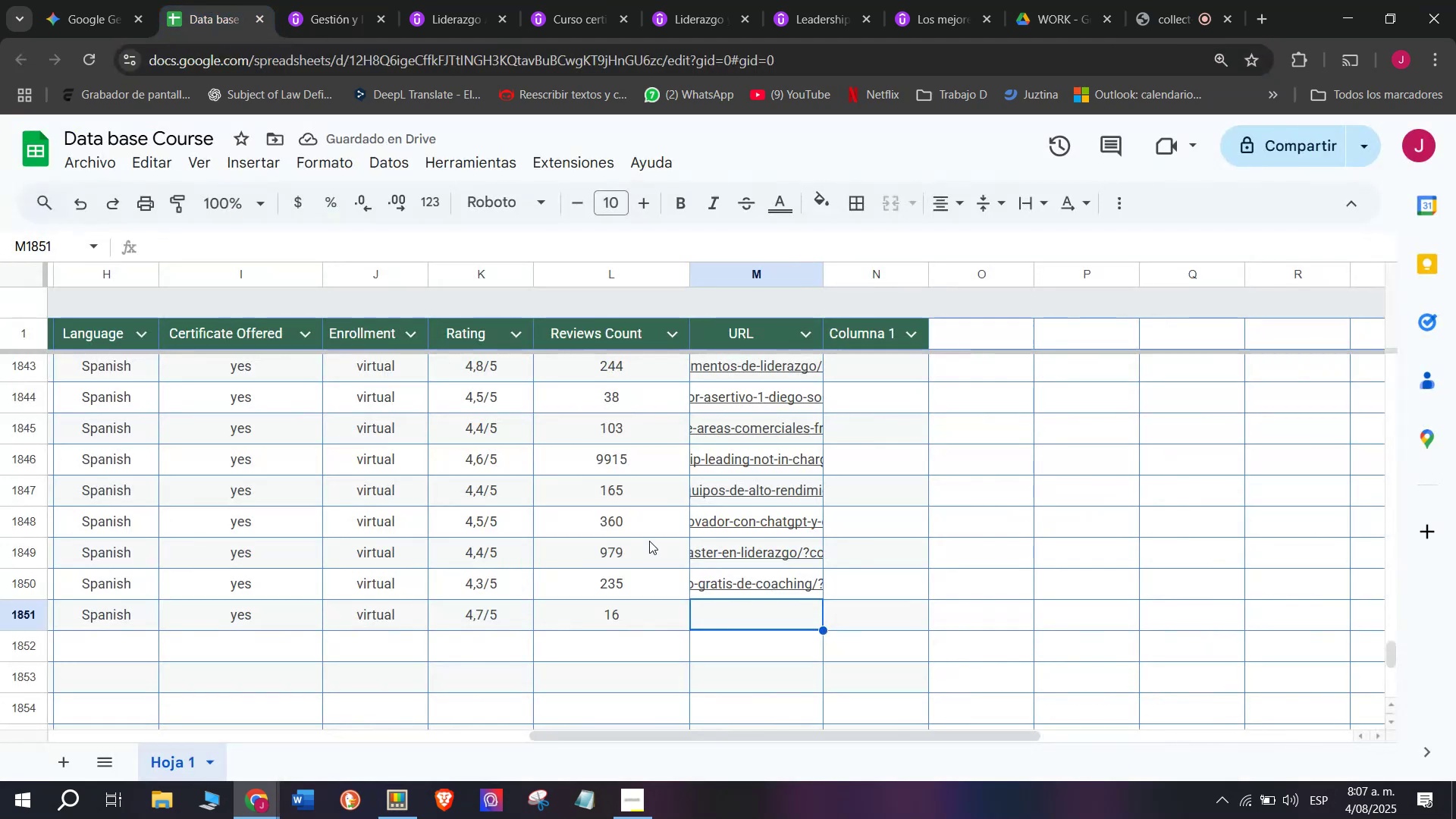 
key(Z)
 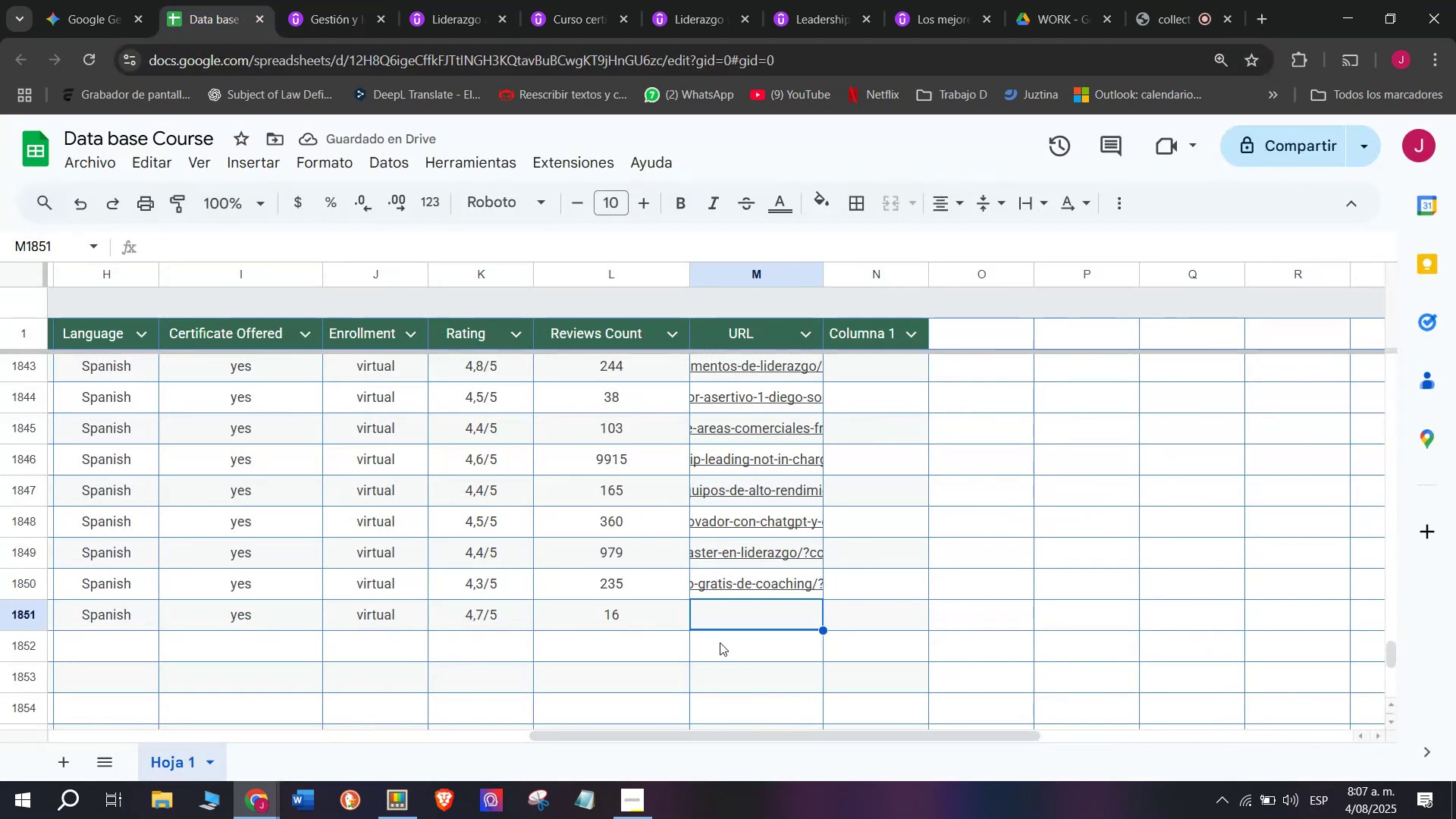 
key(Control+ControlLeft)
 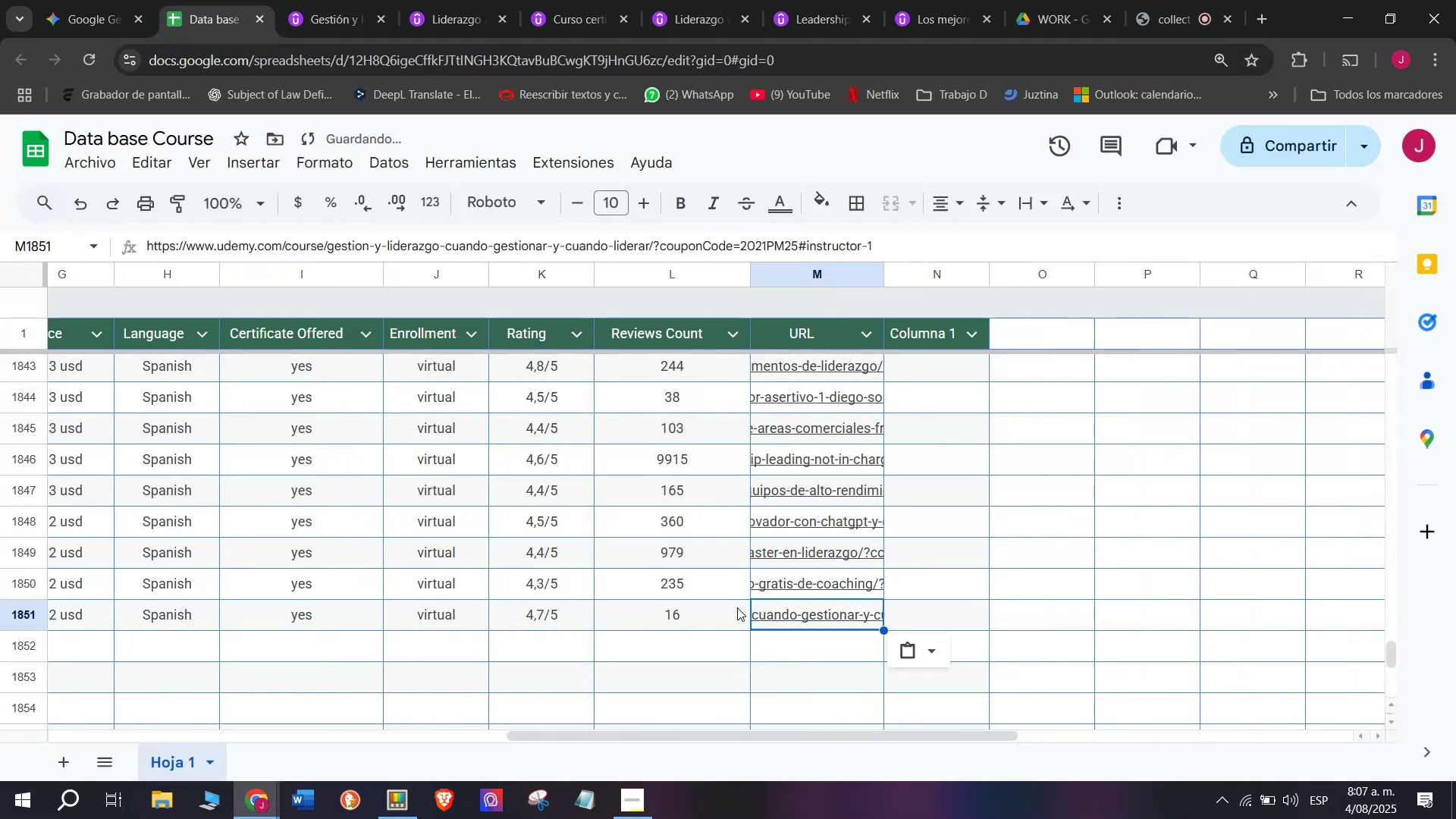 
key(Control+V)
 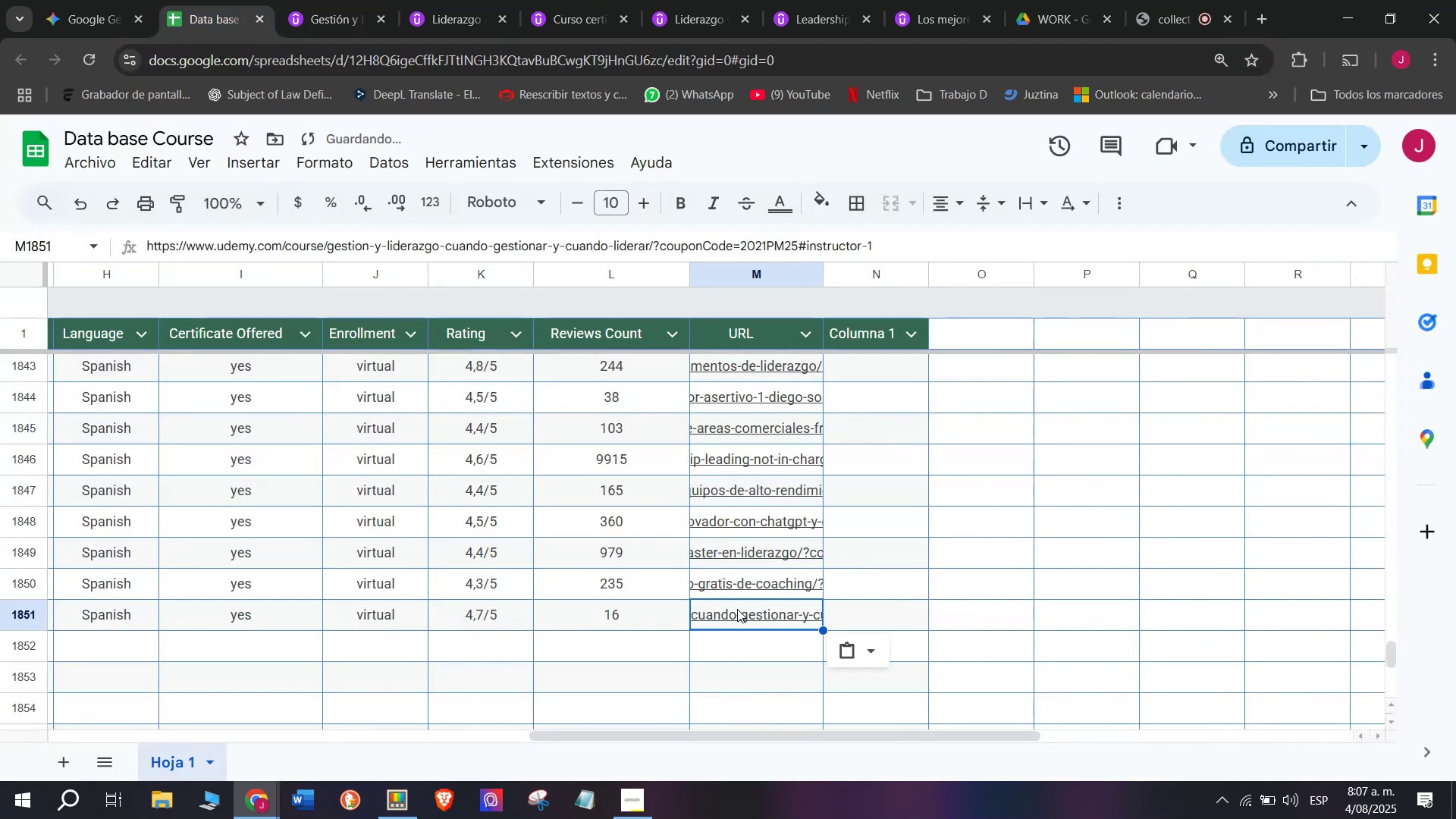 
scroll: coordinate [214, 645], scroll_direction: up, amount: 3.0
 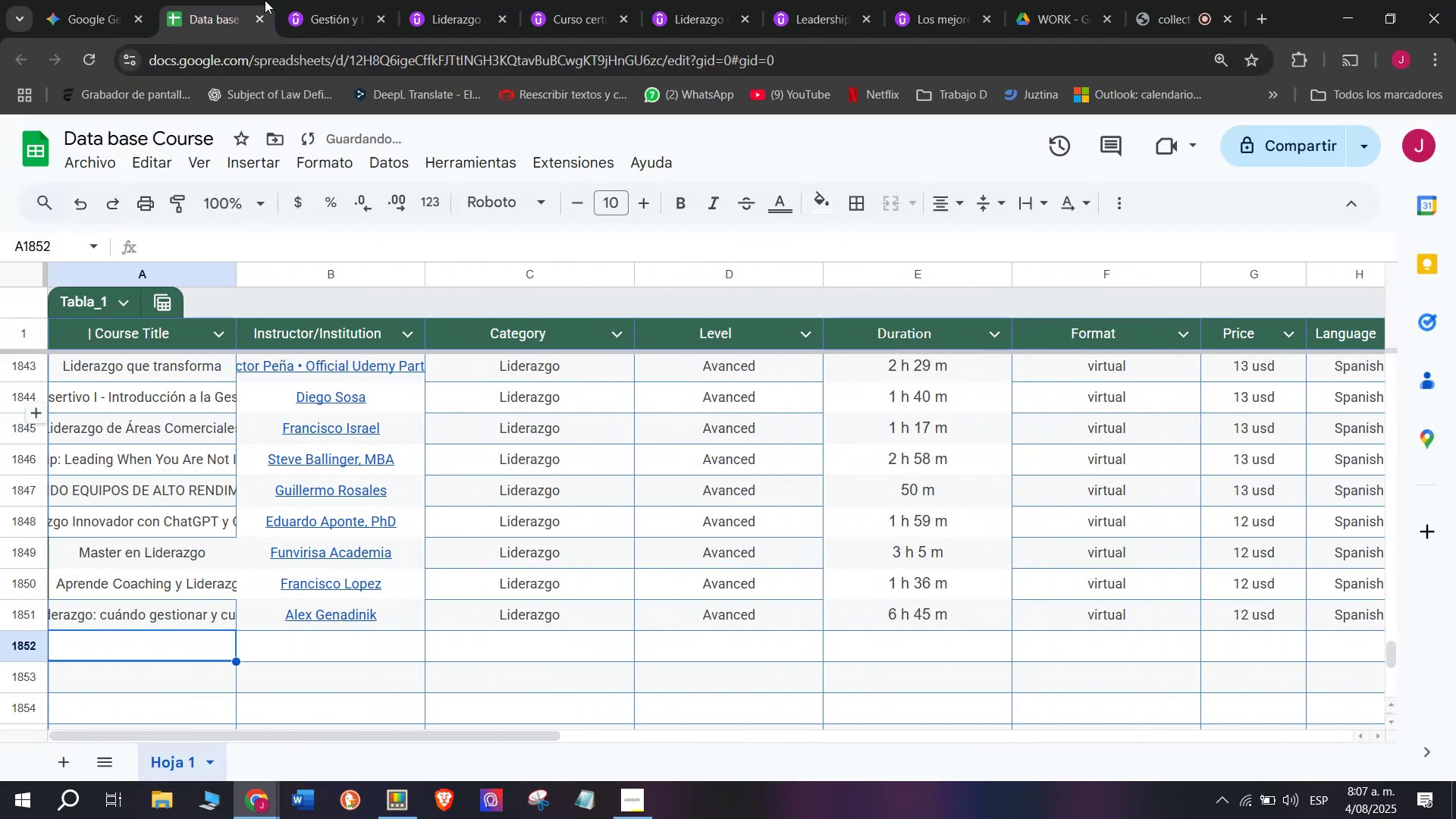 
left_click([320, 0])
 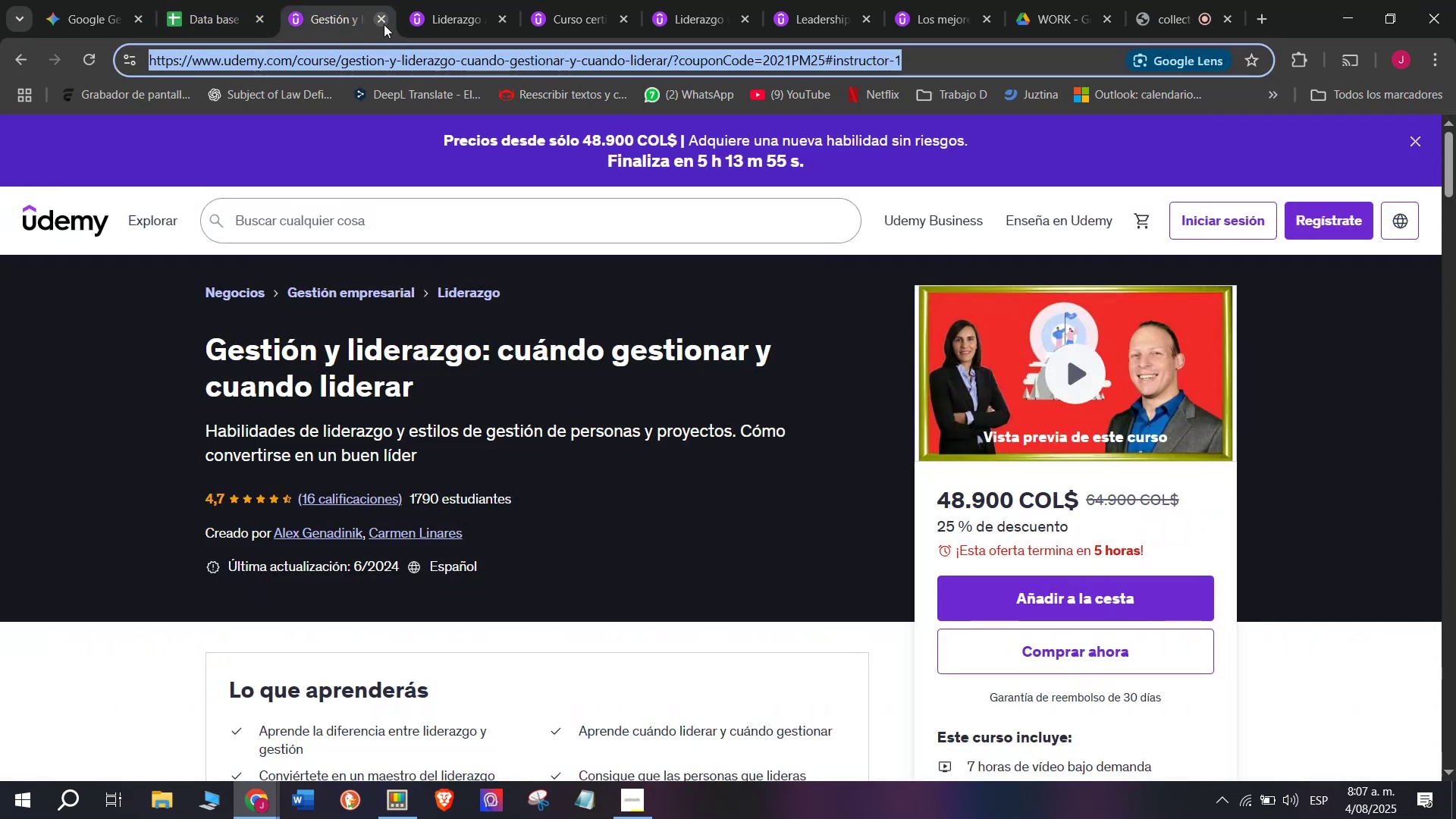 
left_click([390, 19])
 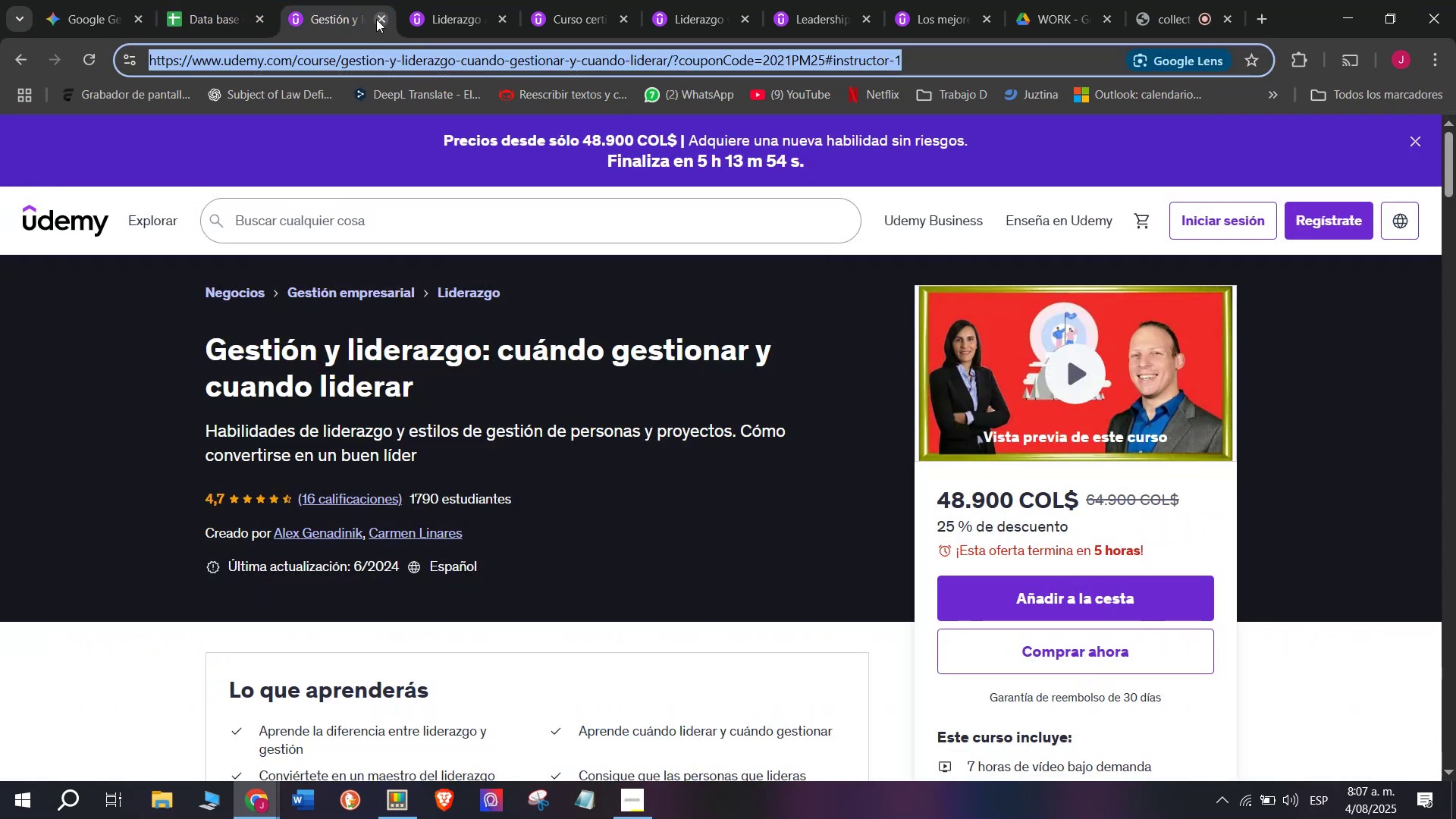 
left_click([376, 19])
 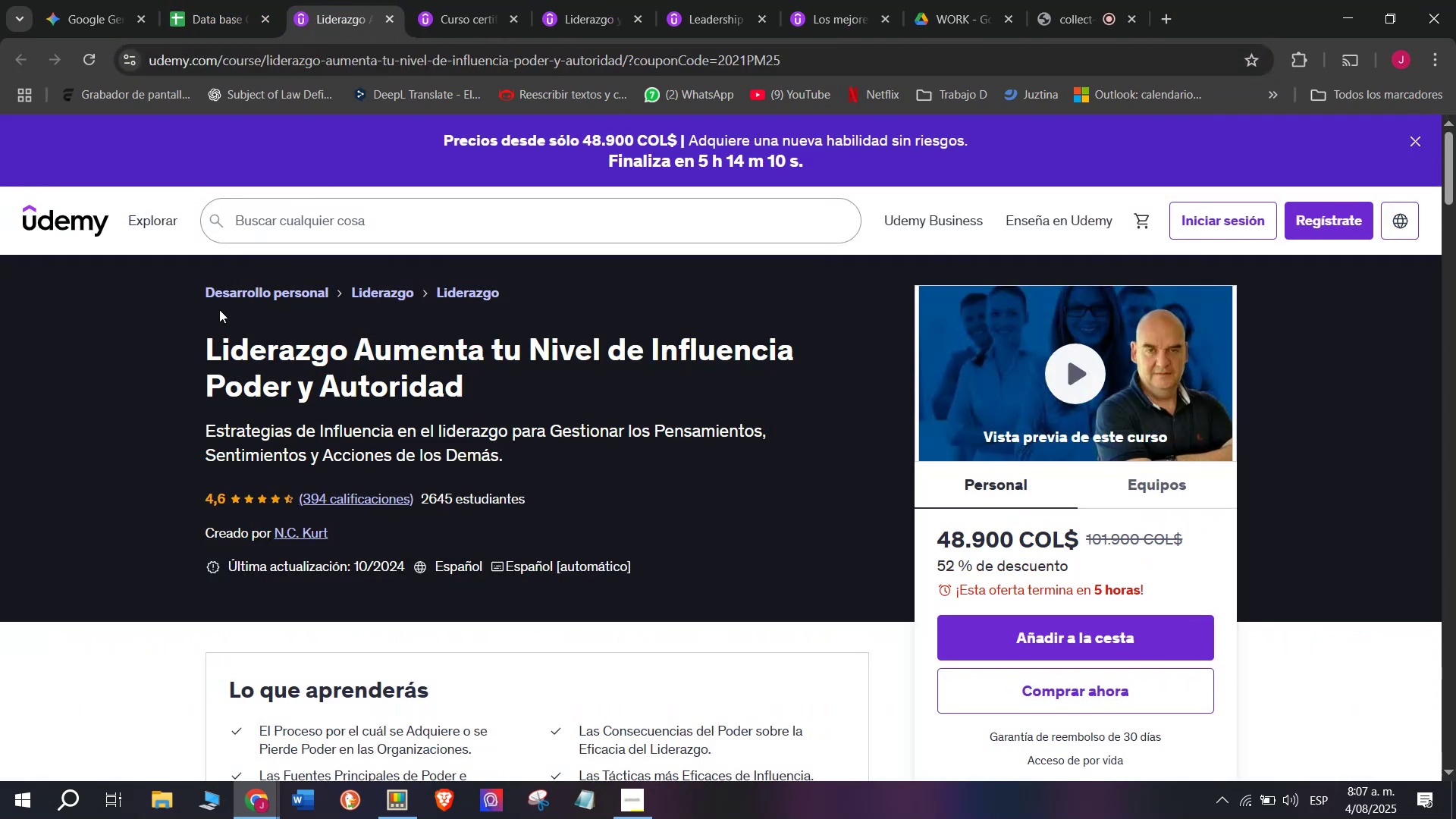 
left_click_drag(start_coordinate=[173, 332], to_coordinate=[533, 377])
 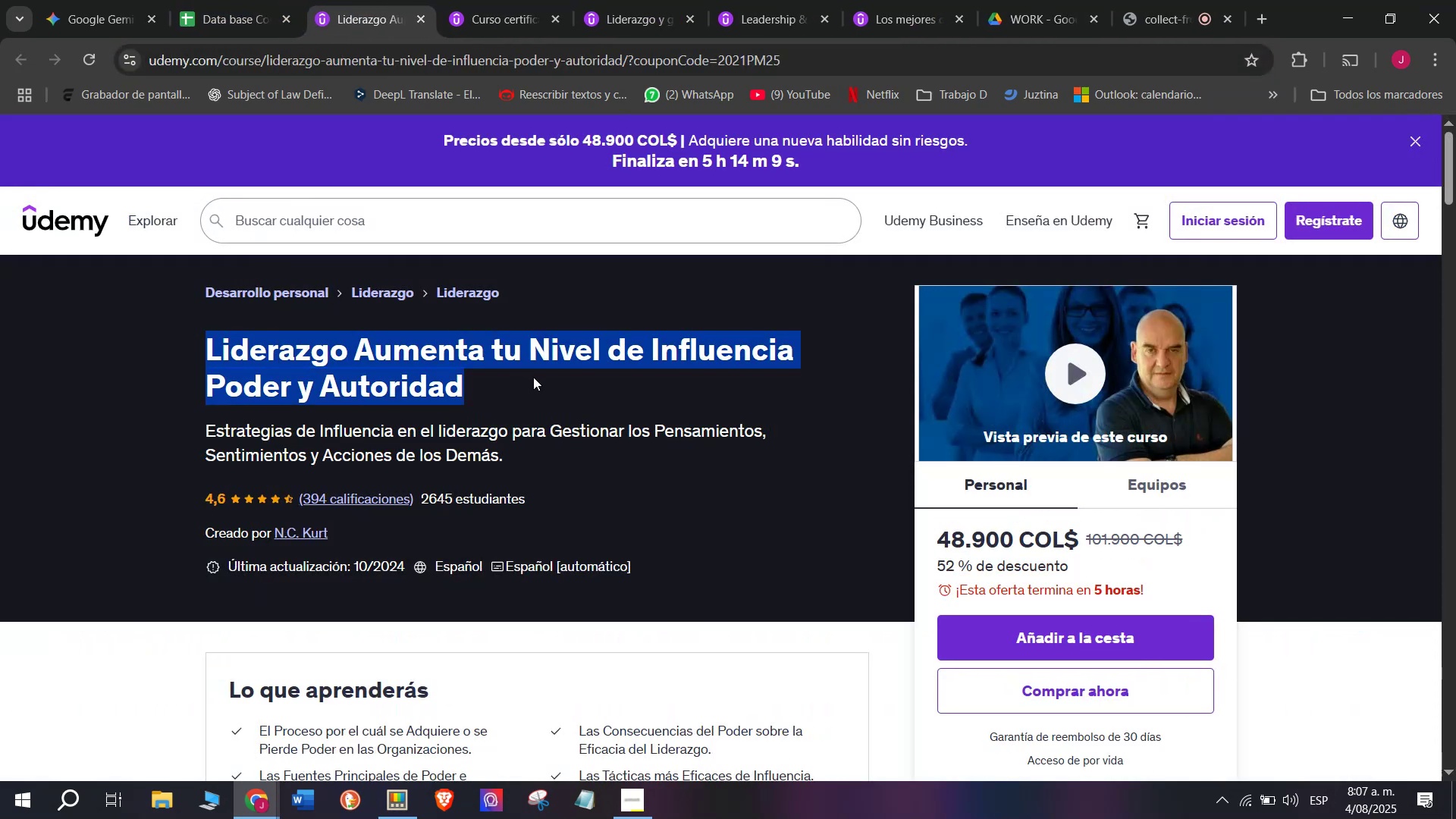 
key(Control+ControlLeft)
 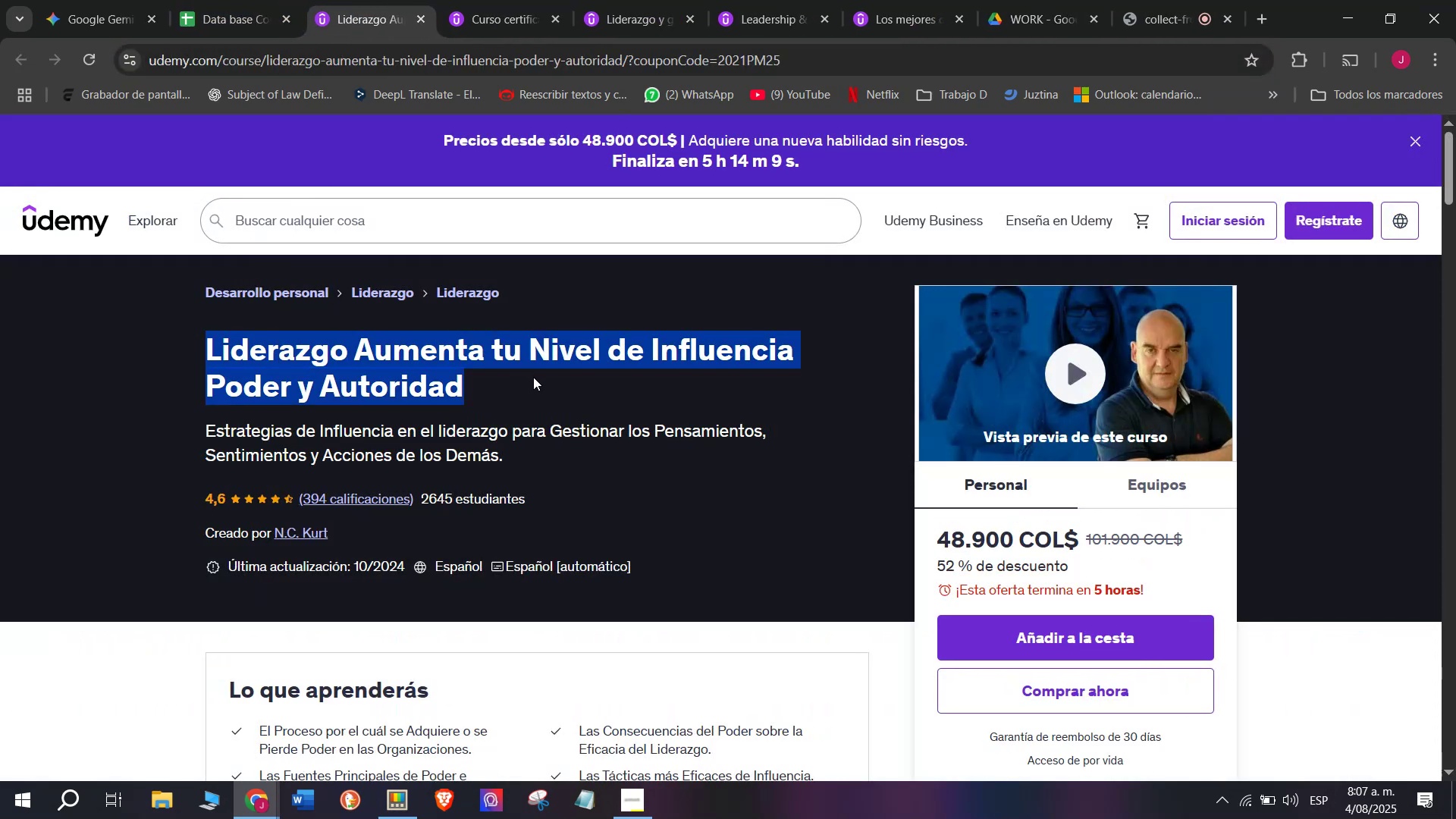 
key(Break)
 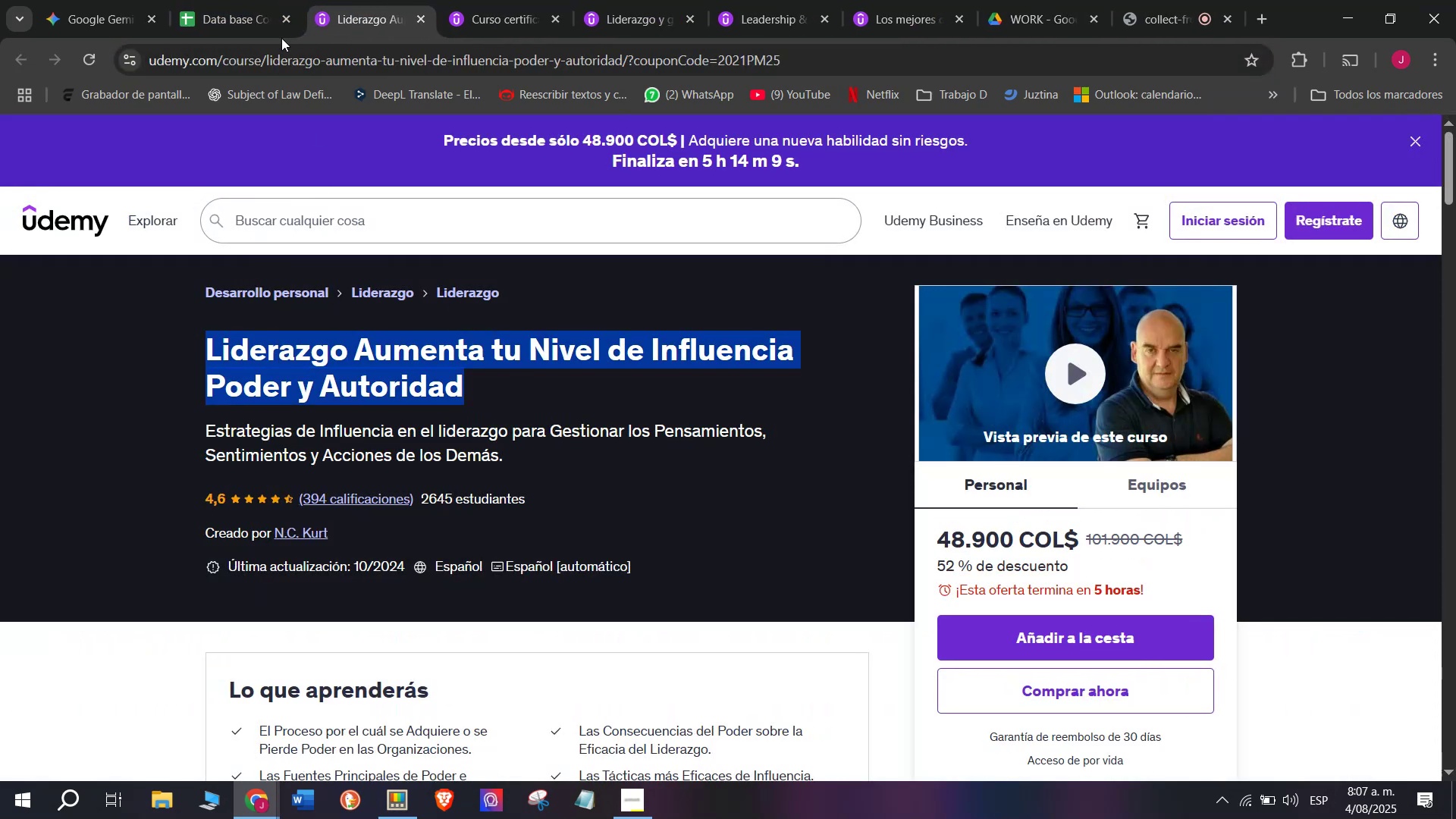 
key(Control+C)
 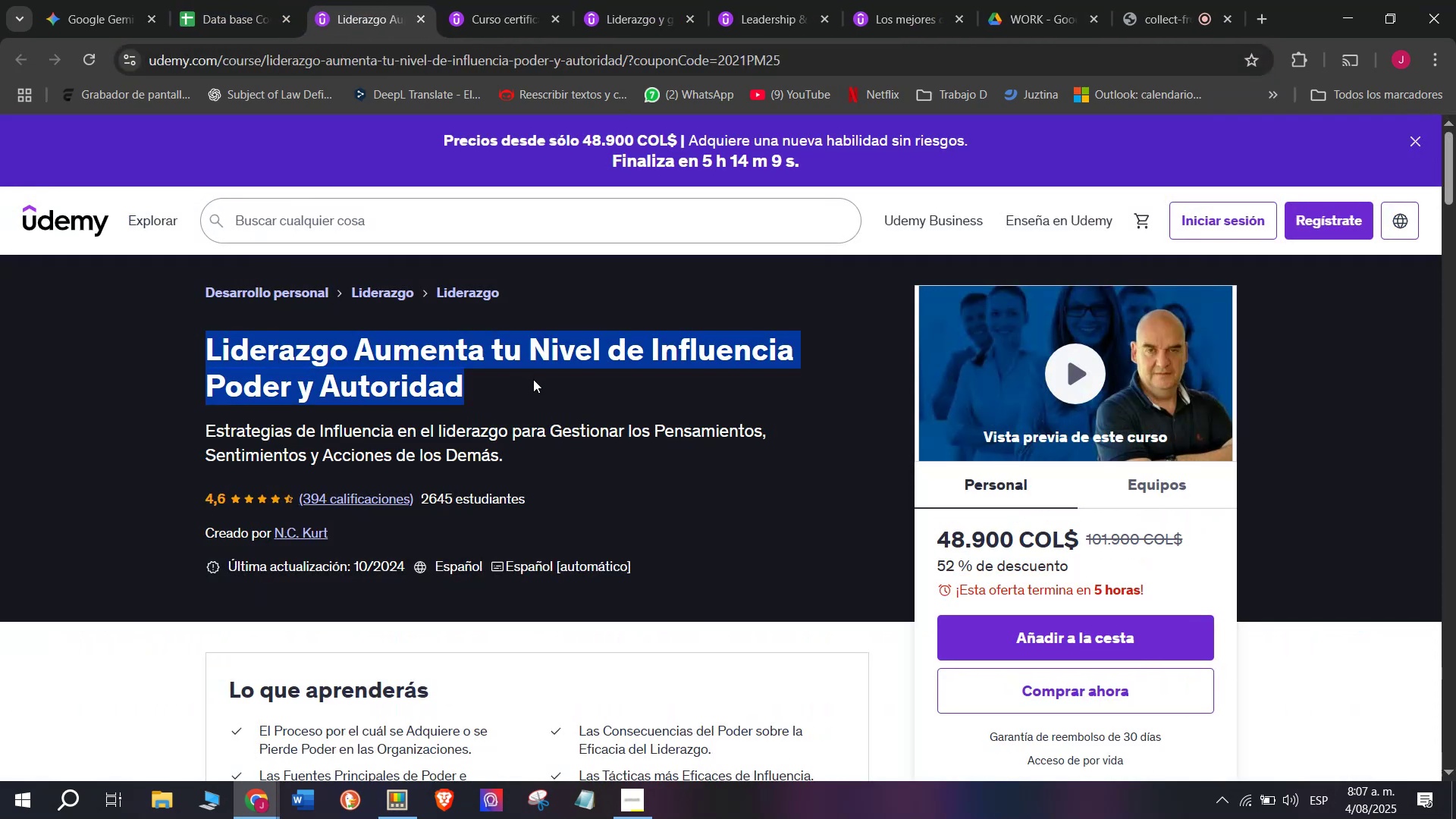 
key(Control+ControlLeft)
 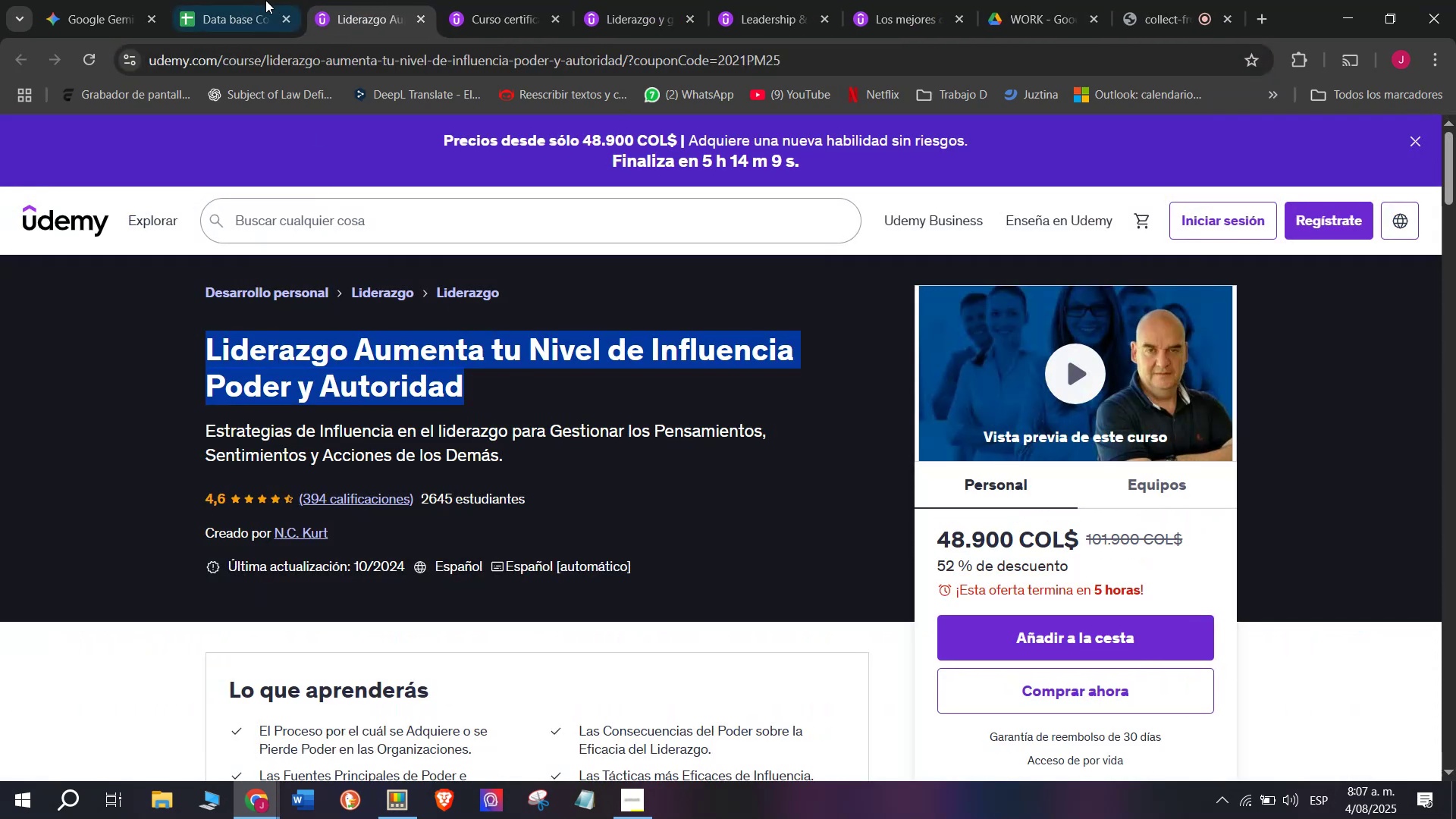 
key(Break)
 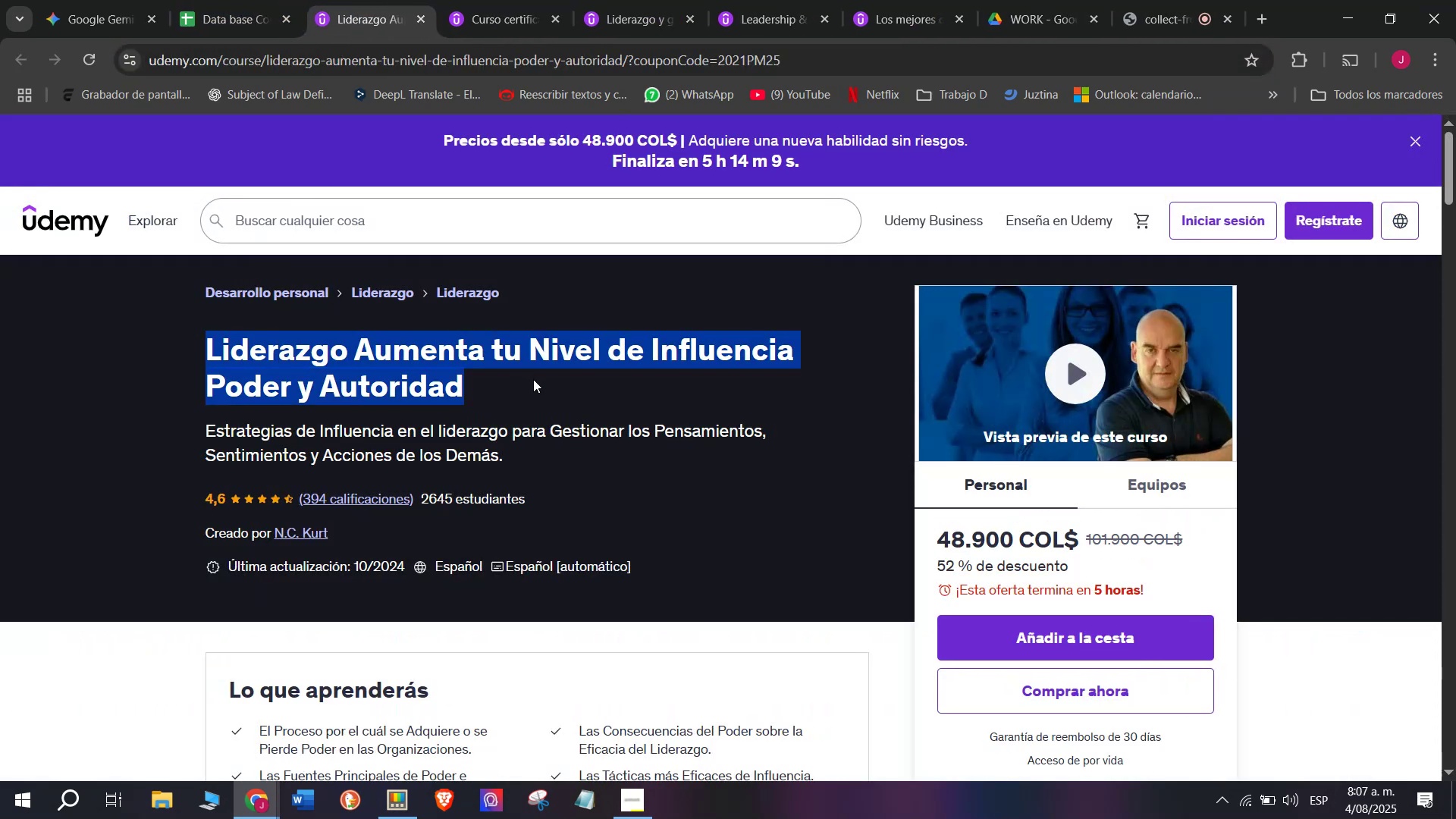 
key(Control+C)
 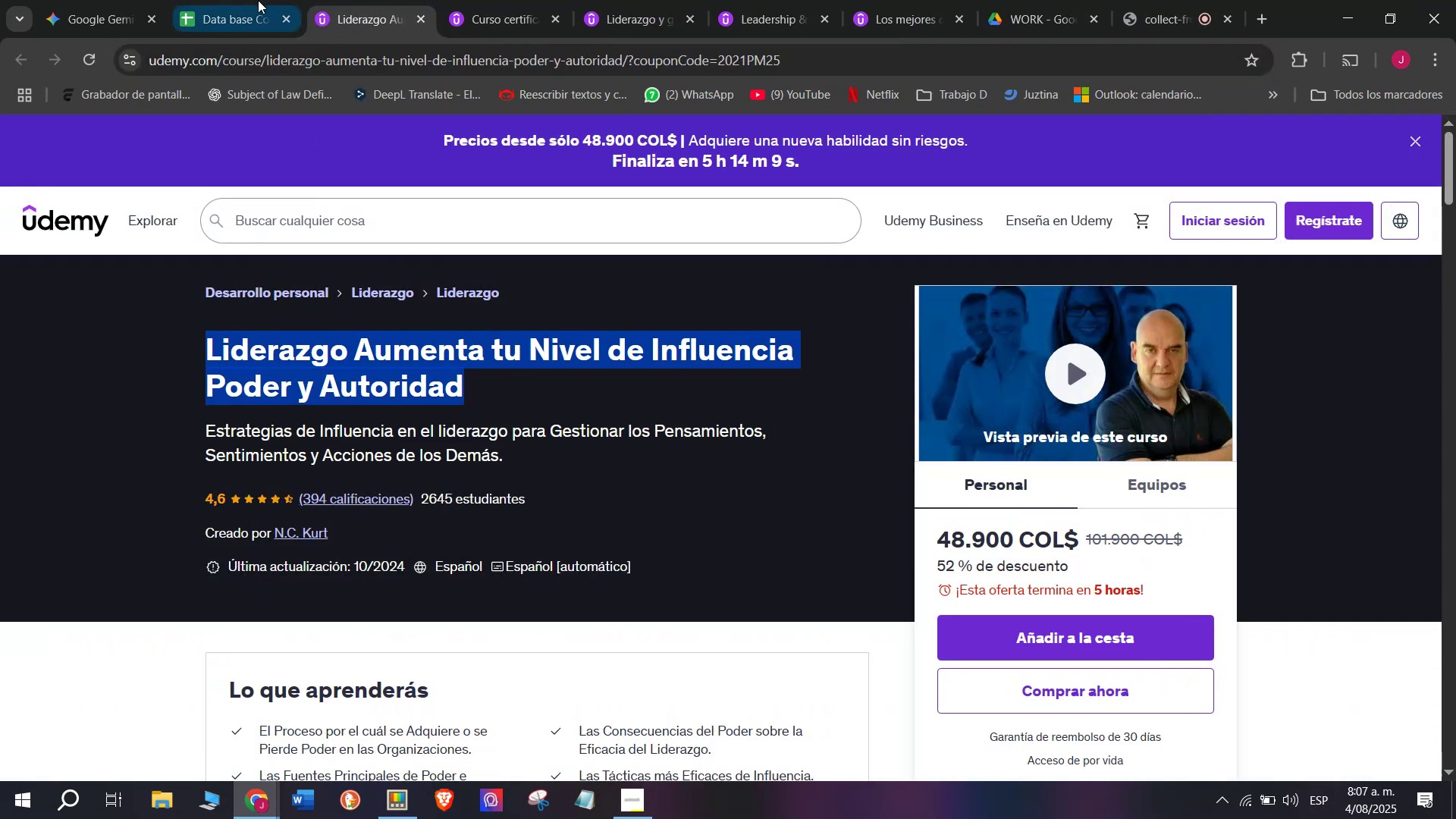 
left_click([233, 0])
 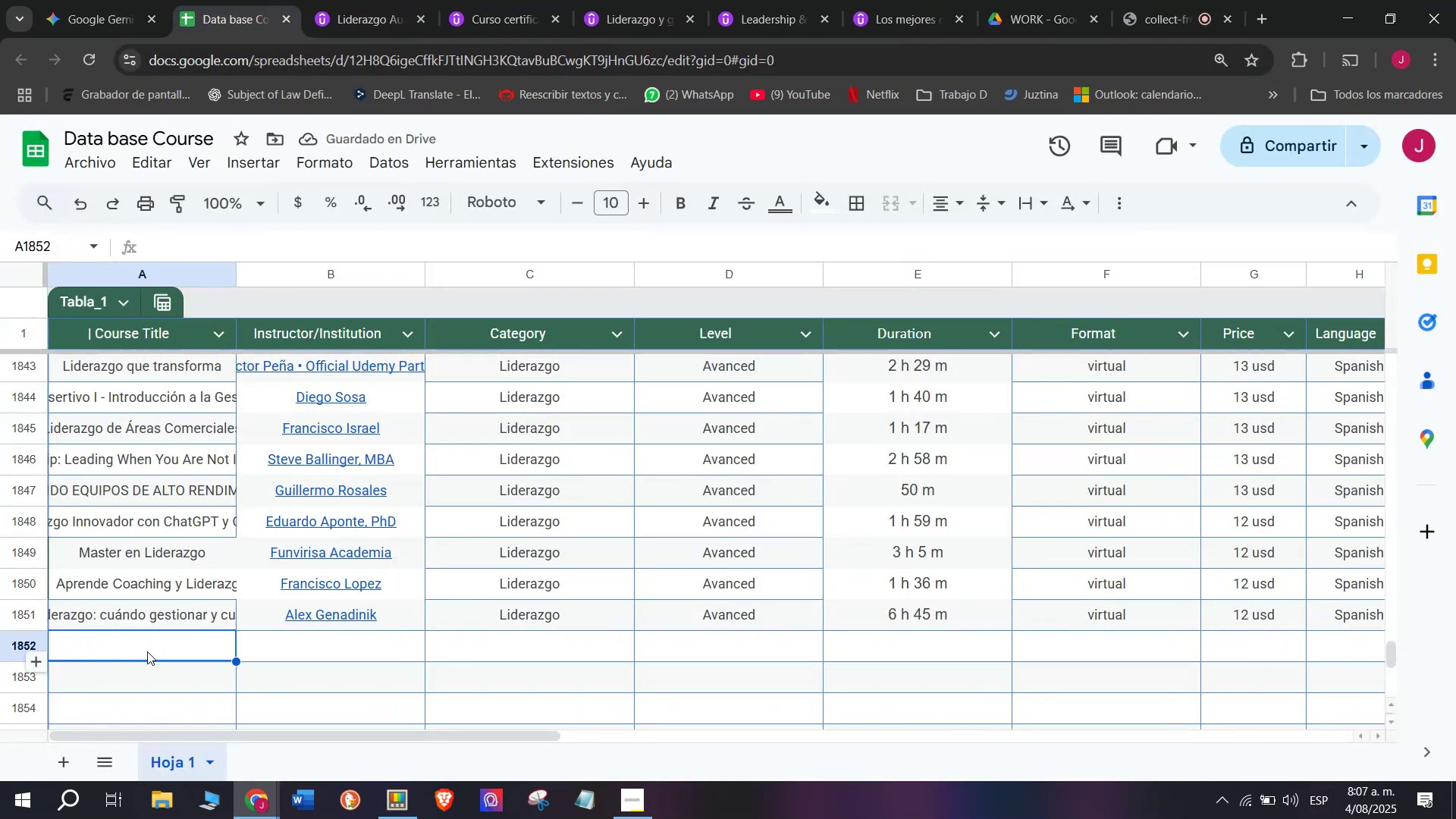 
double_click([151, 651])
 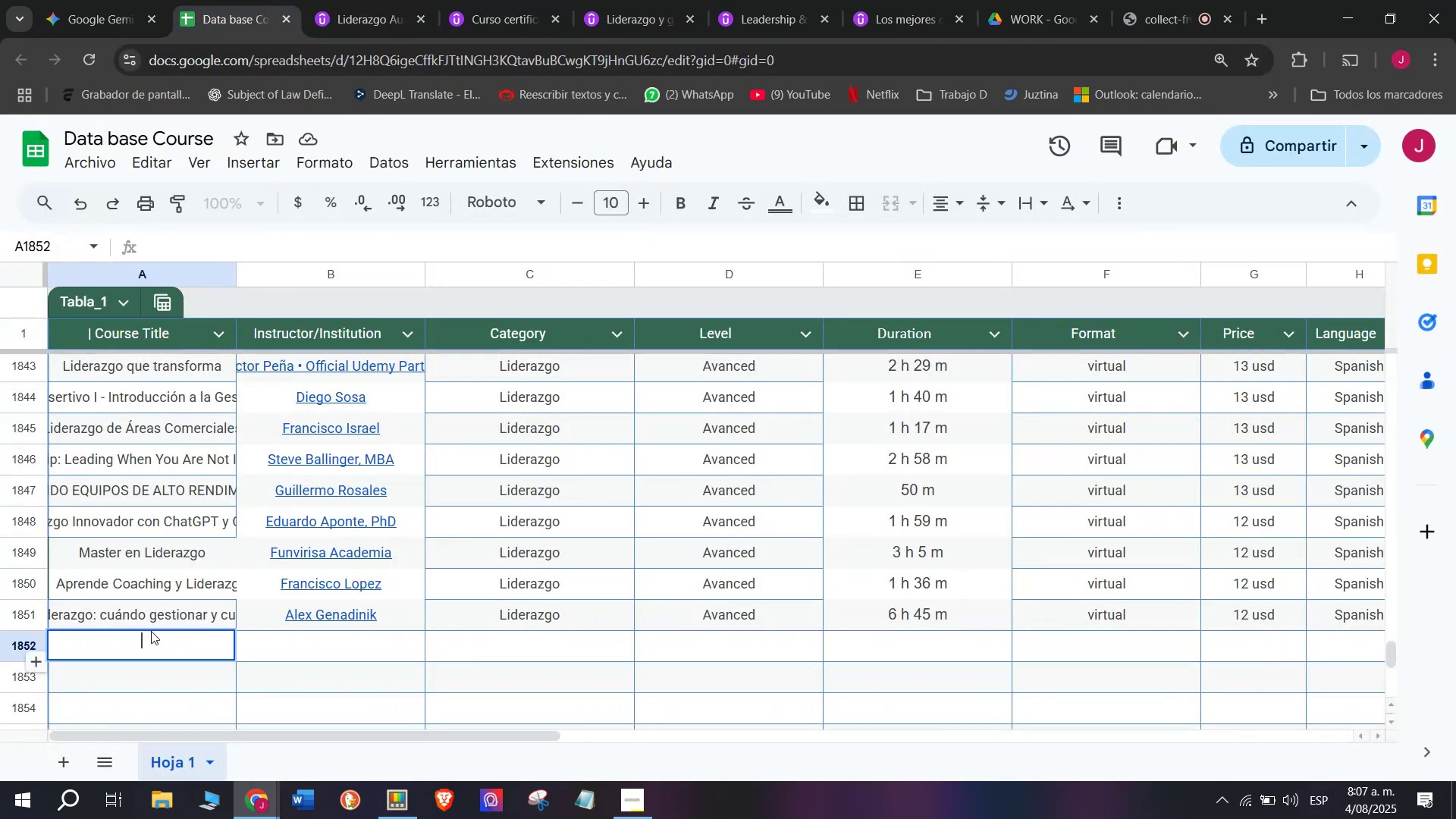 
key(Control+ControlLeft)
 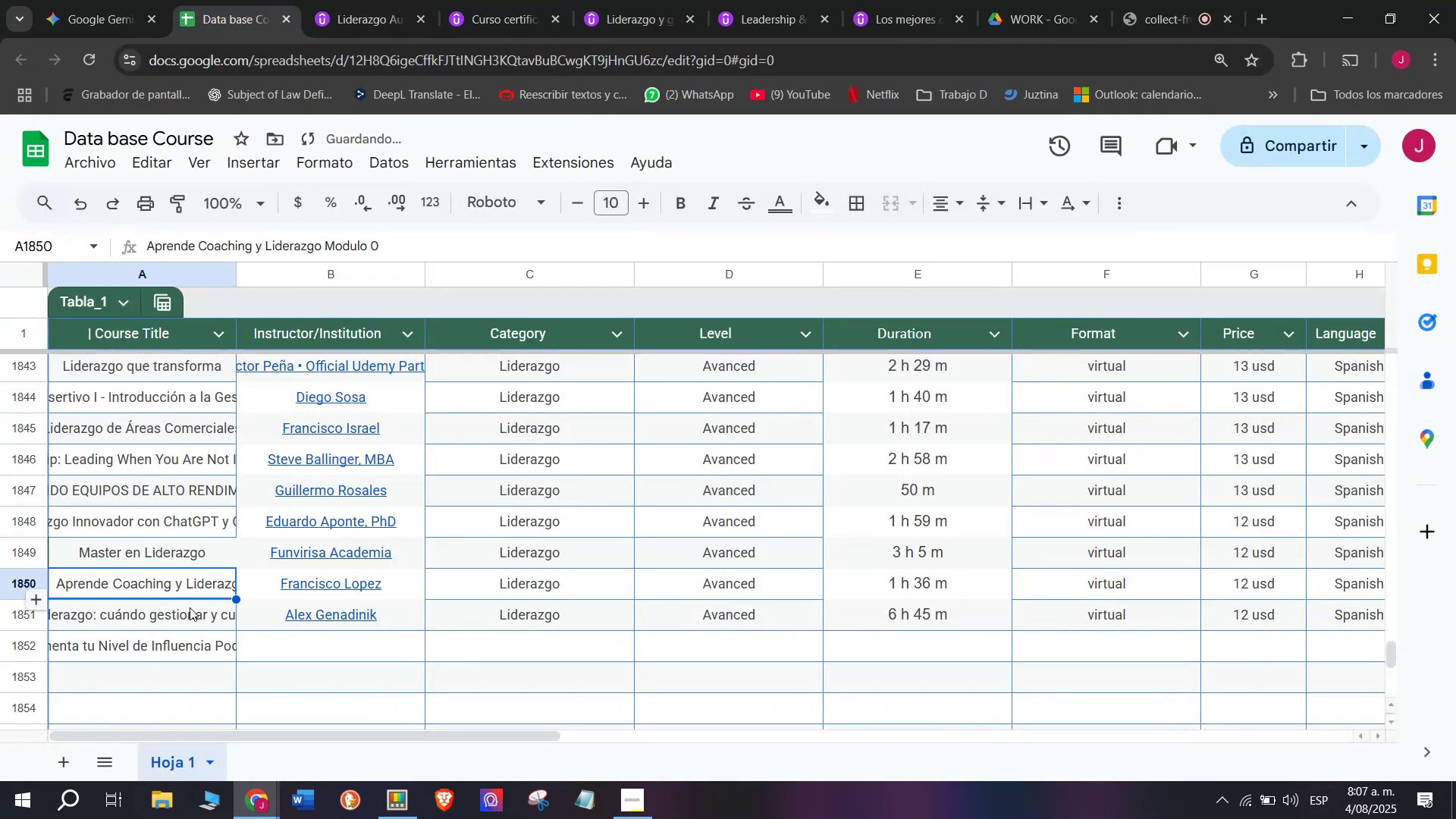 
key(Z)
 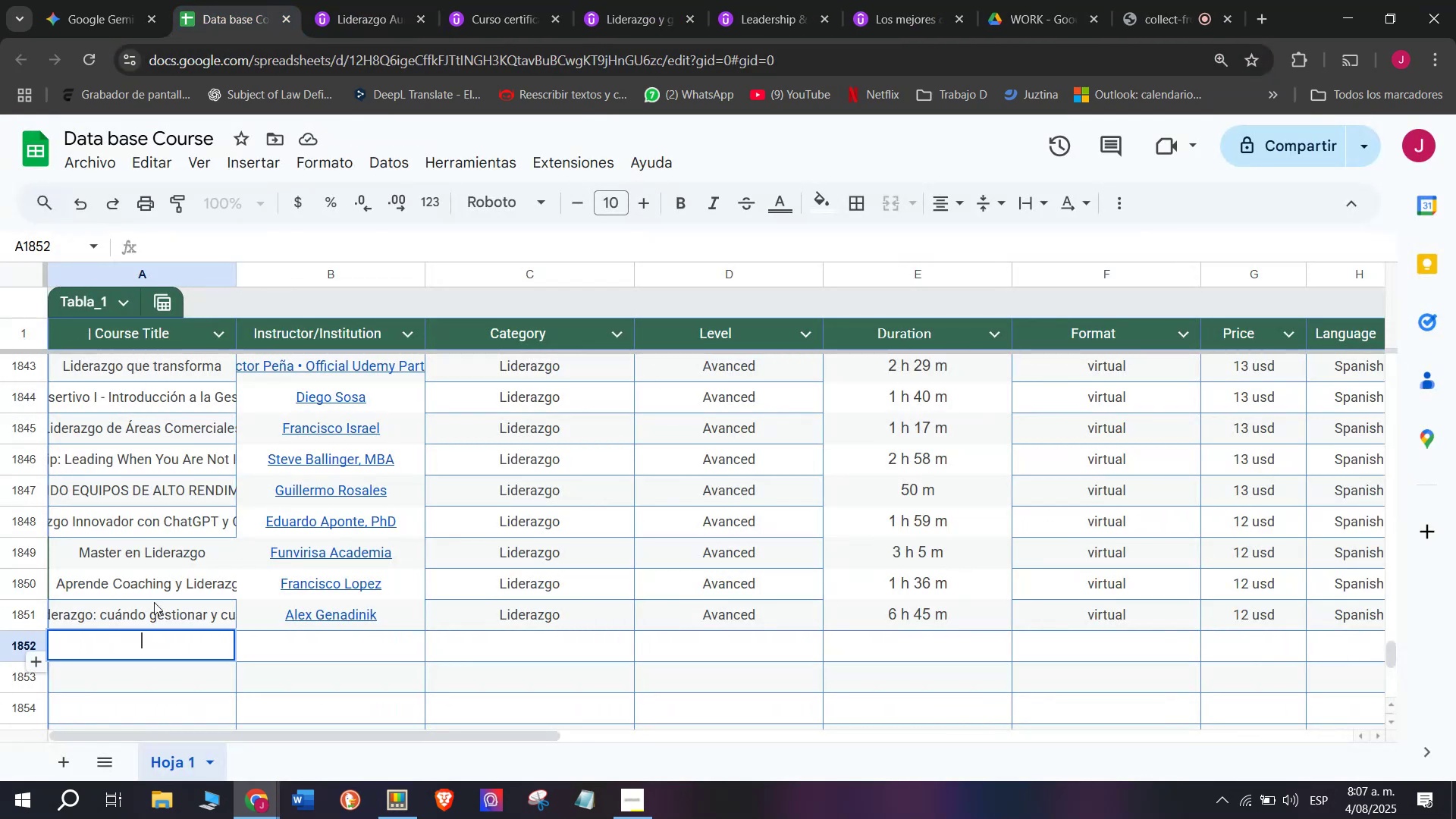 
key(Control+V)
 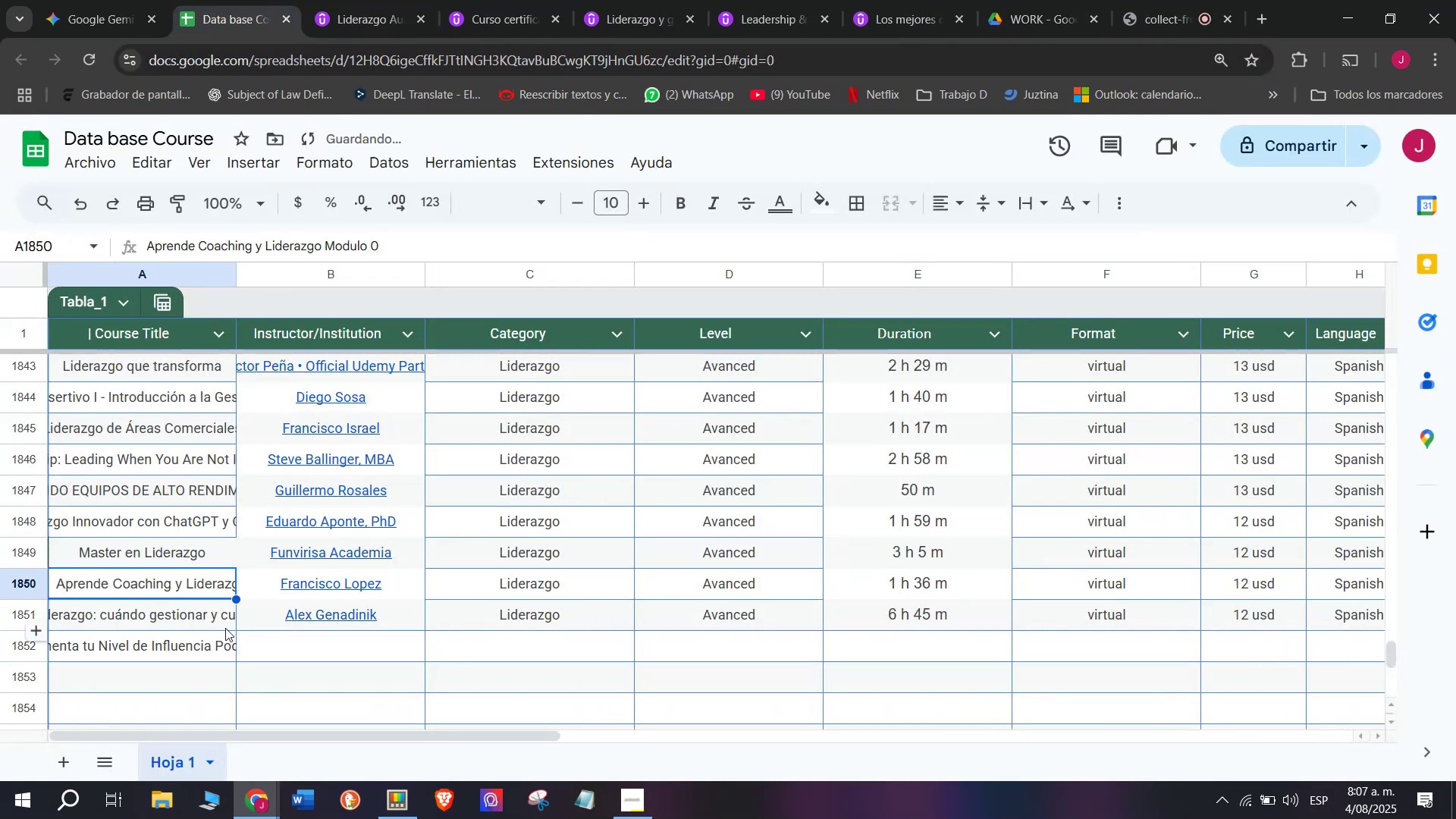 
double_click([288, 652])
 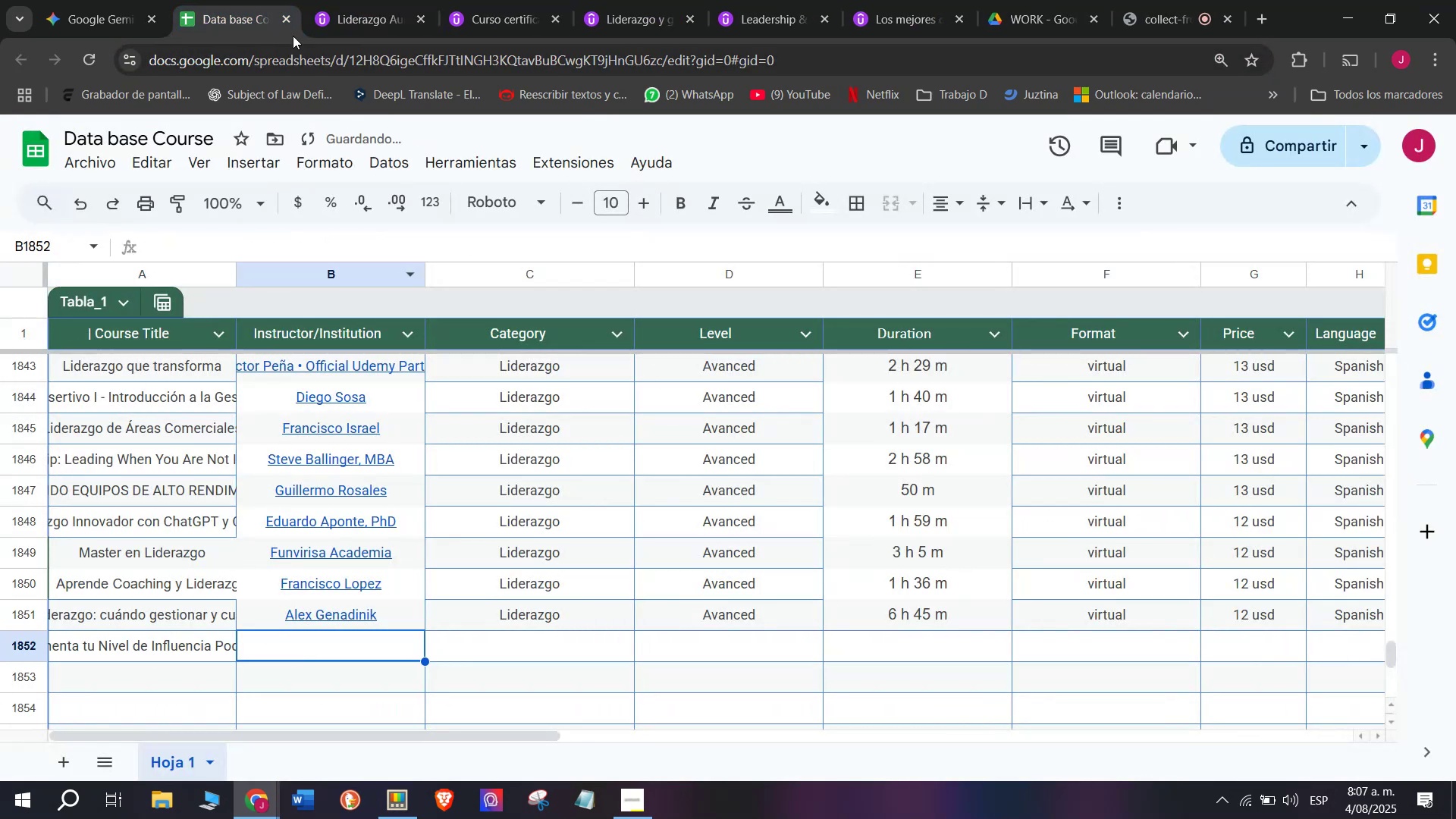 
left_click([335, 0])
 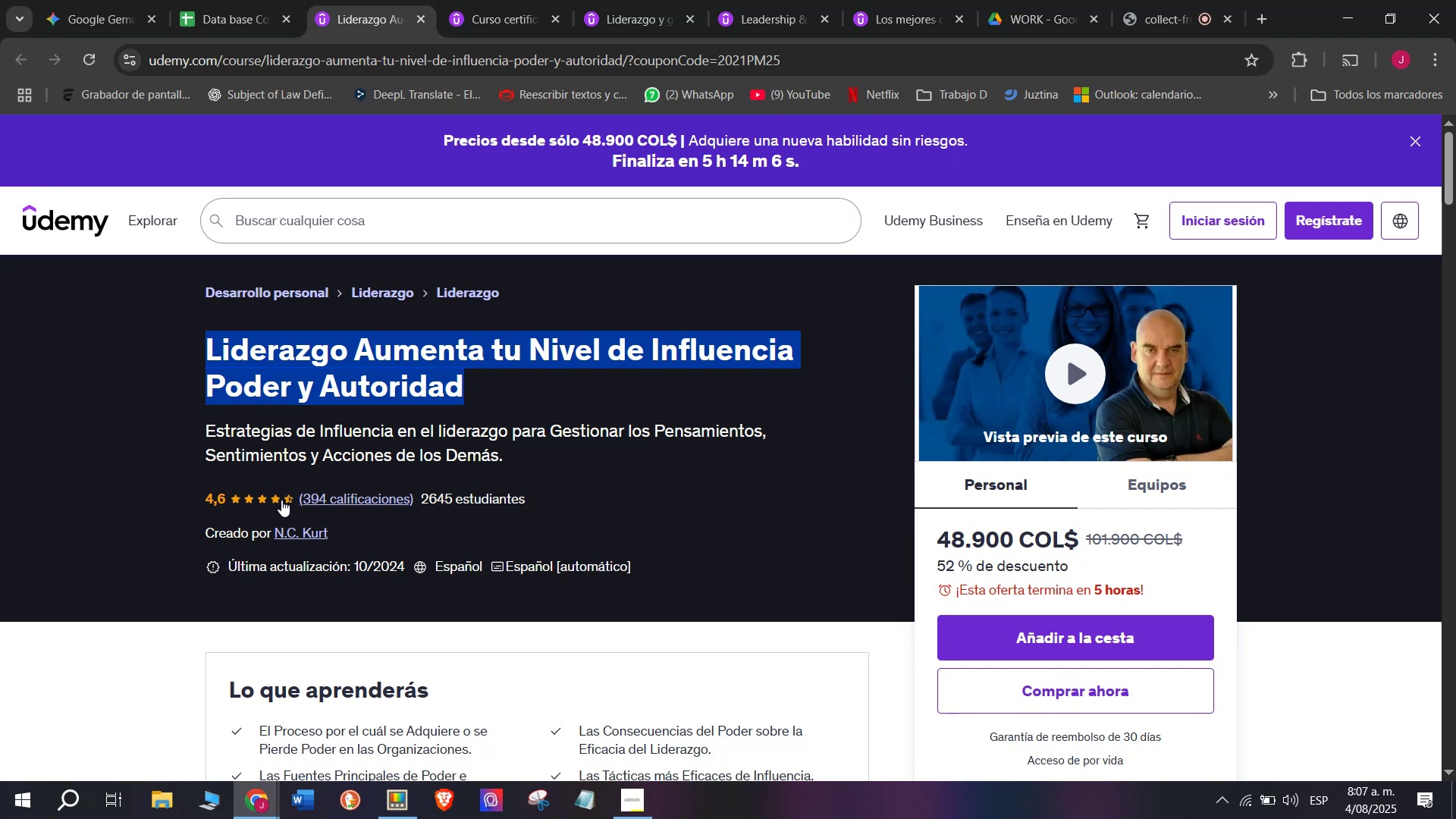 
left_click([279, 538])
 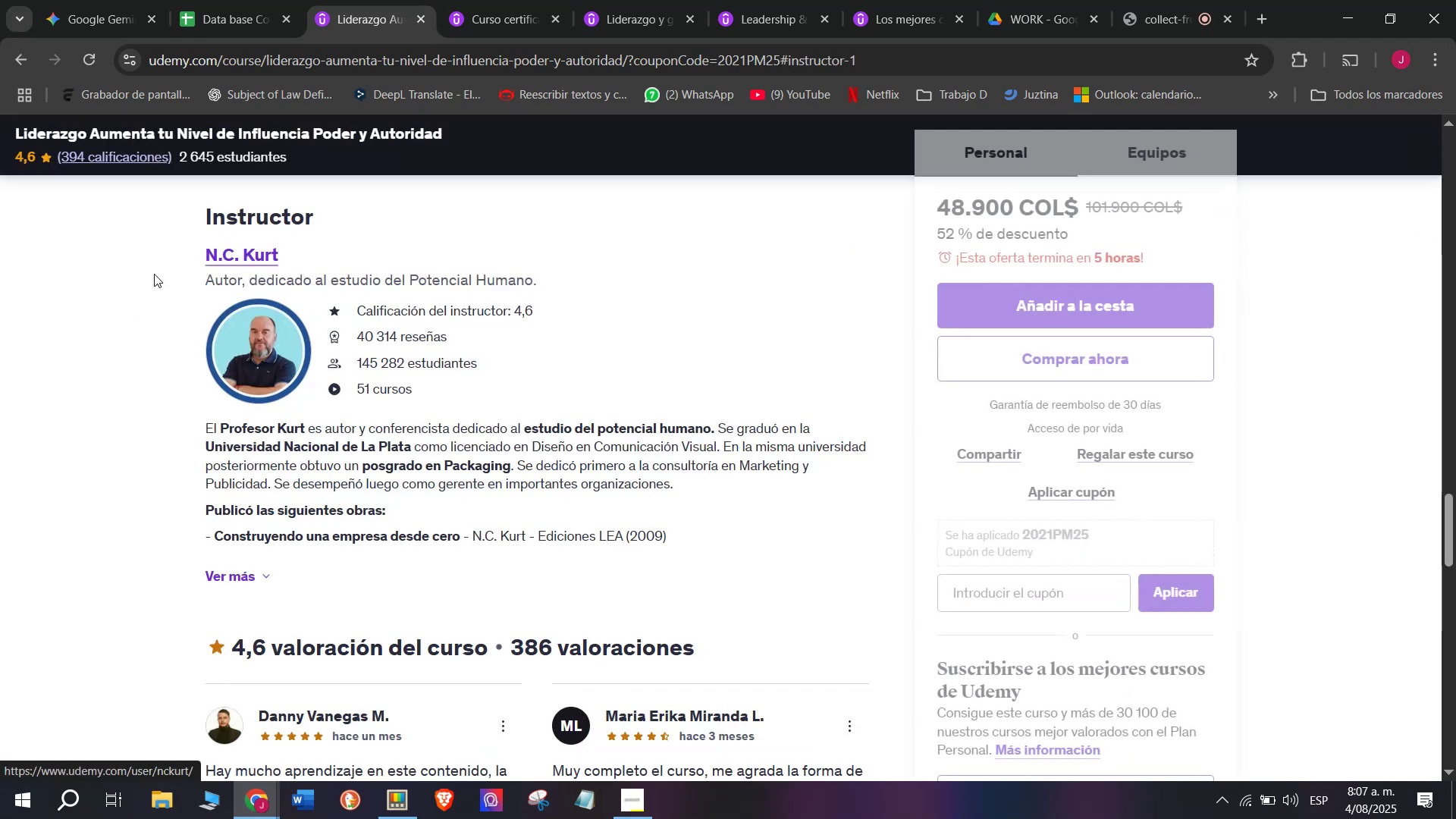 
left_click_drag(start_coordinate=[175, 251], to_coordinate=[300, 240])
 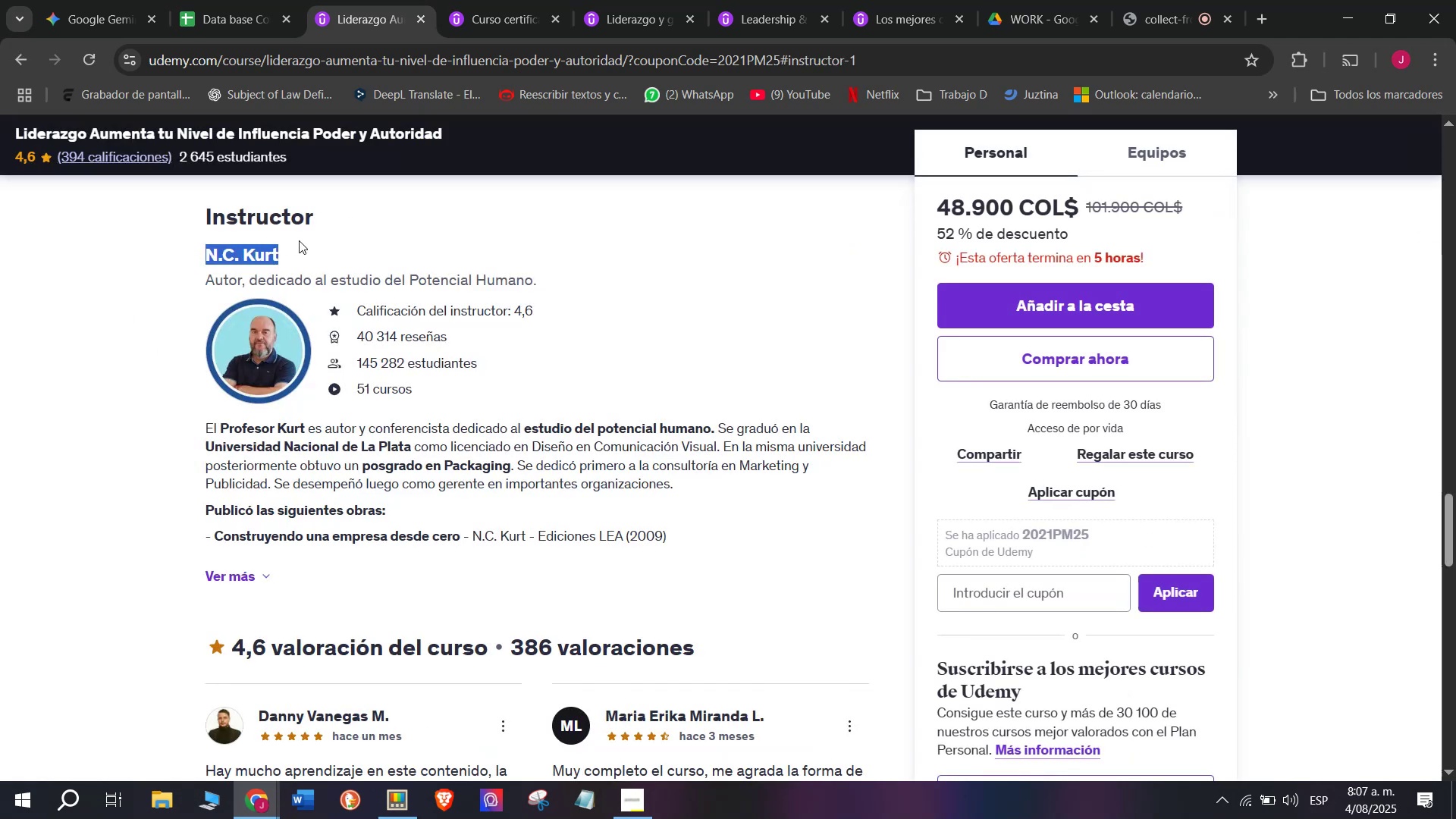 
key(Break)
 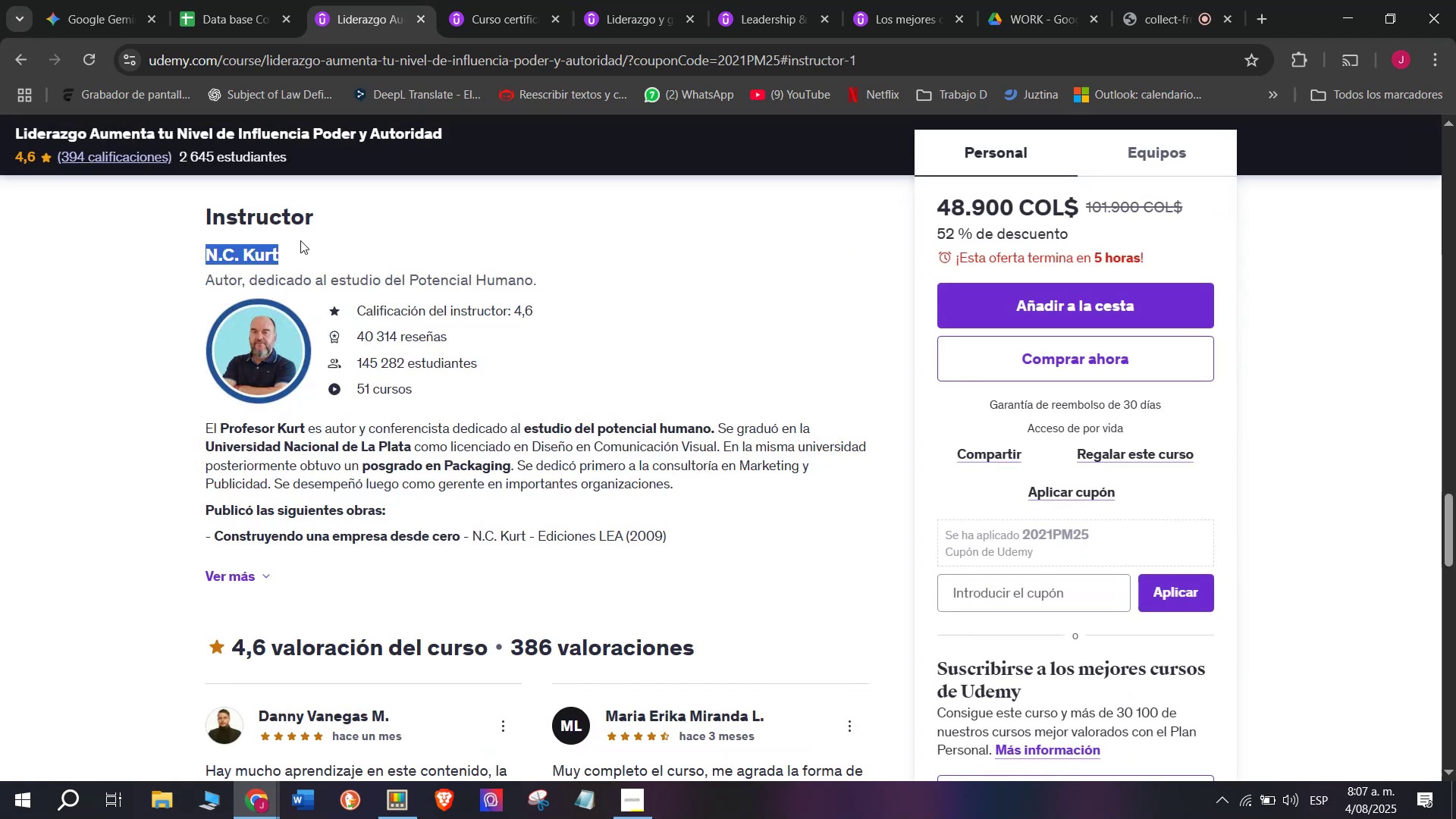 
key(Control+C)
 